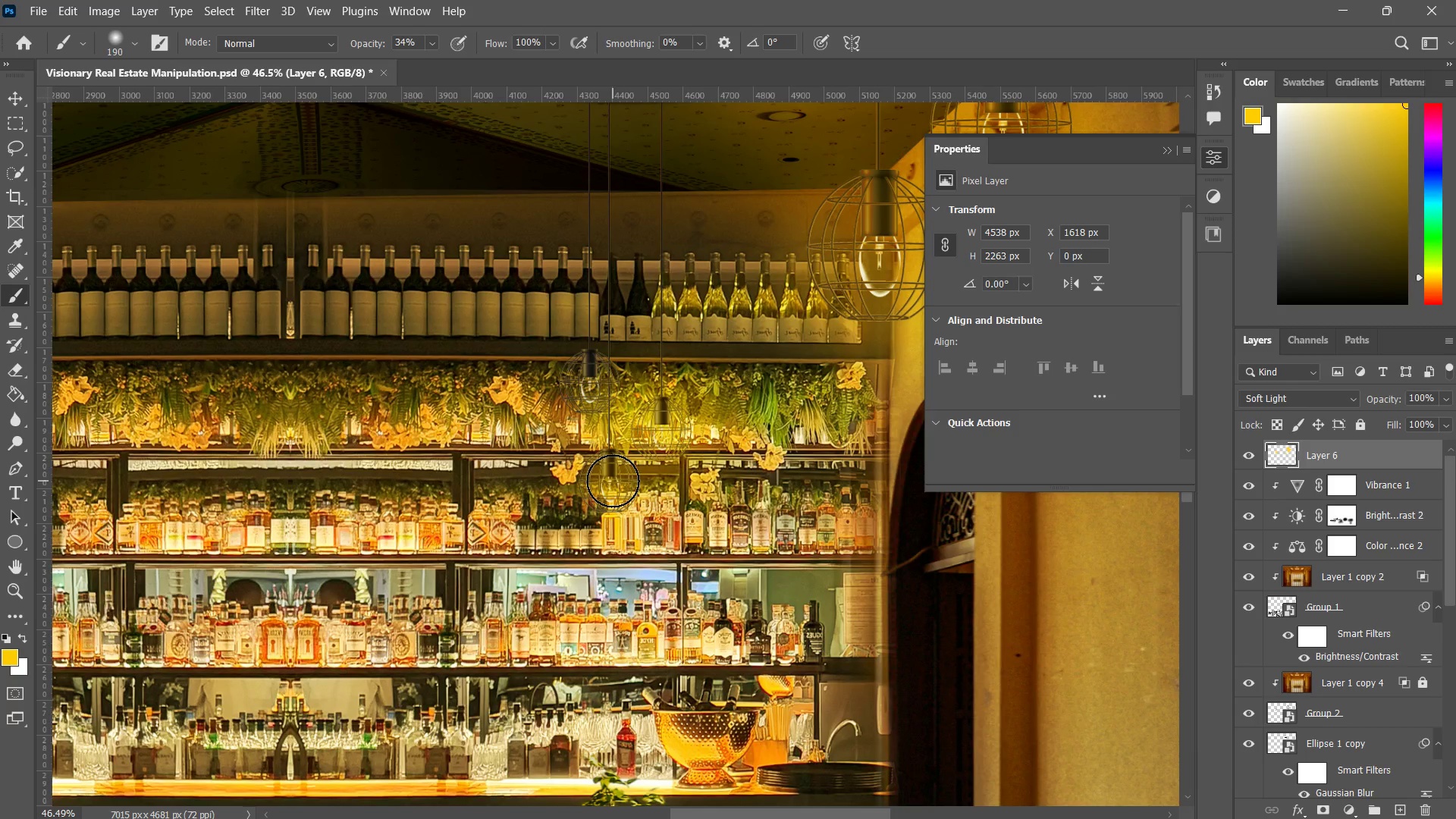 
hold_key(key=AltLeft, duration=0.52)
 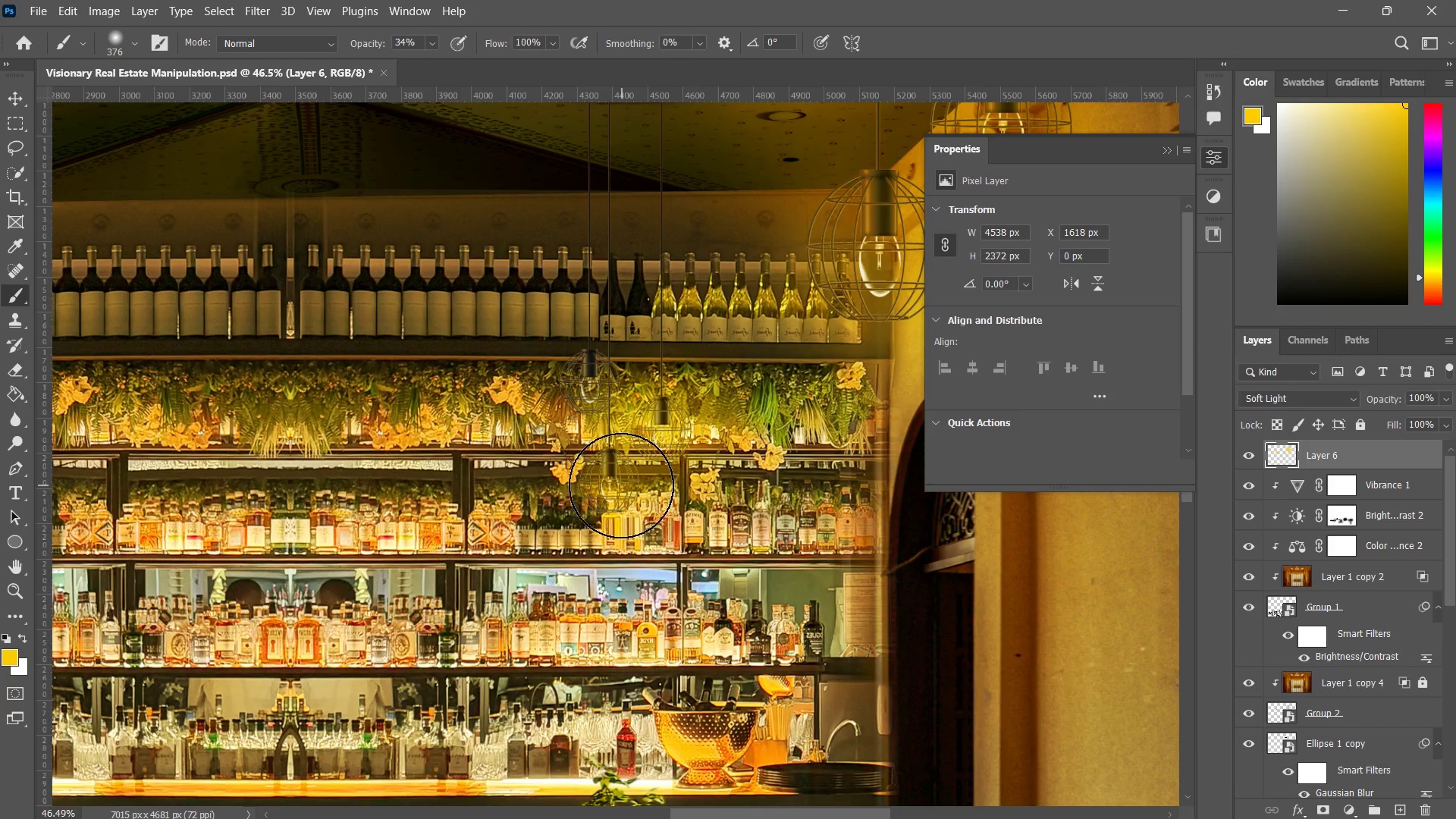 
double_click([610, 482])
 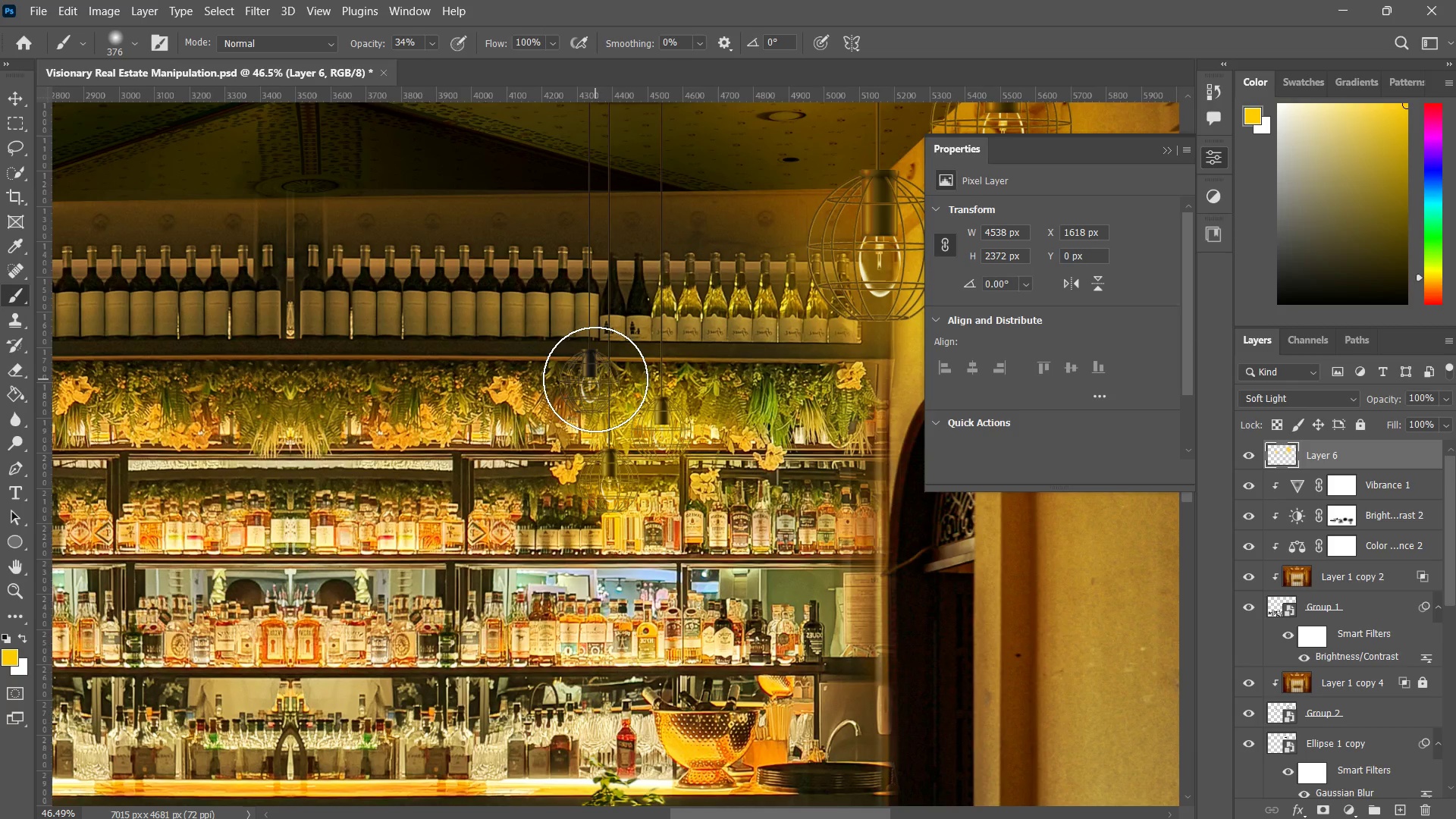 
double_click([592, 379])
 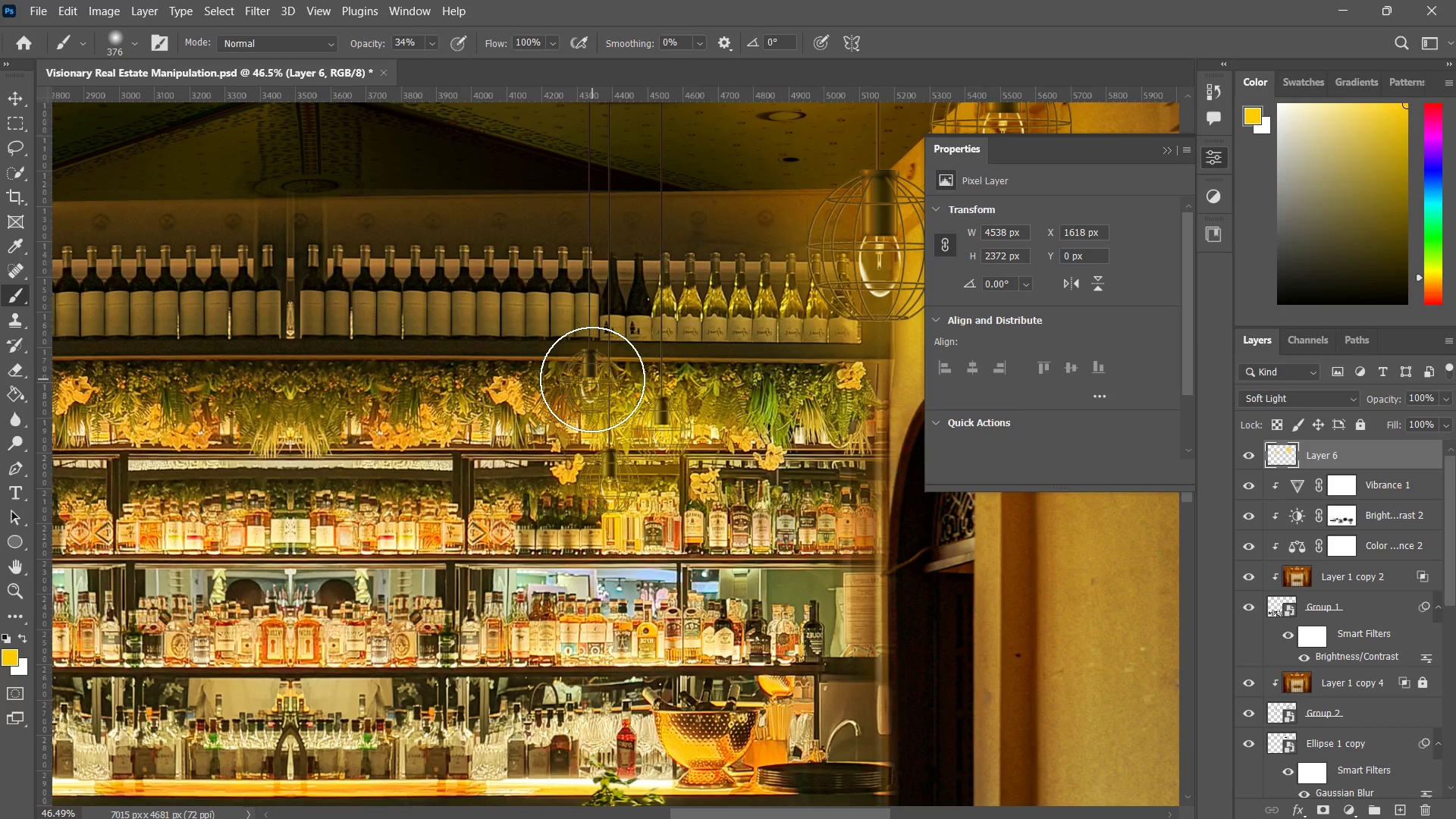 
triple_click([592, 379])
 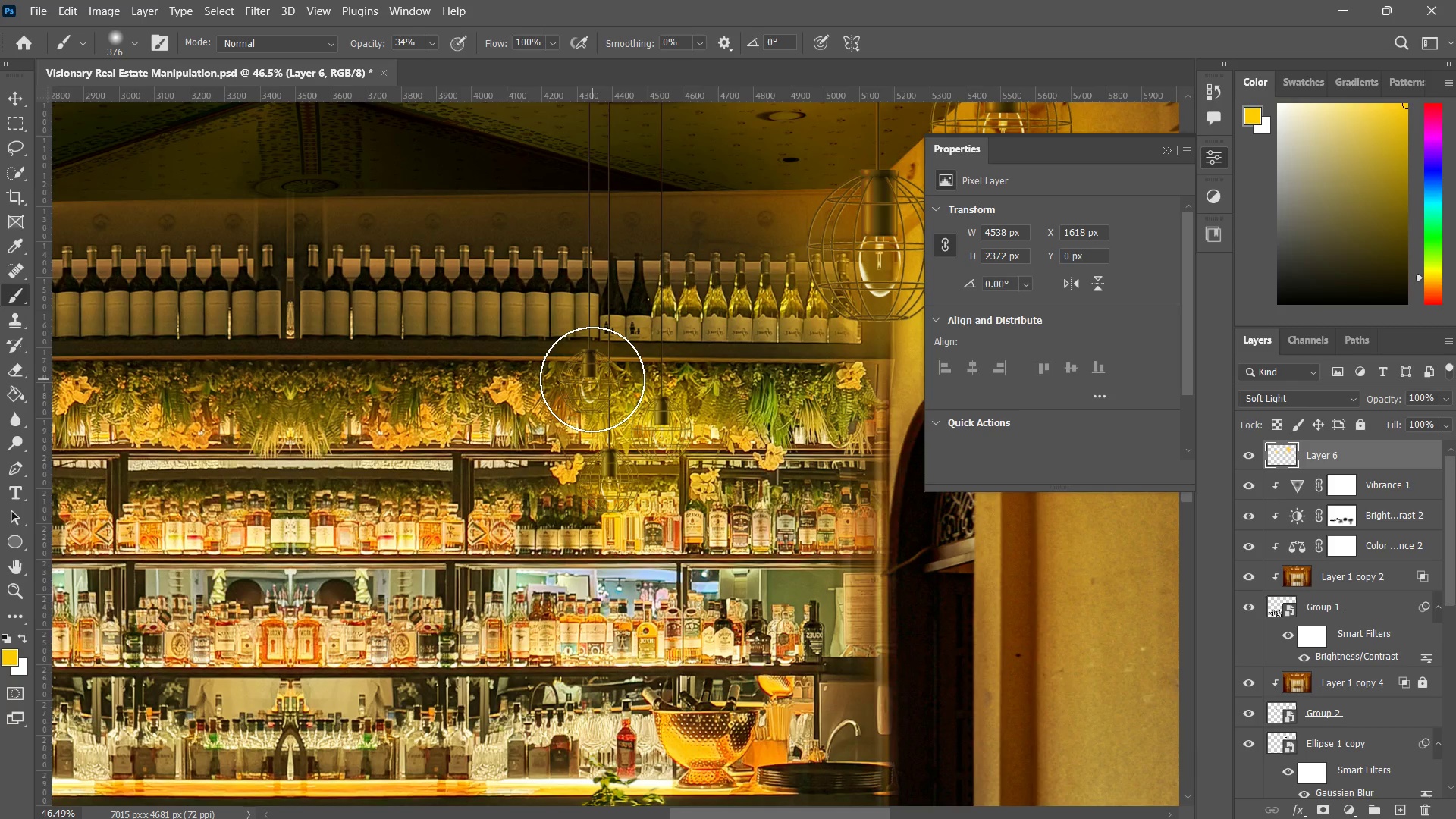 
triple_click([592, 379])
 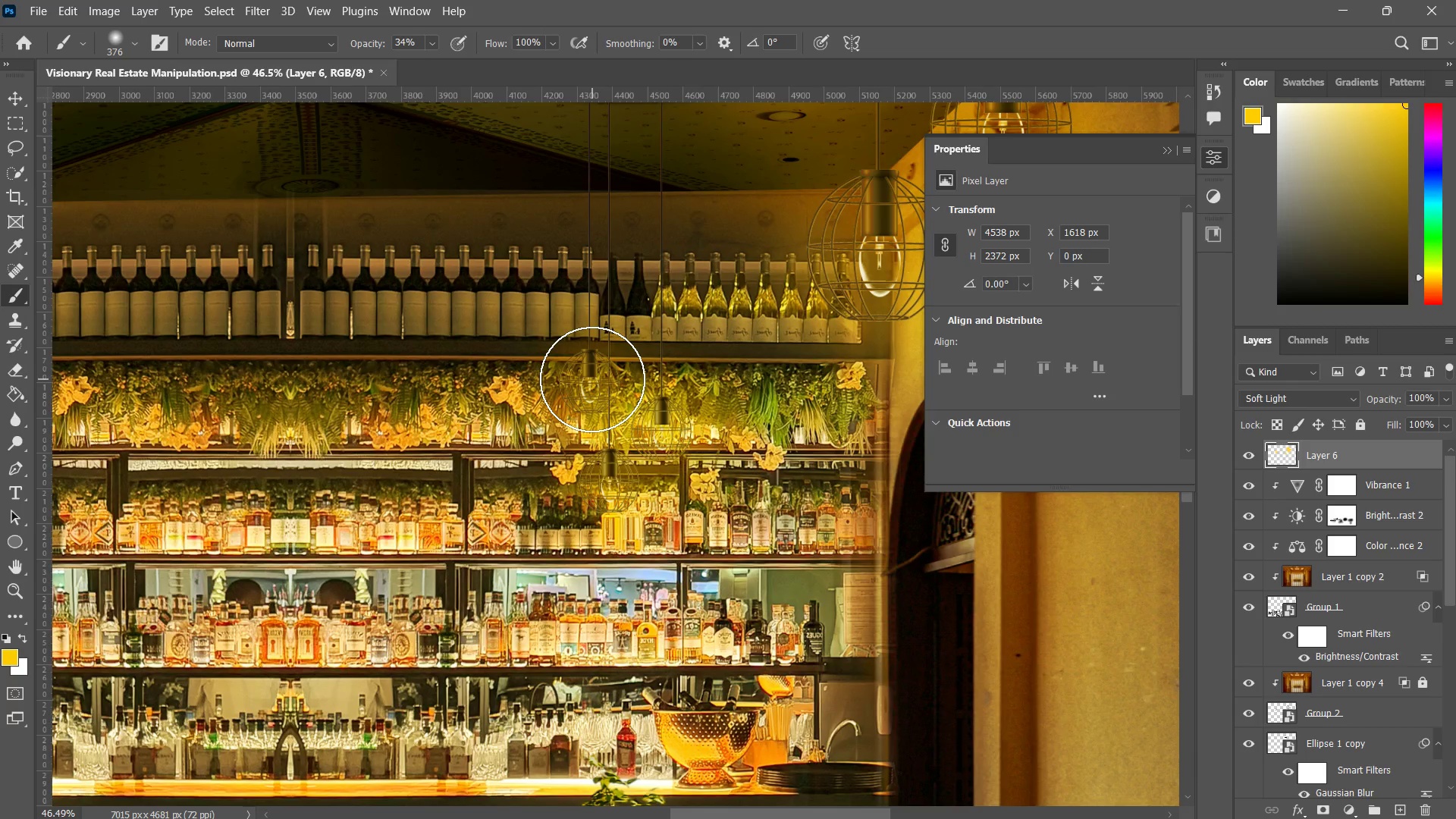 
triple_click([592, 379])
 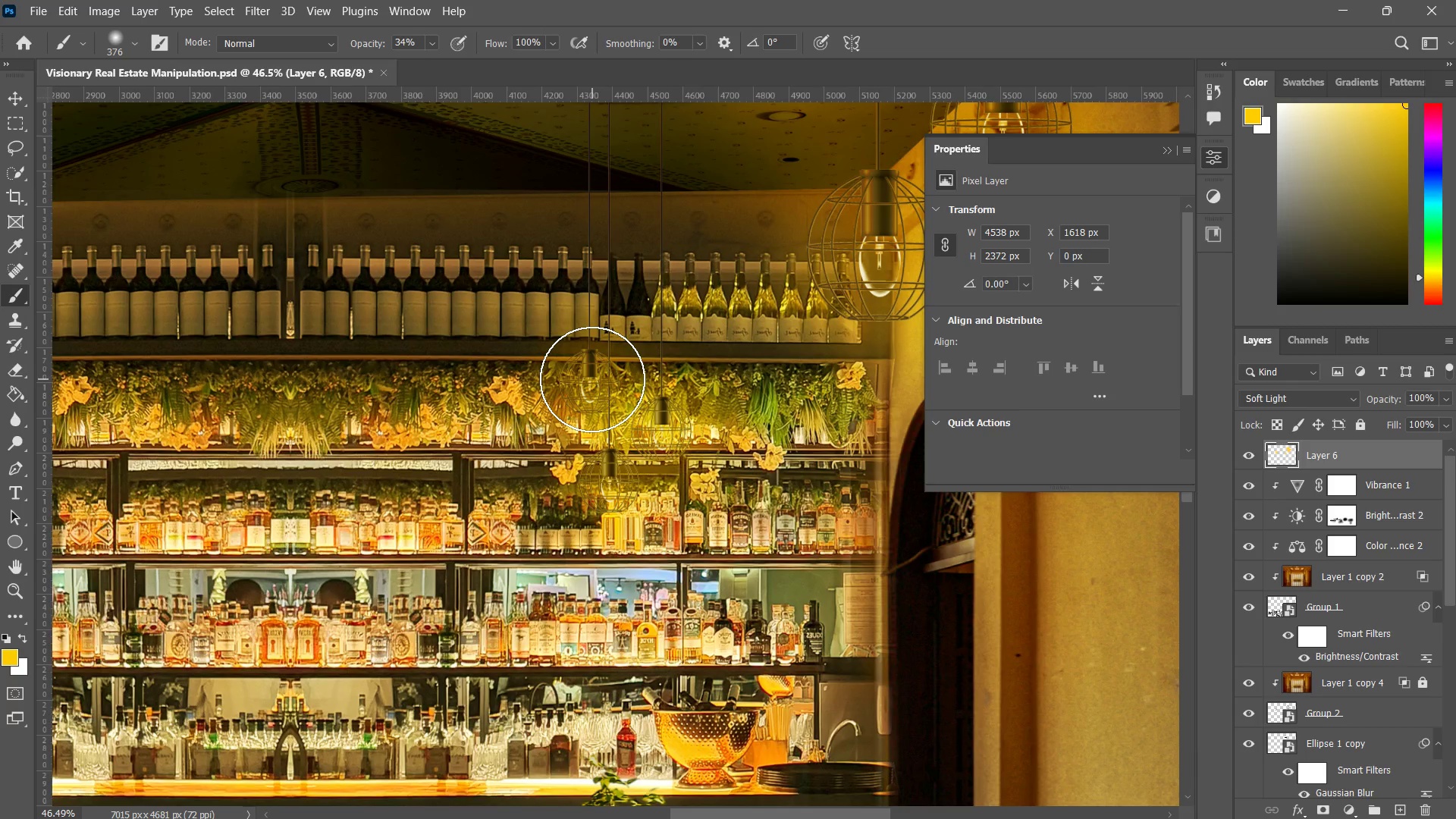 
triple_click([592, 379])
 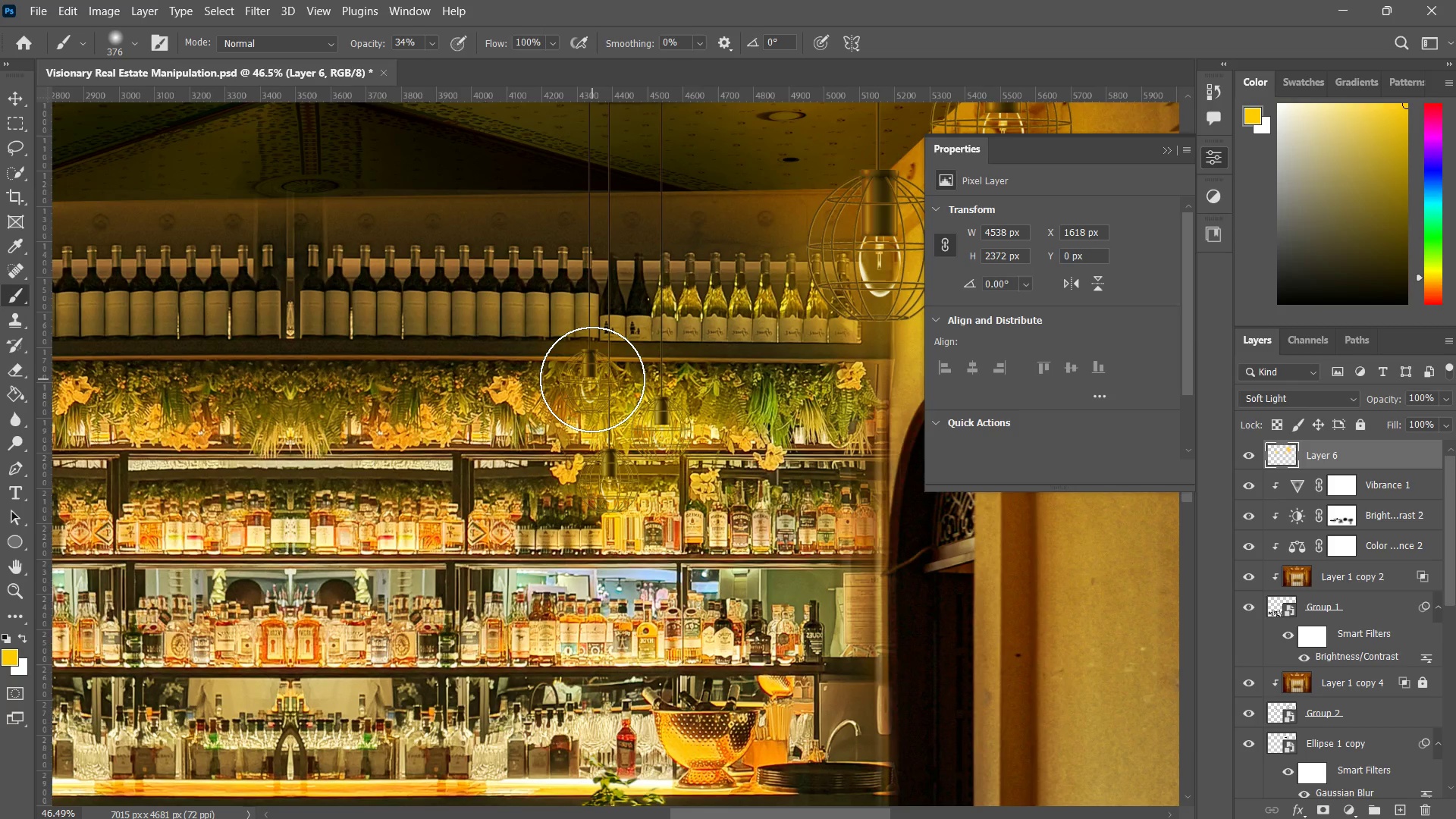 
triple_click([592, 379])
 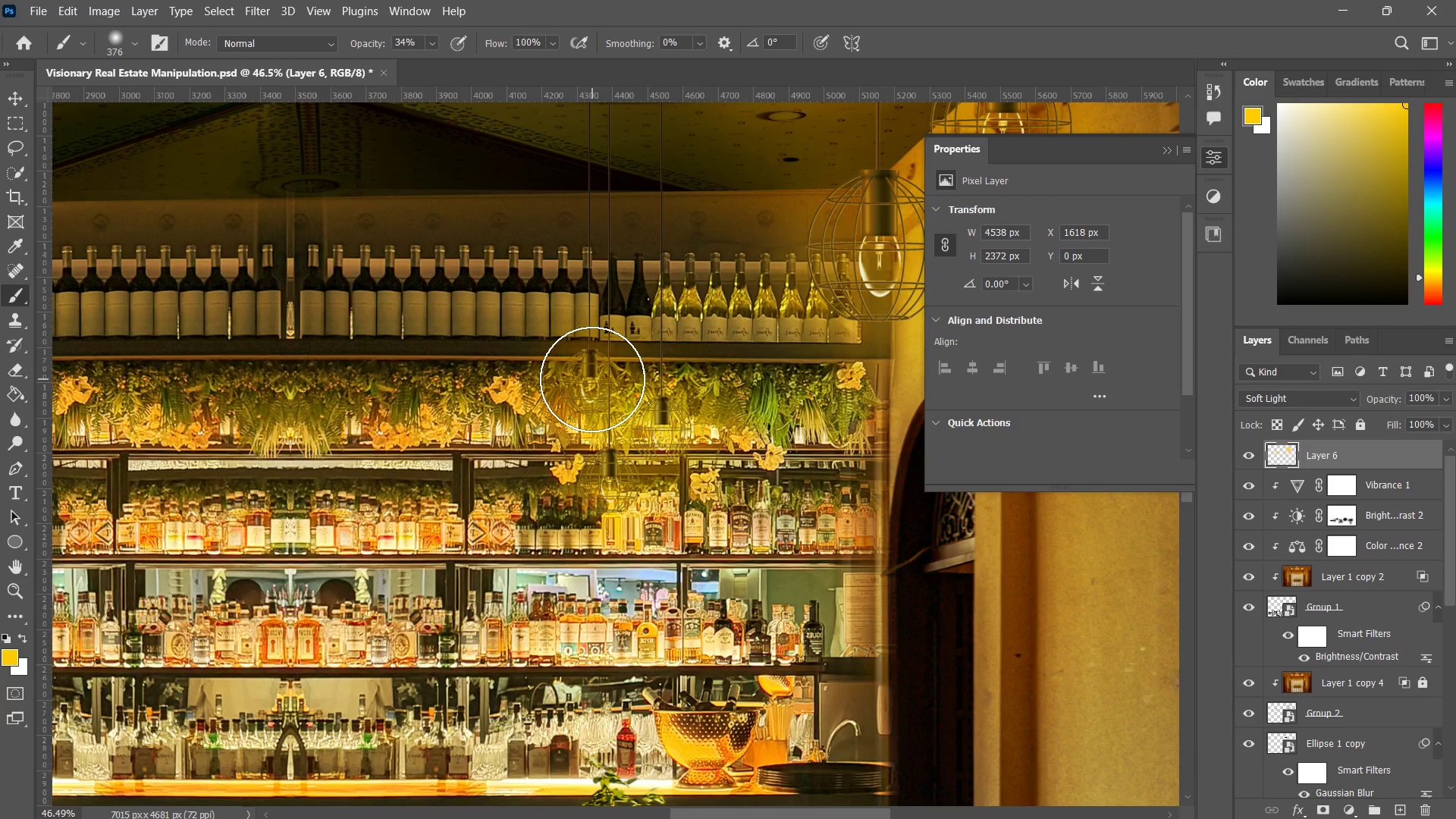 
triple_click([592, 379])
 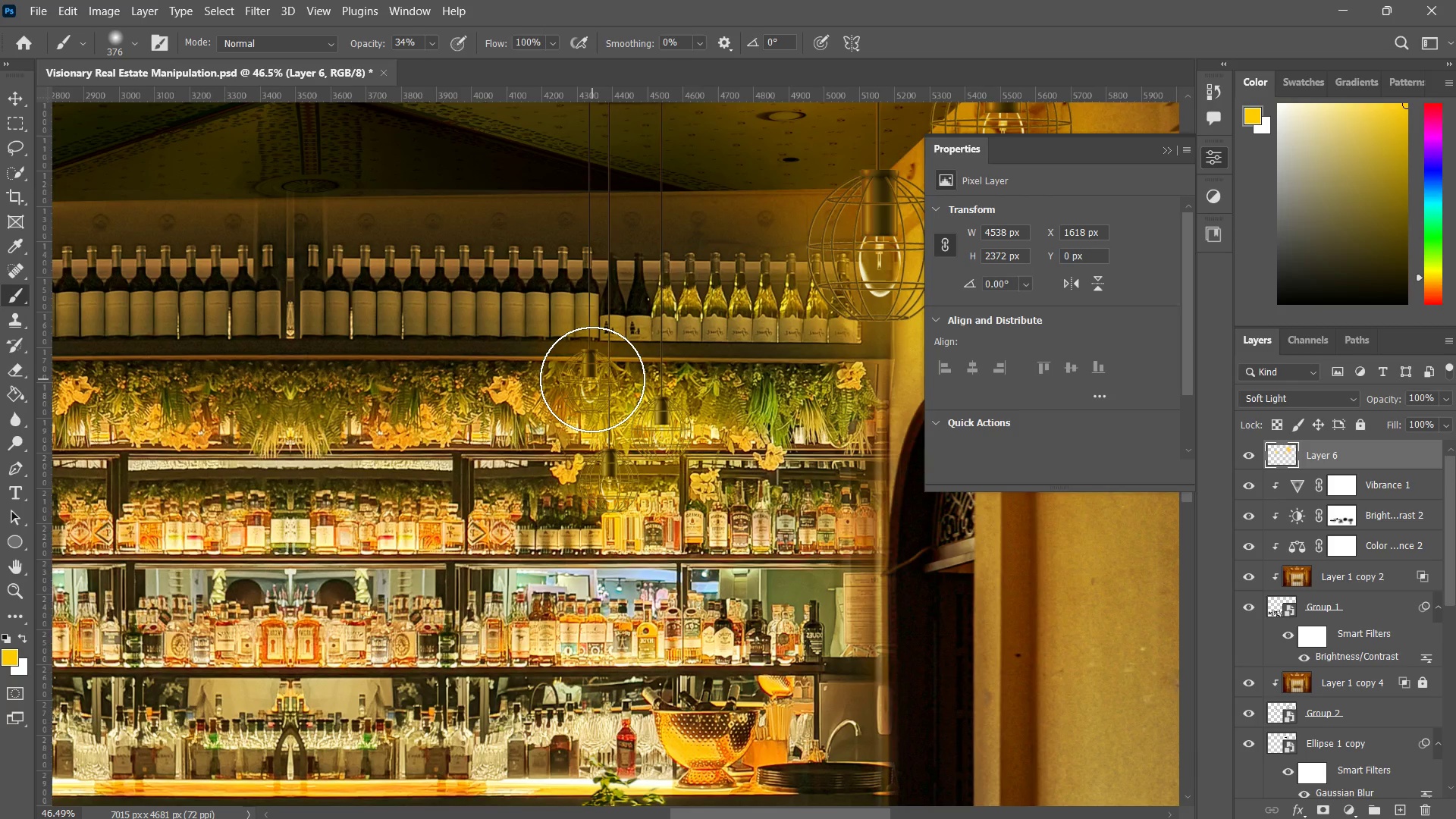 
hold_key(key=AltLeft, duration=1.31)
 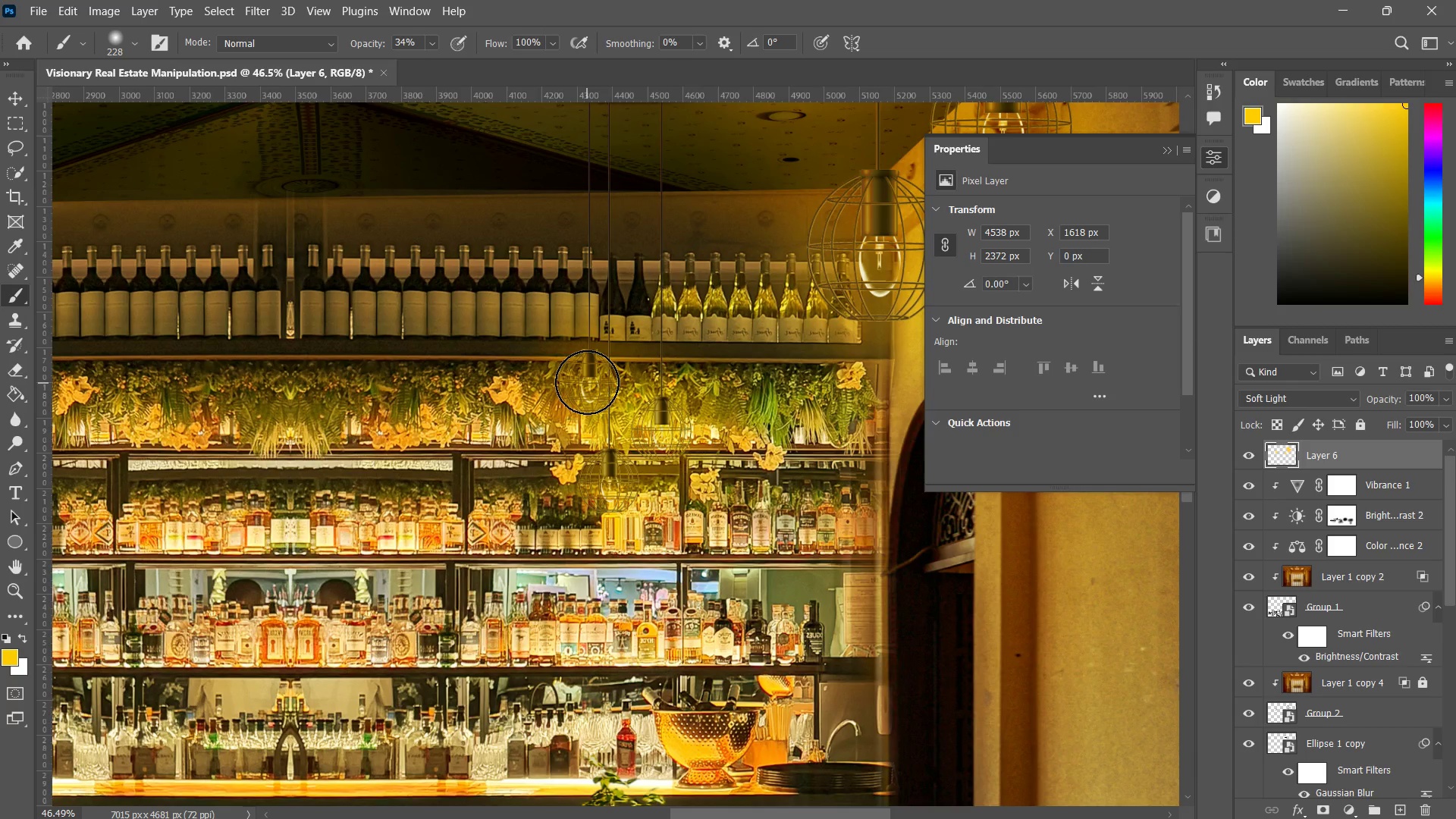 
double_click([587, 382])
 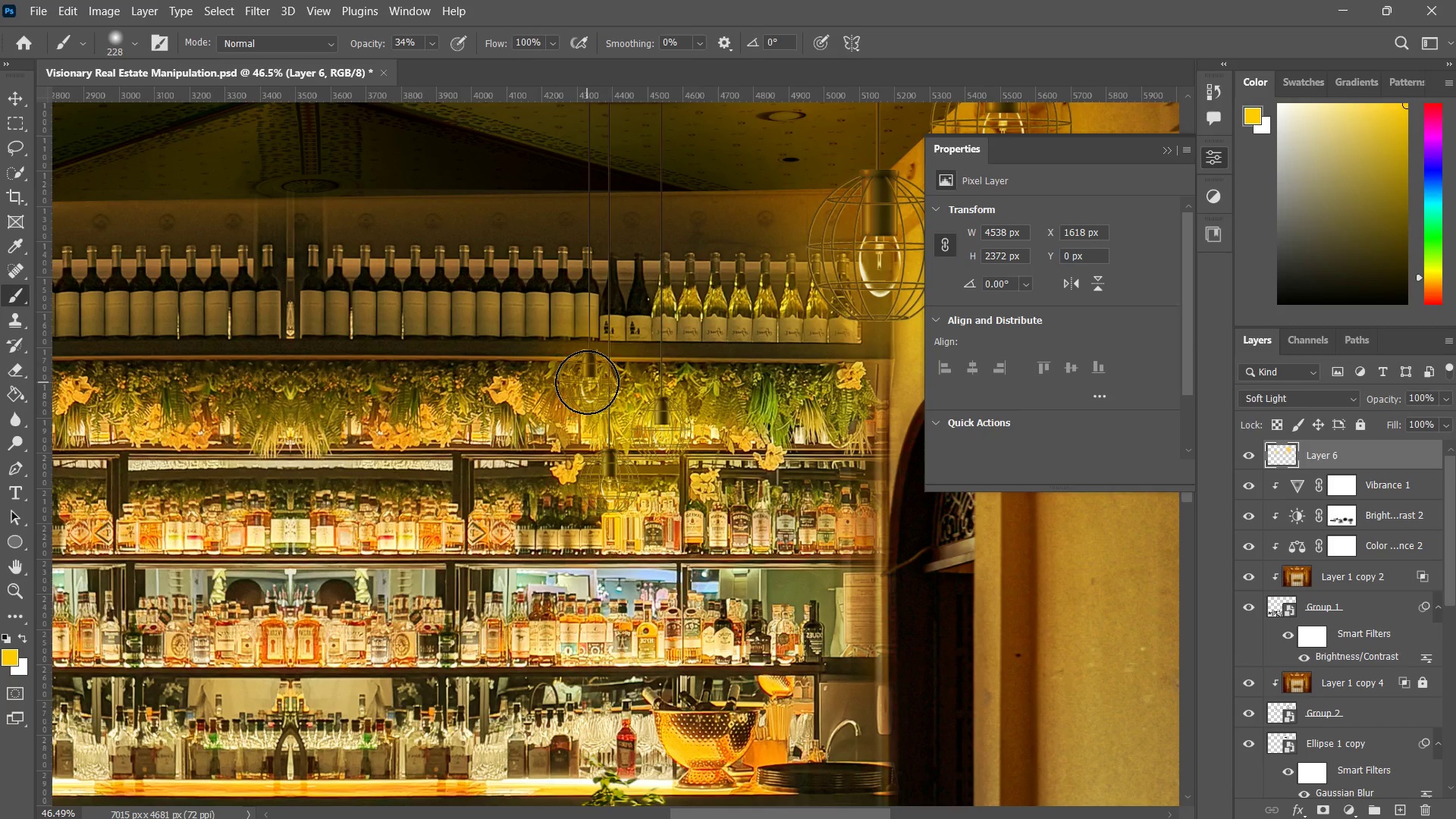 
key(Z)
 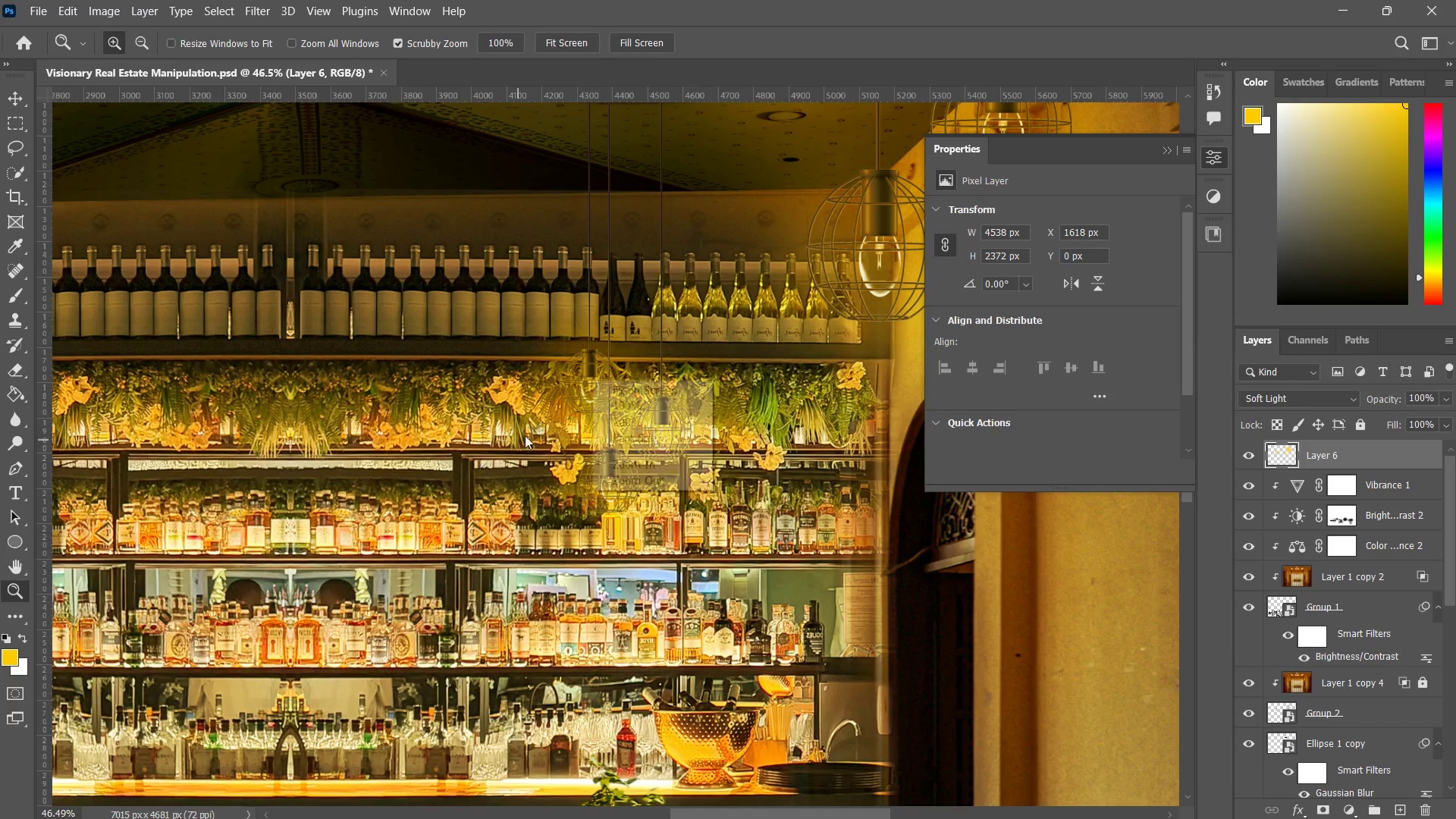 
left_click_drag(start_coordinate=[532, 431], to_coordinate=[507, 443])
 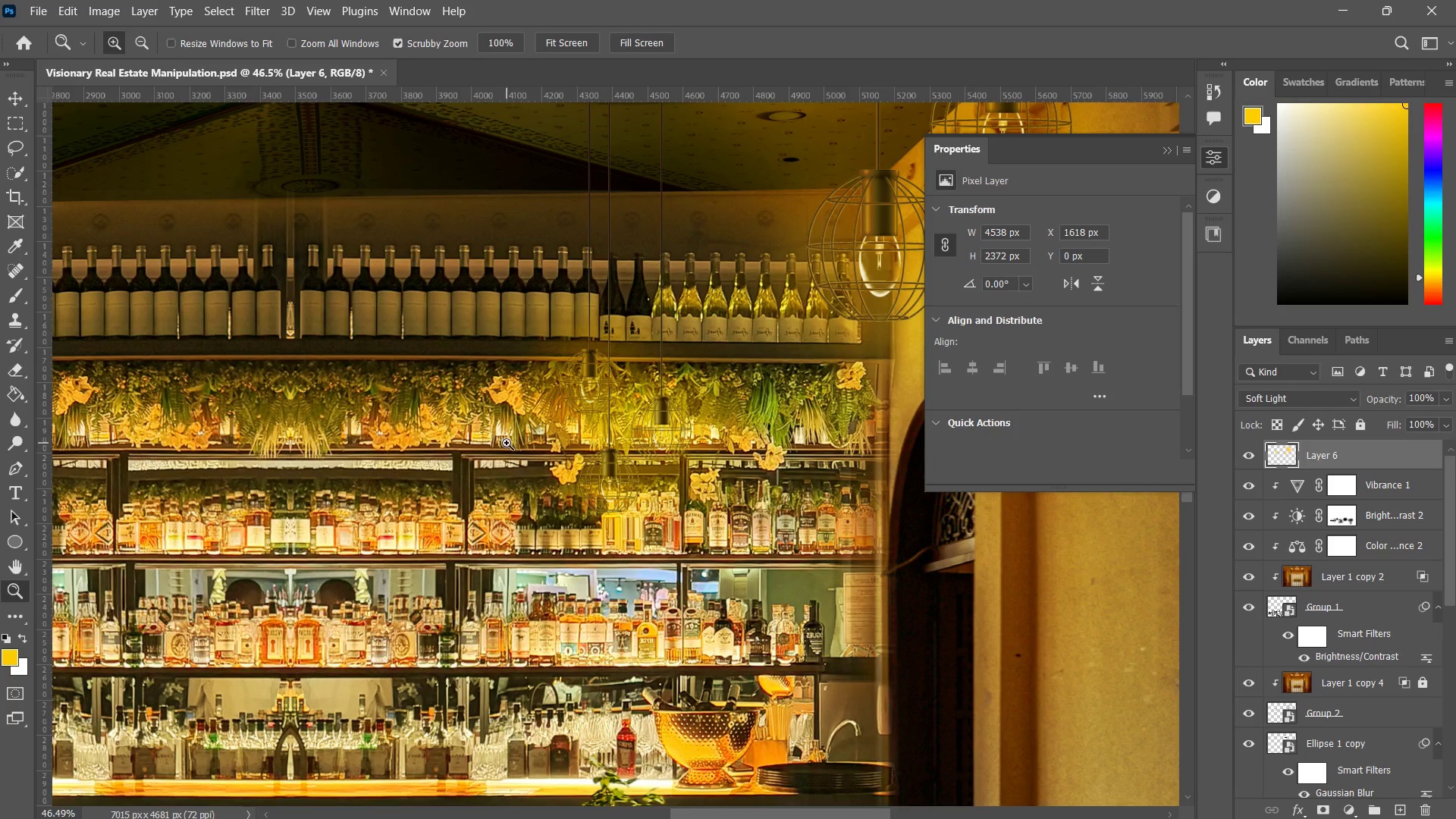 
left_click_drag(start_coordinate=[507, 443], to_coordinate=[455, 479])
 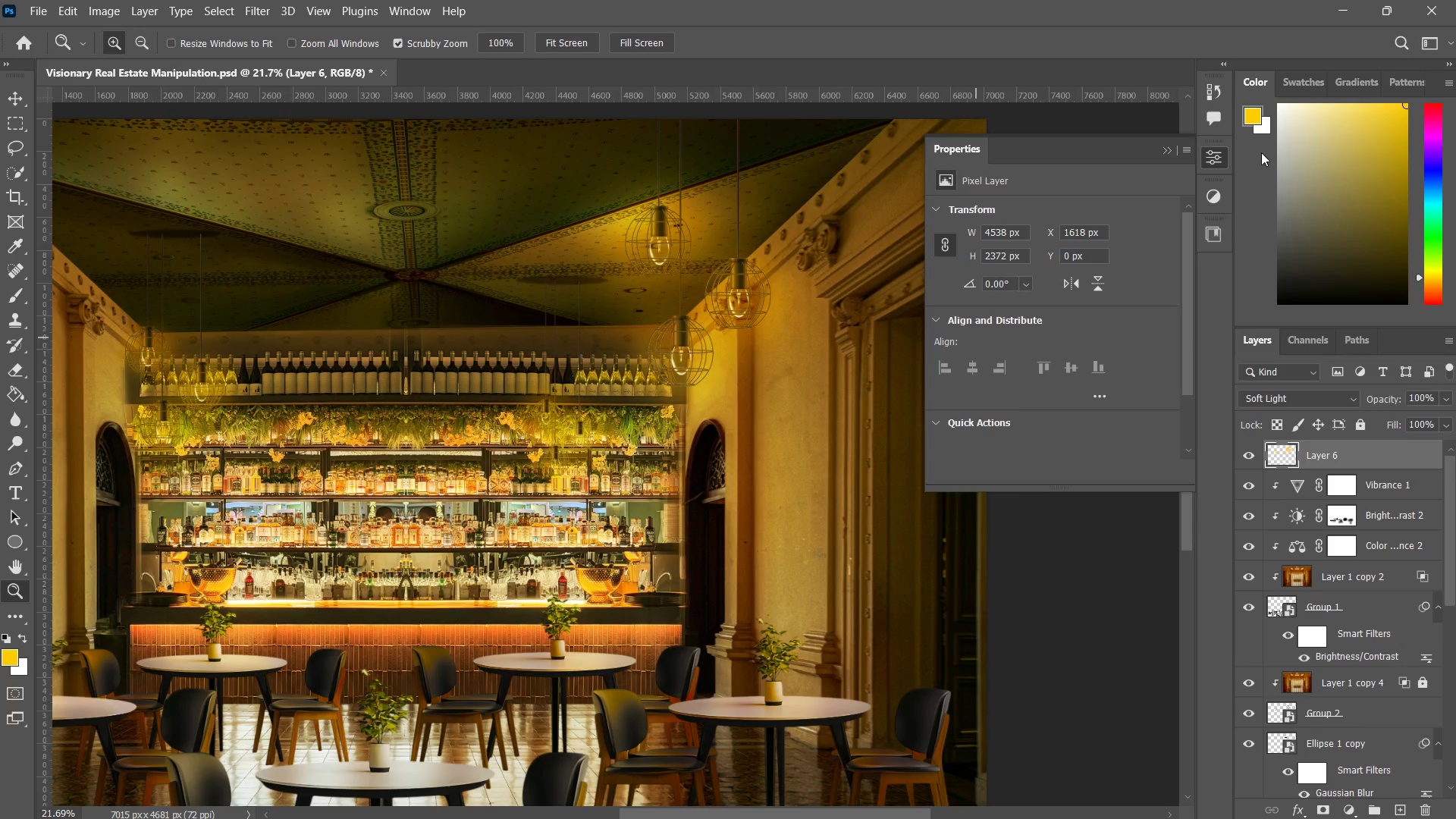 
left_click_drag(start_coordinate=[1299, 126], to_coordinate=[1242, 83])
 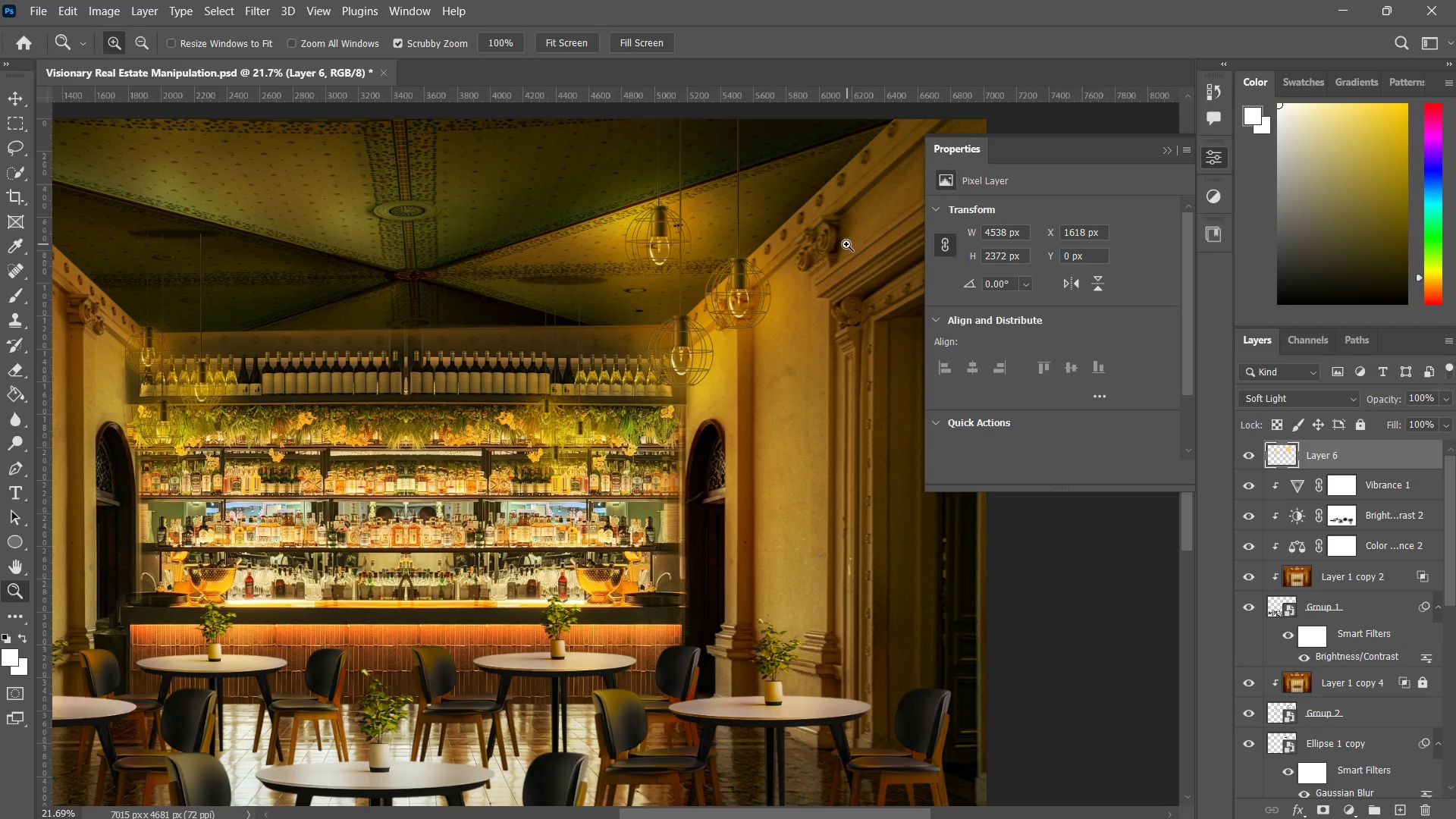 
key(B)
 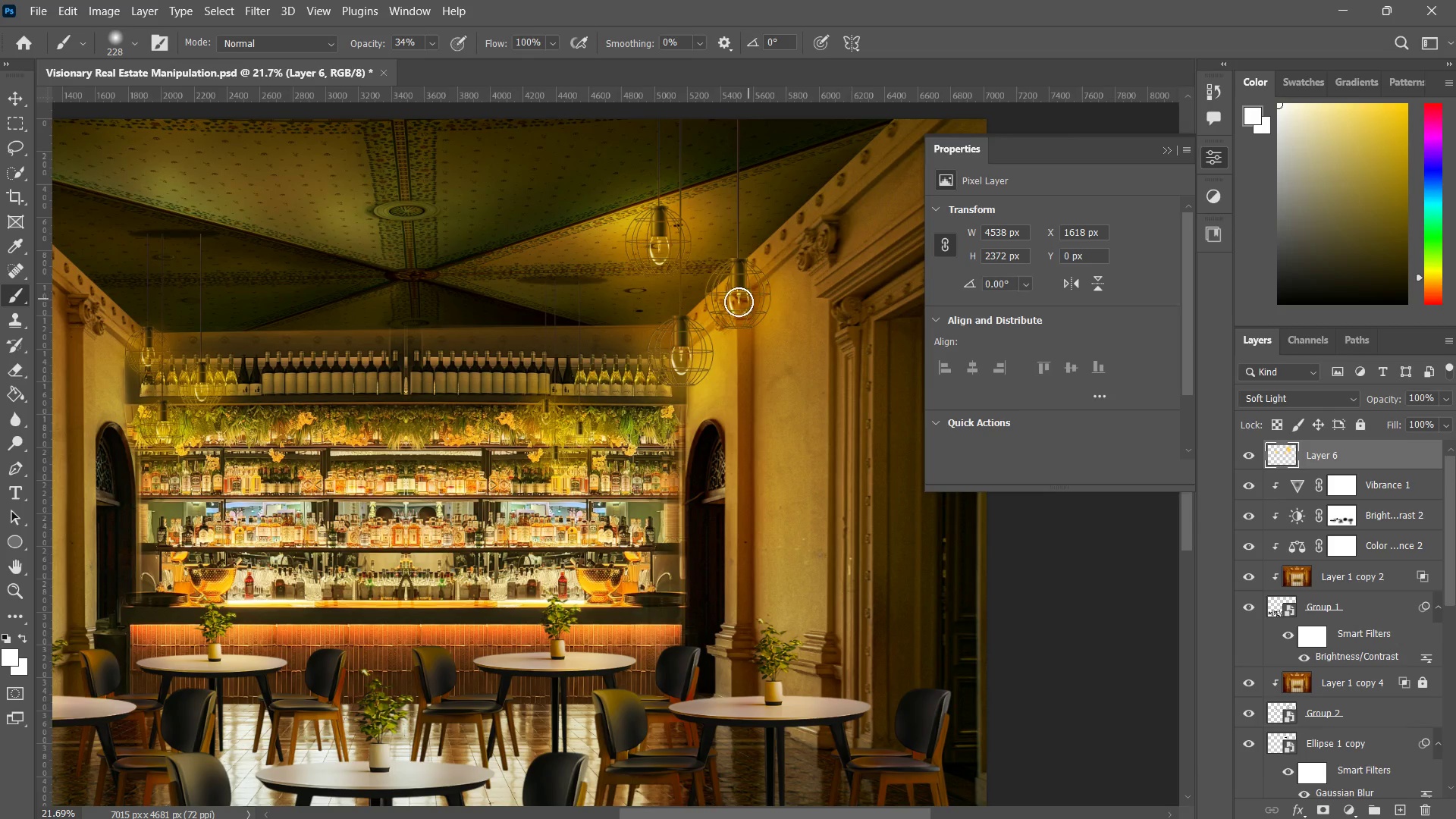 
left_click([738, 302])
 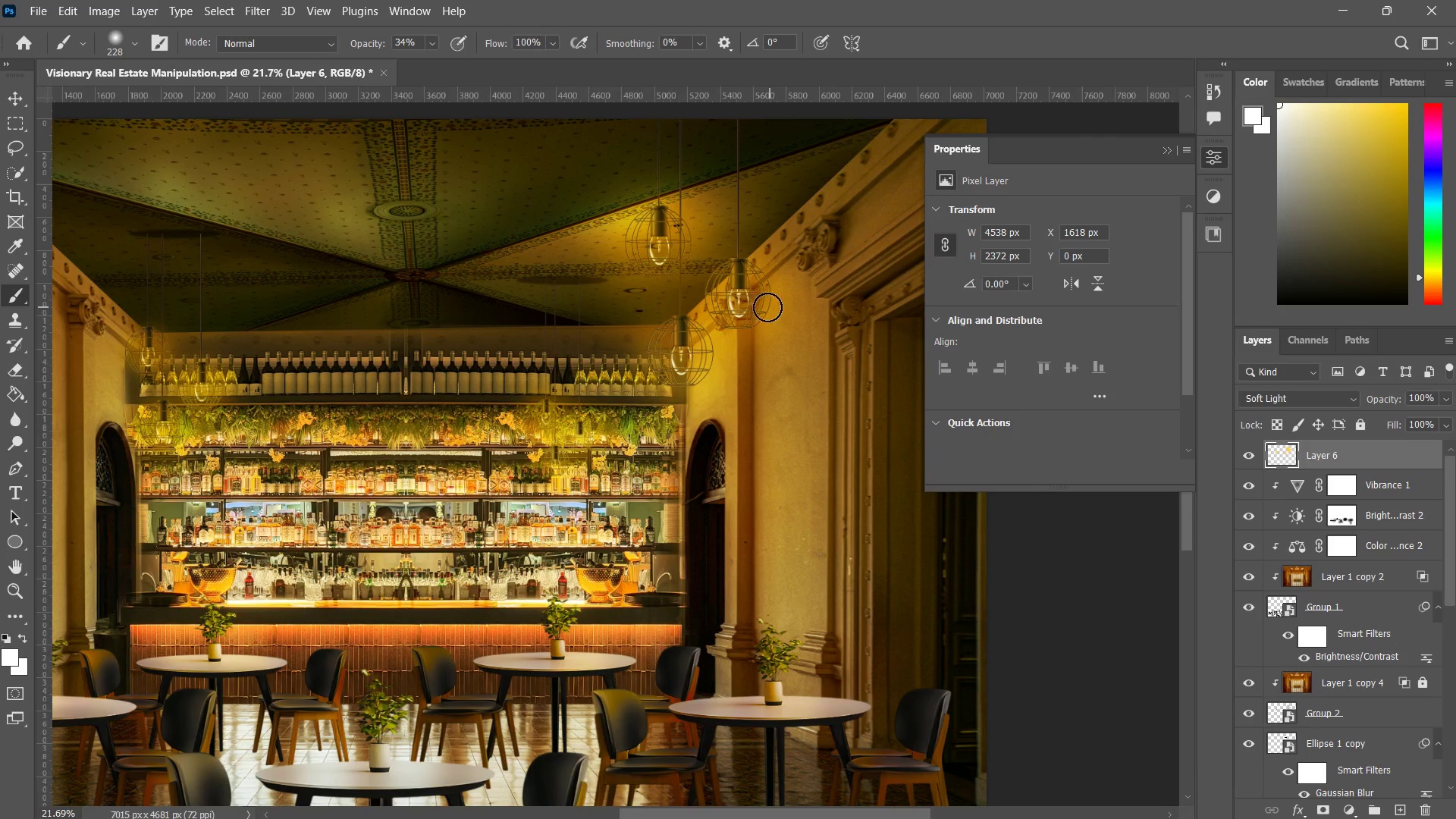 
hold_key(key=AltLeft, duration=0.67)
 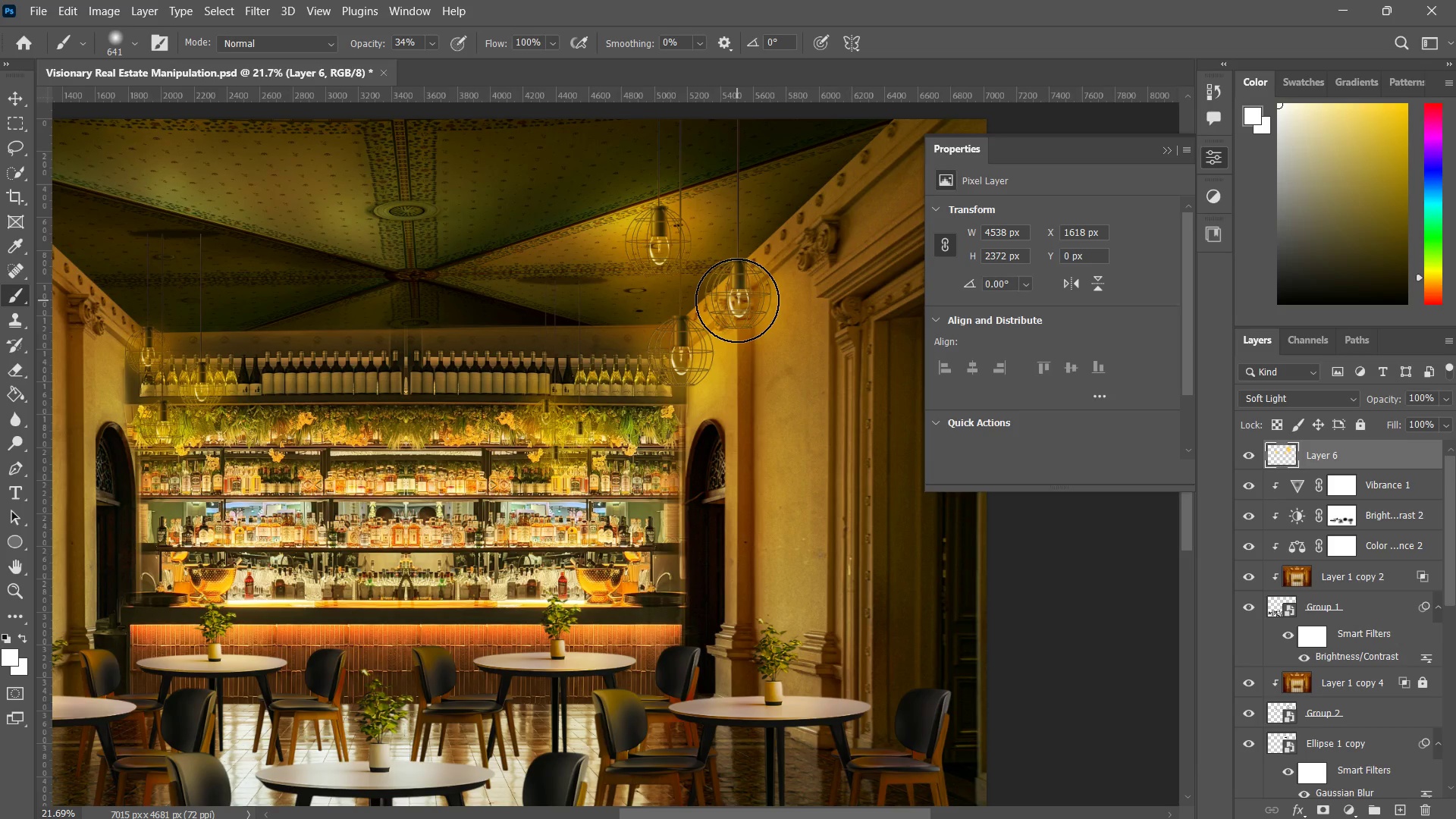 
double_click([737, 300])
 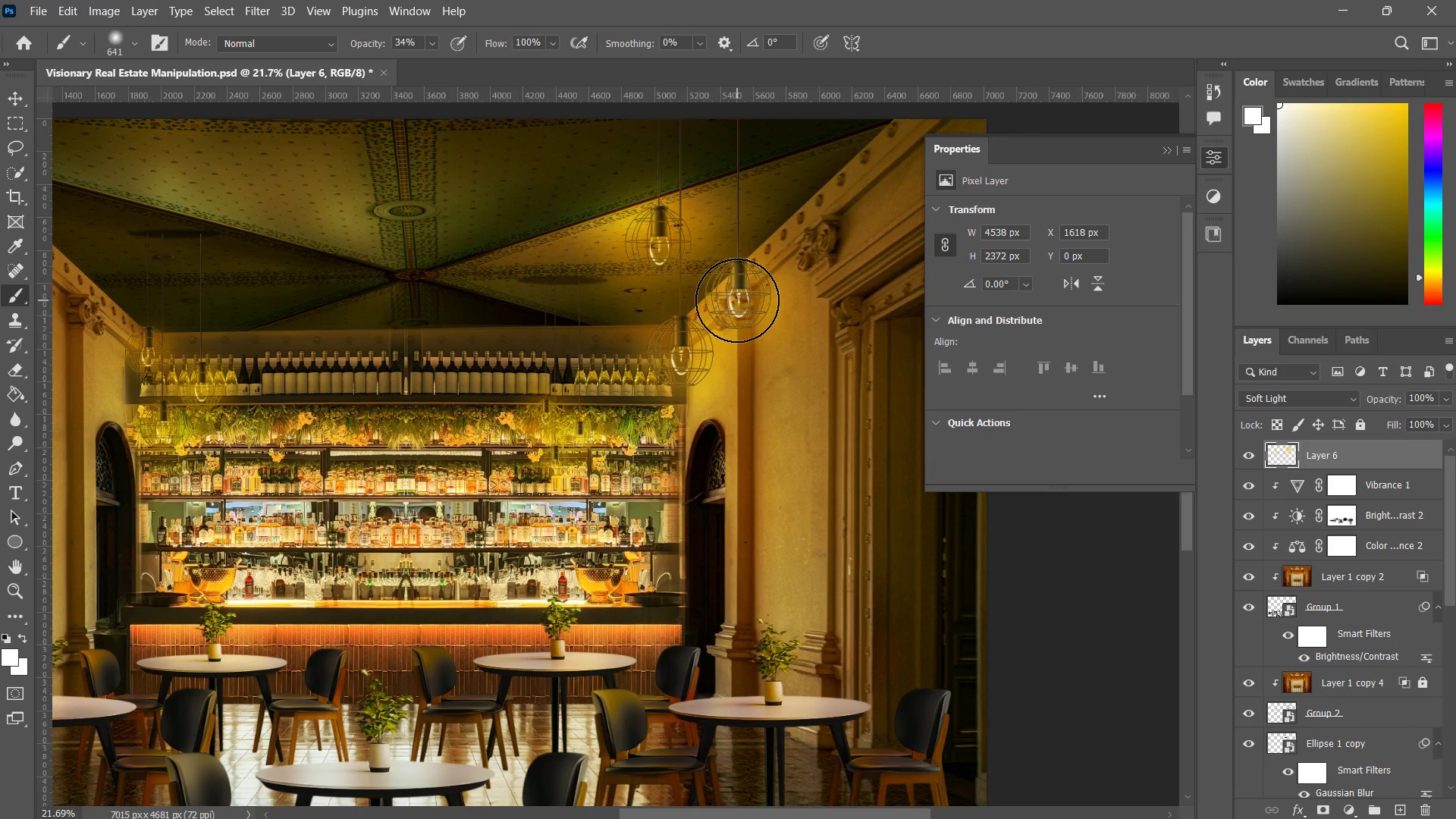 
triple_click([737, 300])
 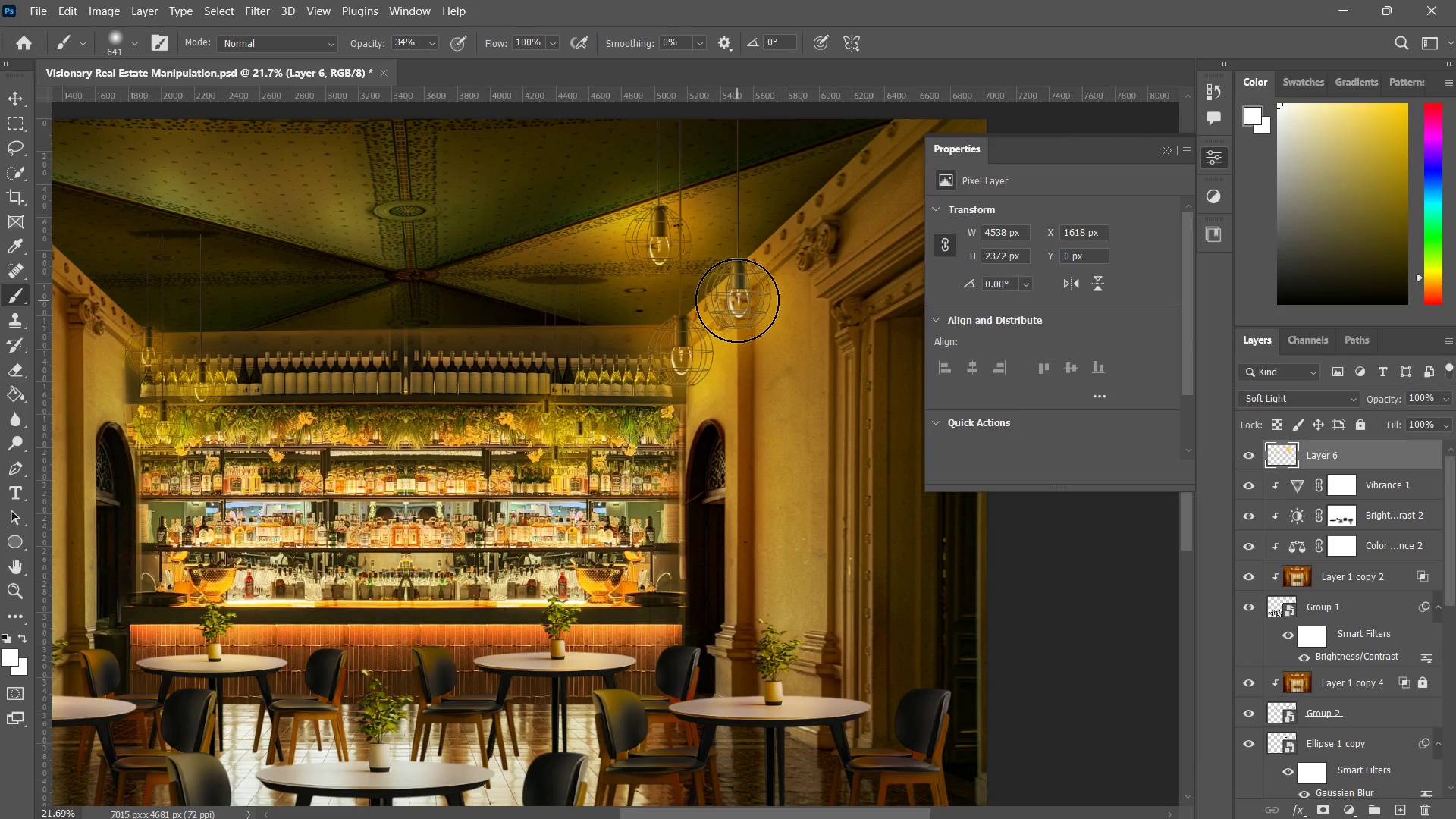 
triple_click([737, 300])
 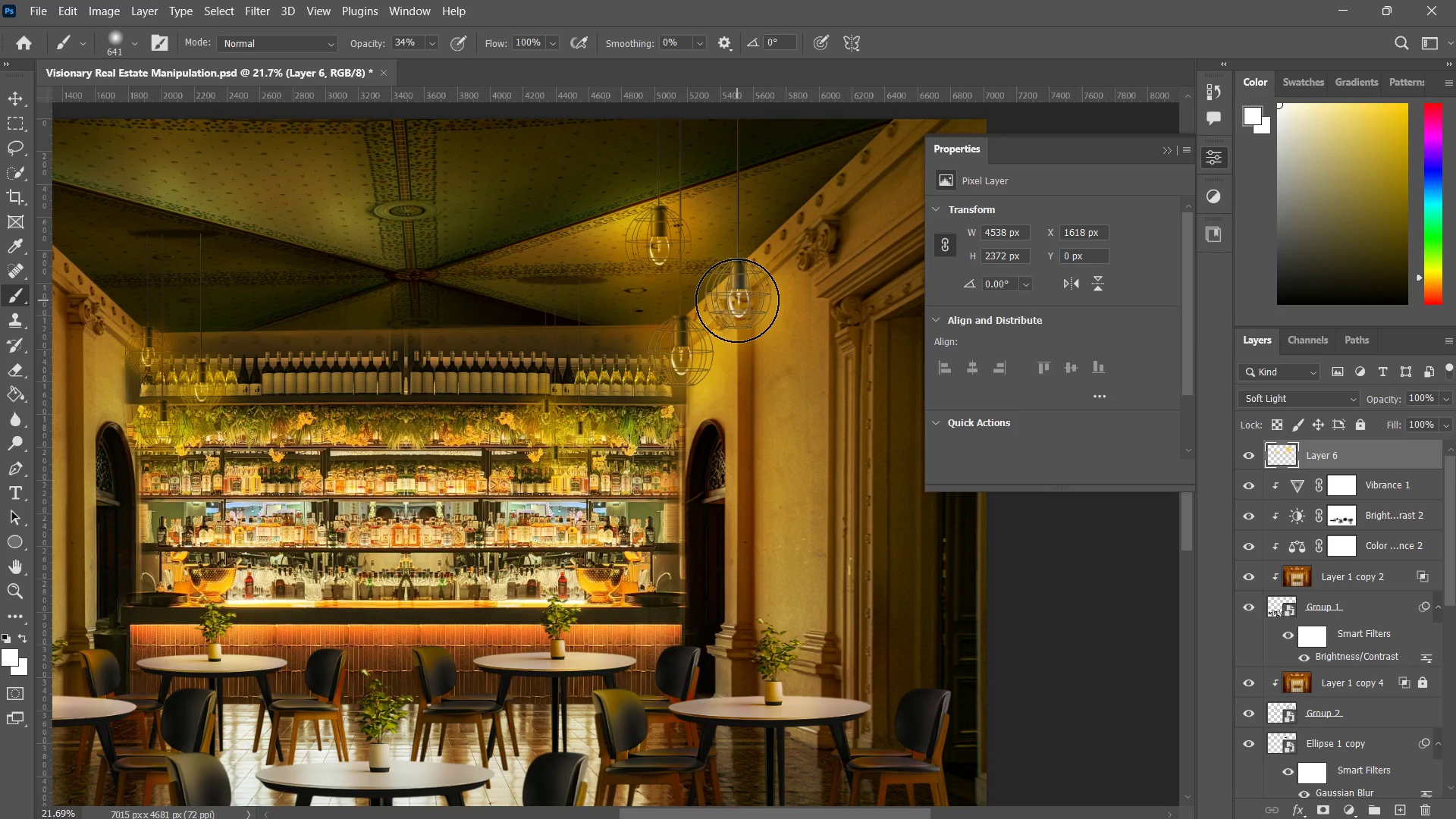 
triple_click([737, 300])
 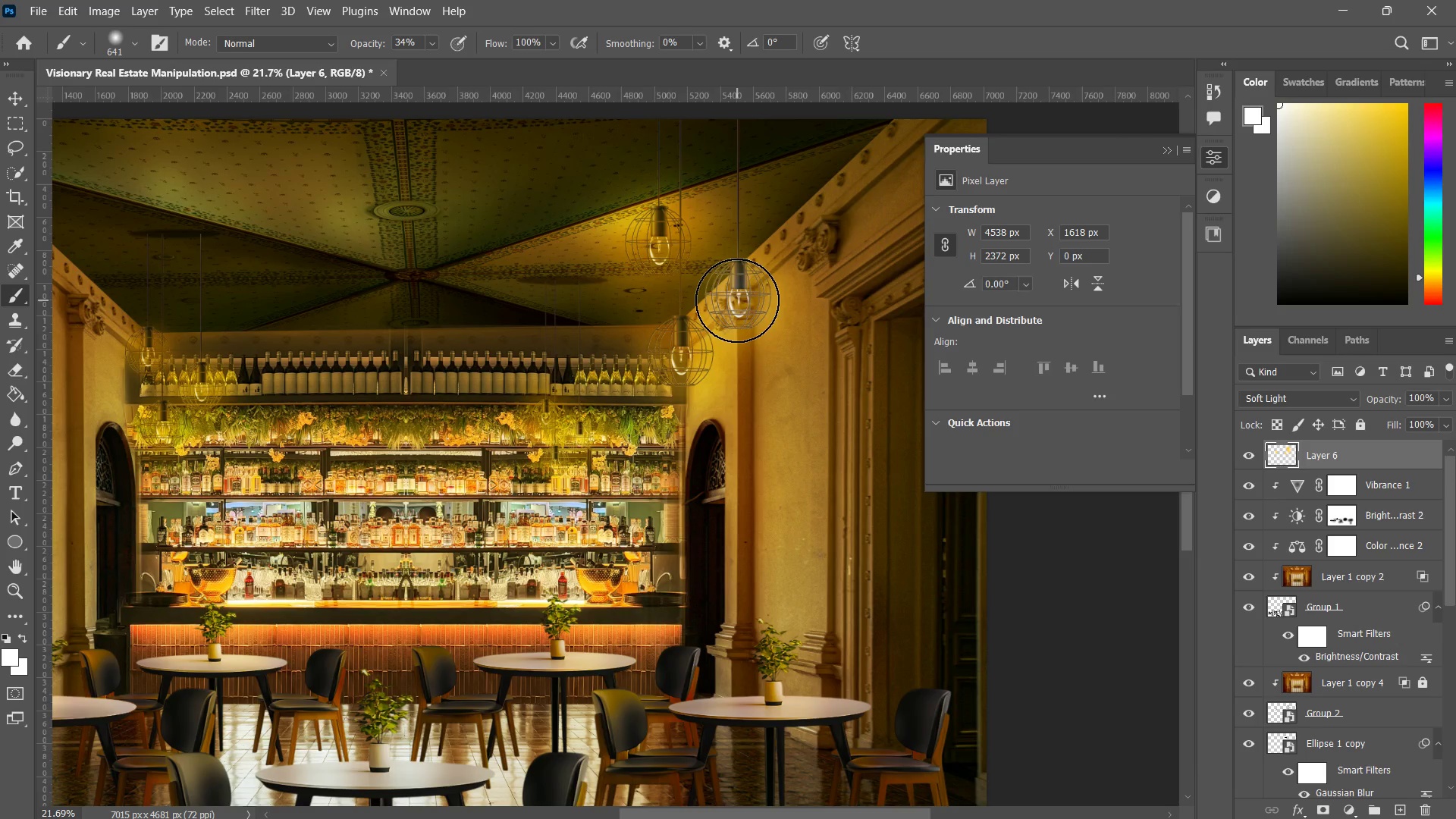 
triple_click([737, 300])
 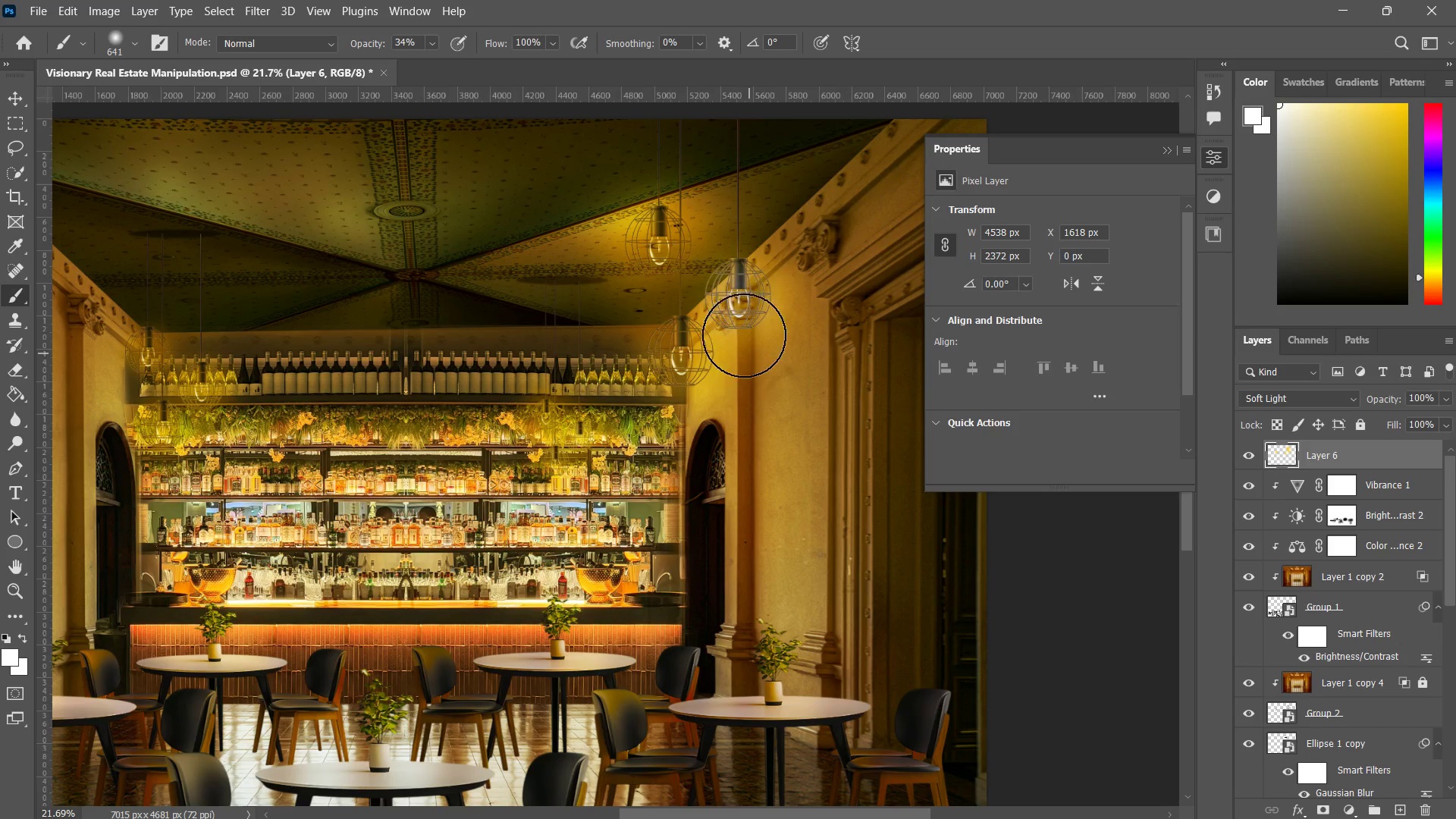 
hold_key(key=AltLeft, duration=0.61)
 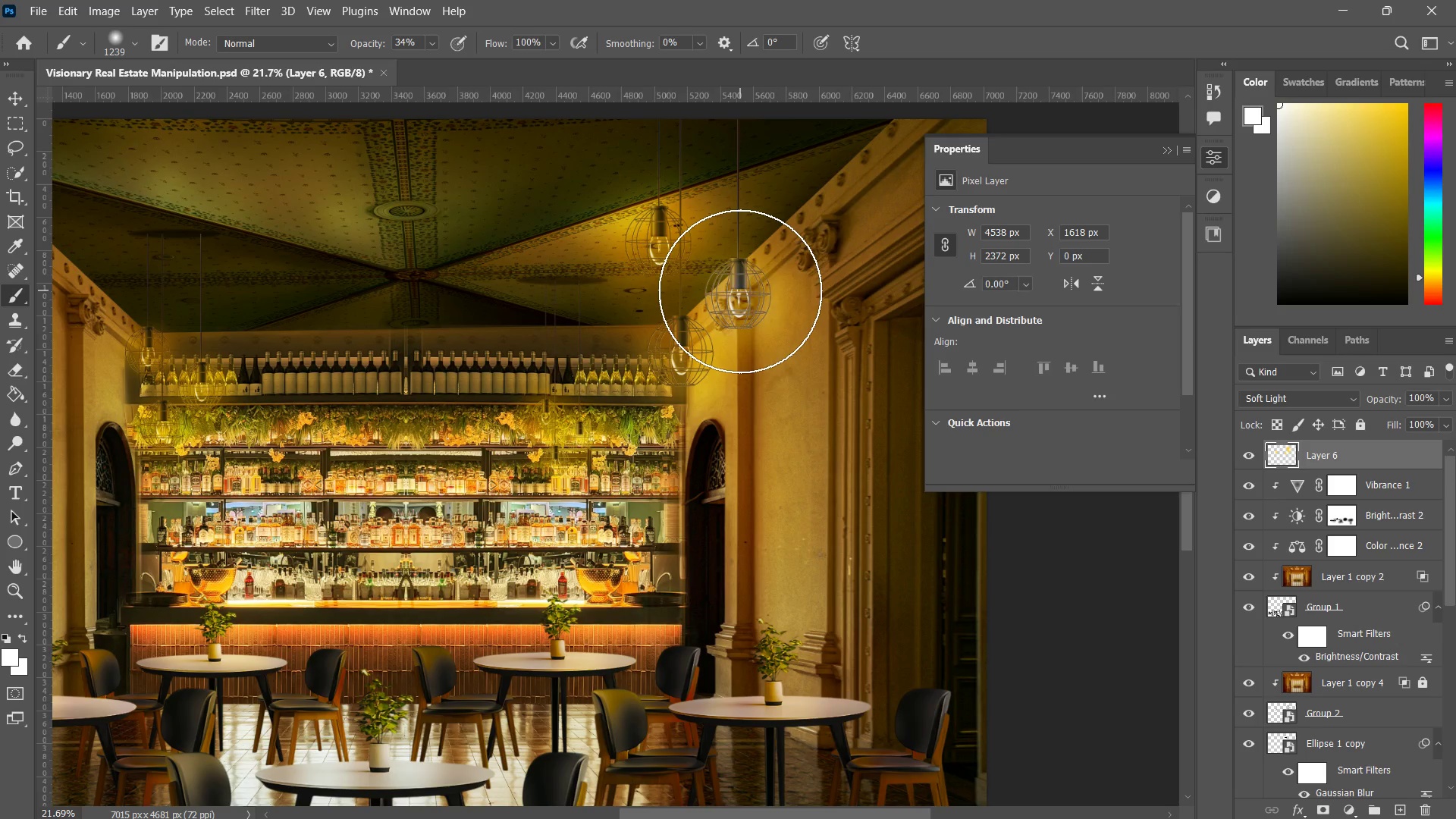 
double_click([739, 293])
 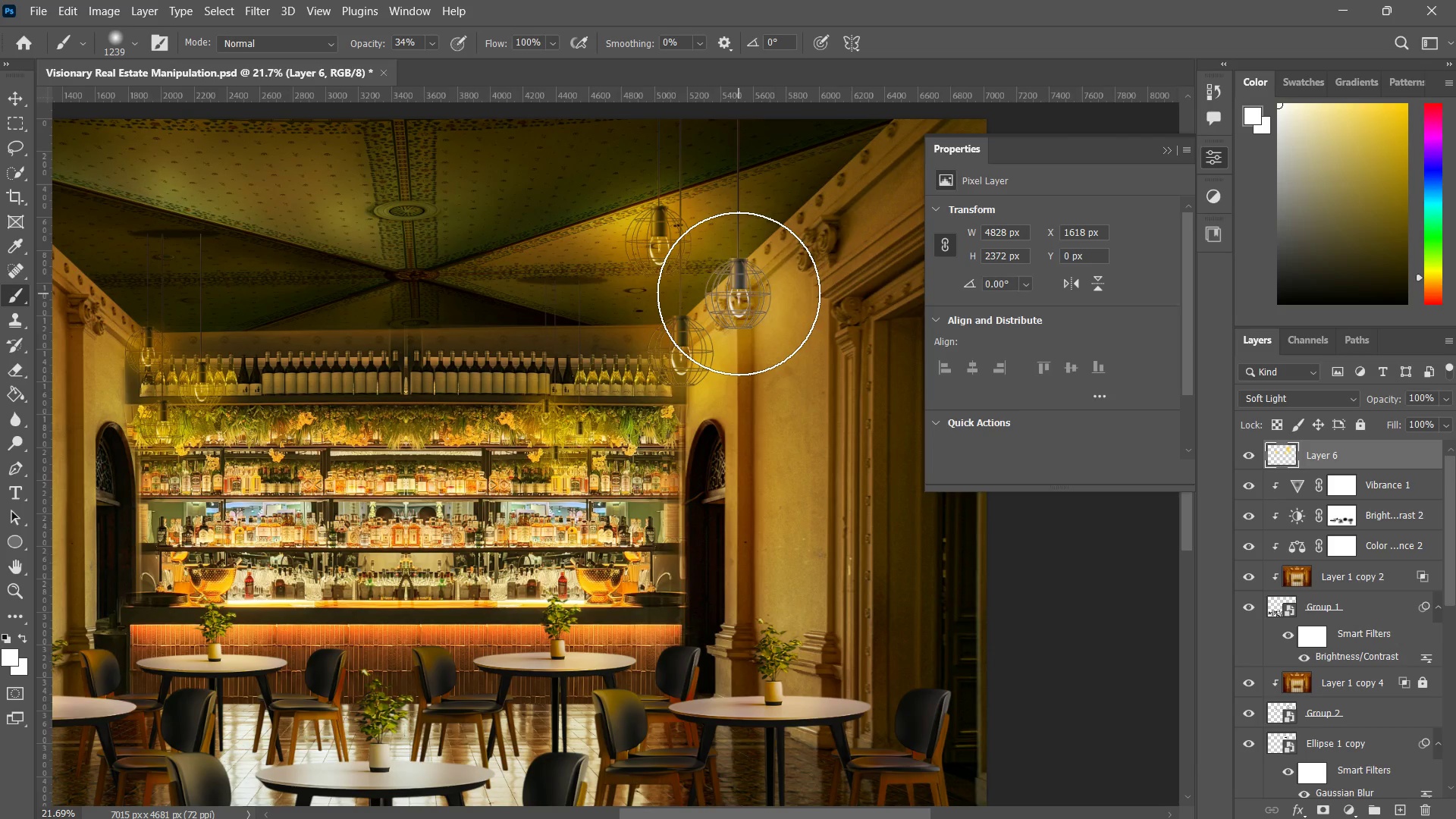 
triple_click([739, 293])
 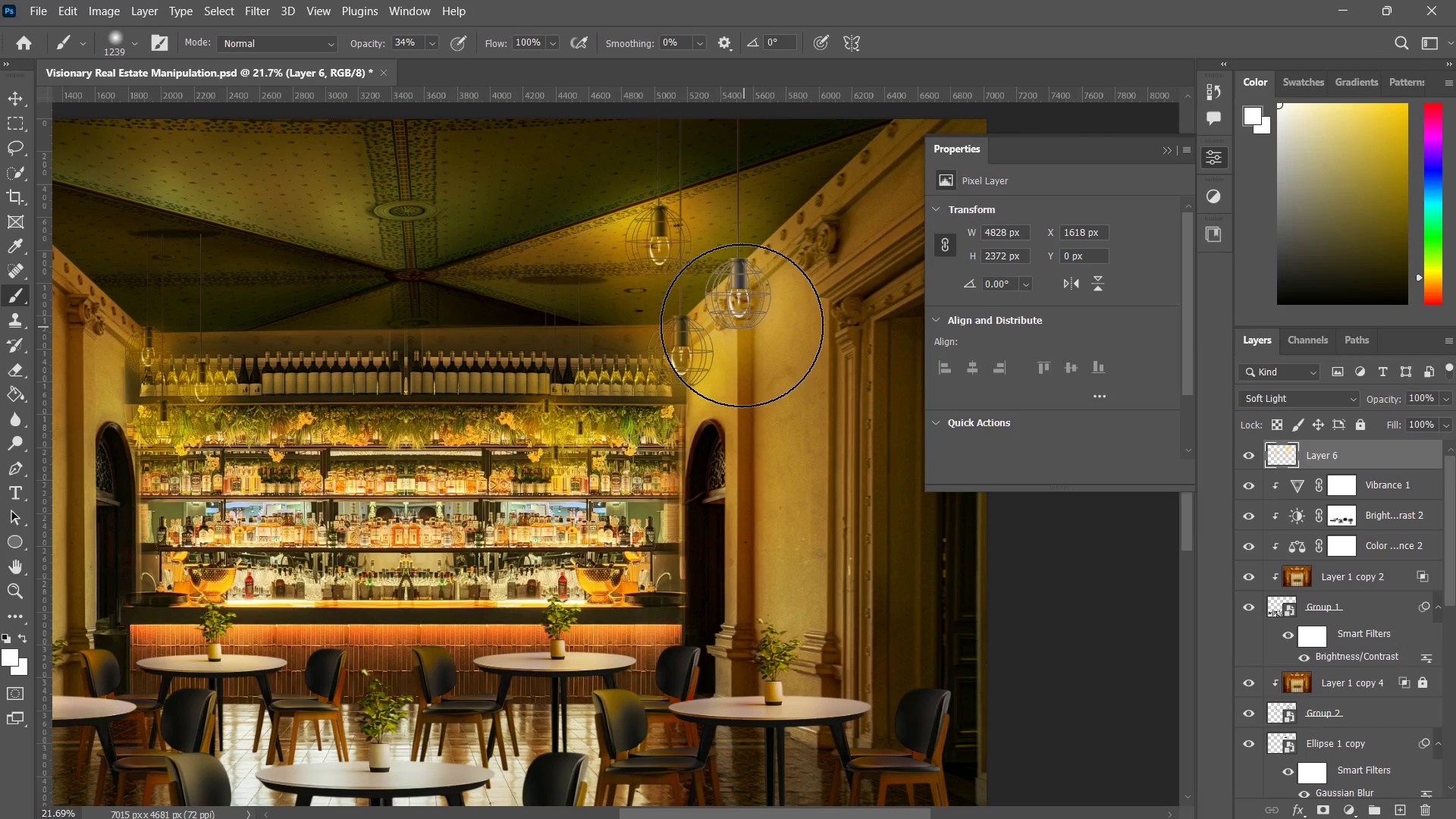 
hold_key(key=AltLeft, duration=0.95)
 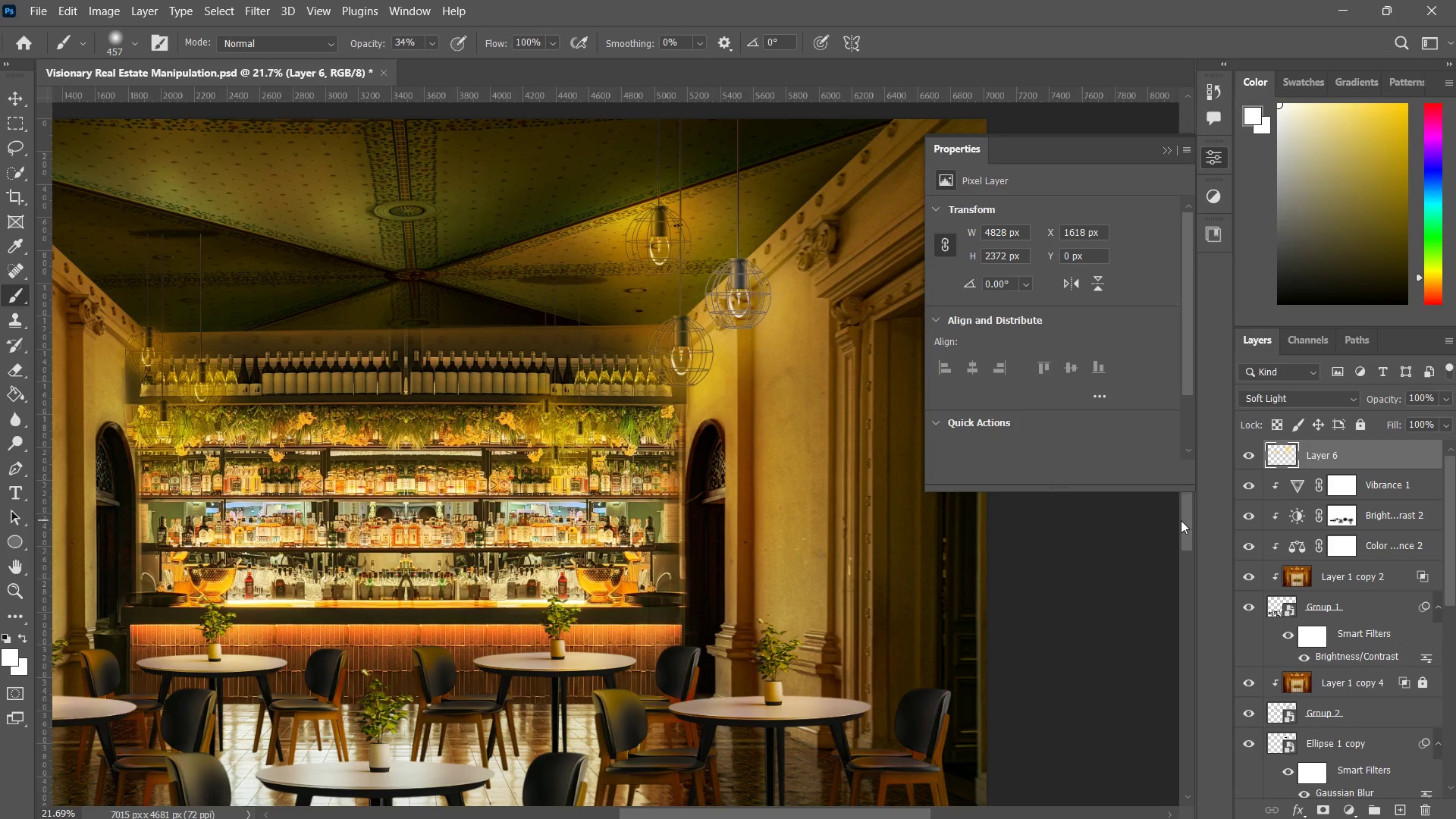 
hold_key(key=ControlLeft, duration=0.58)
 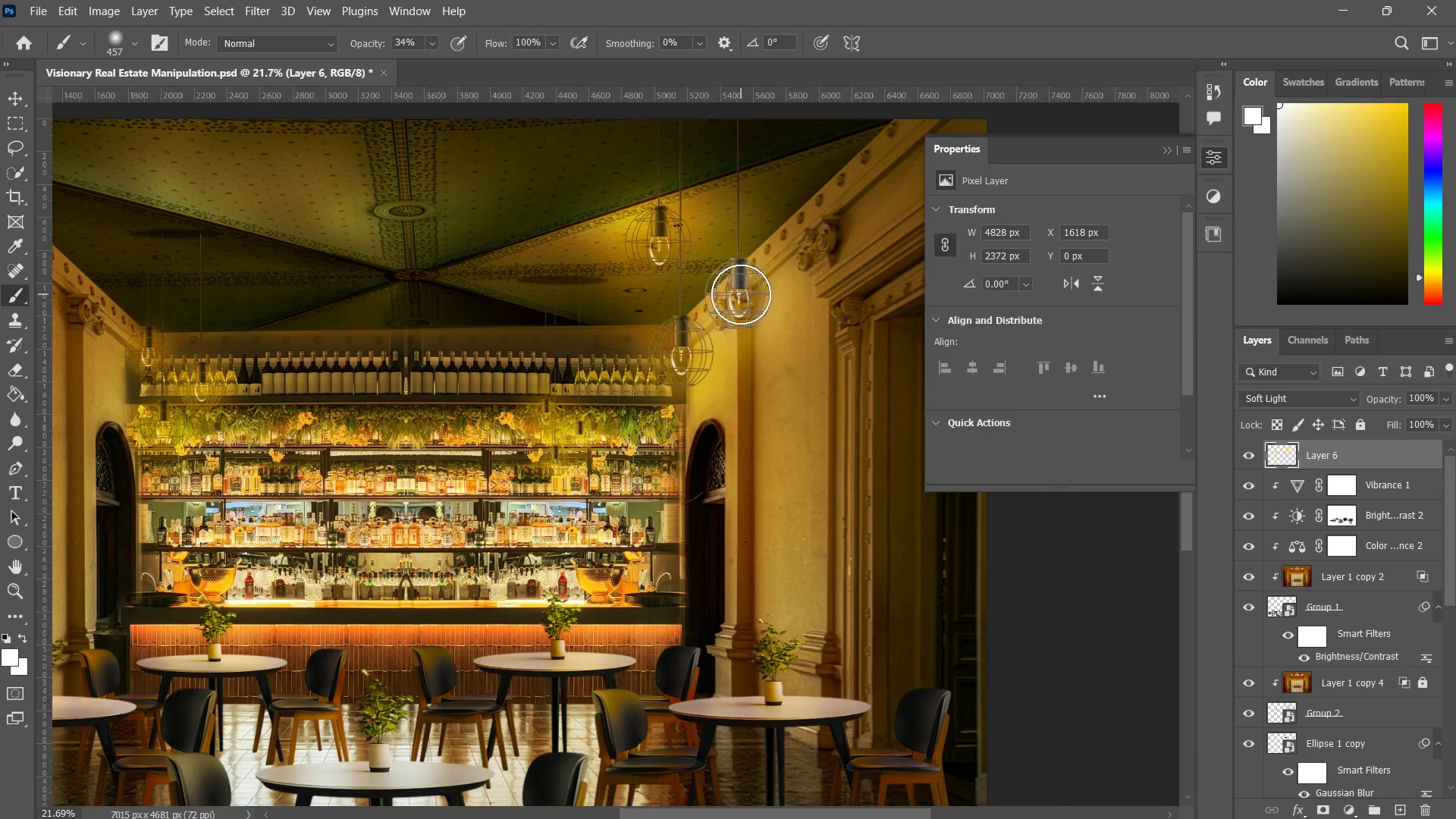 
double_click([741, 294])
 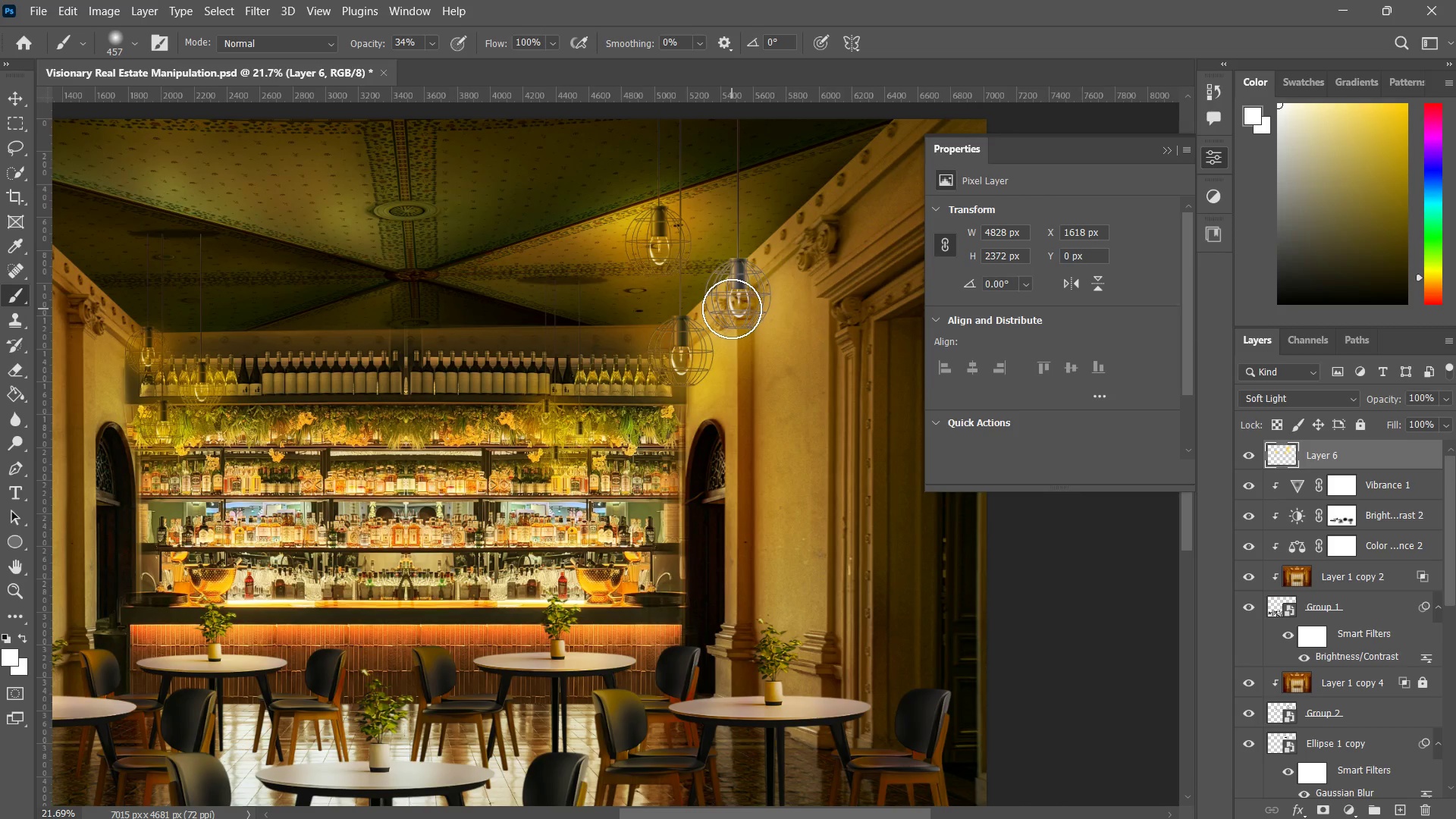 
triple_click([739, 295])
 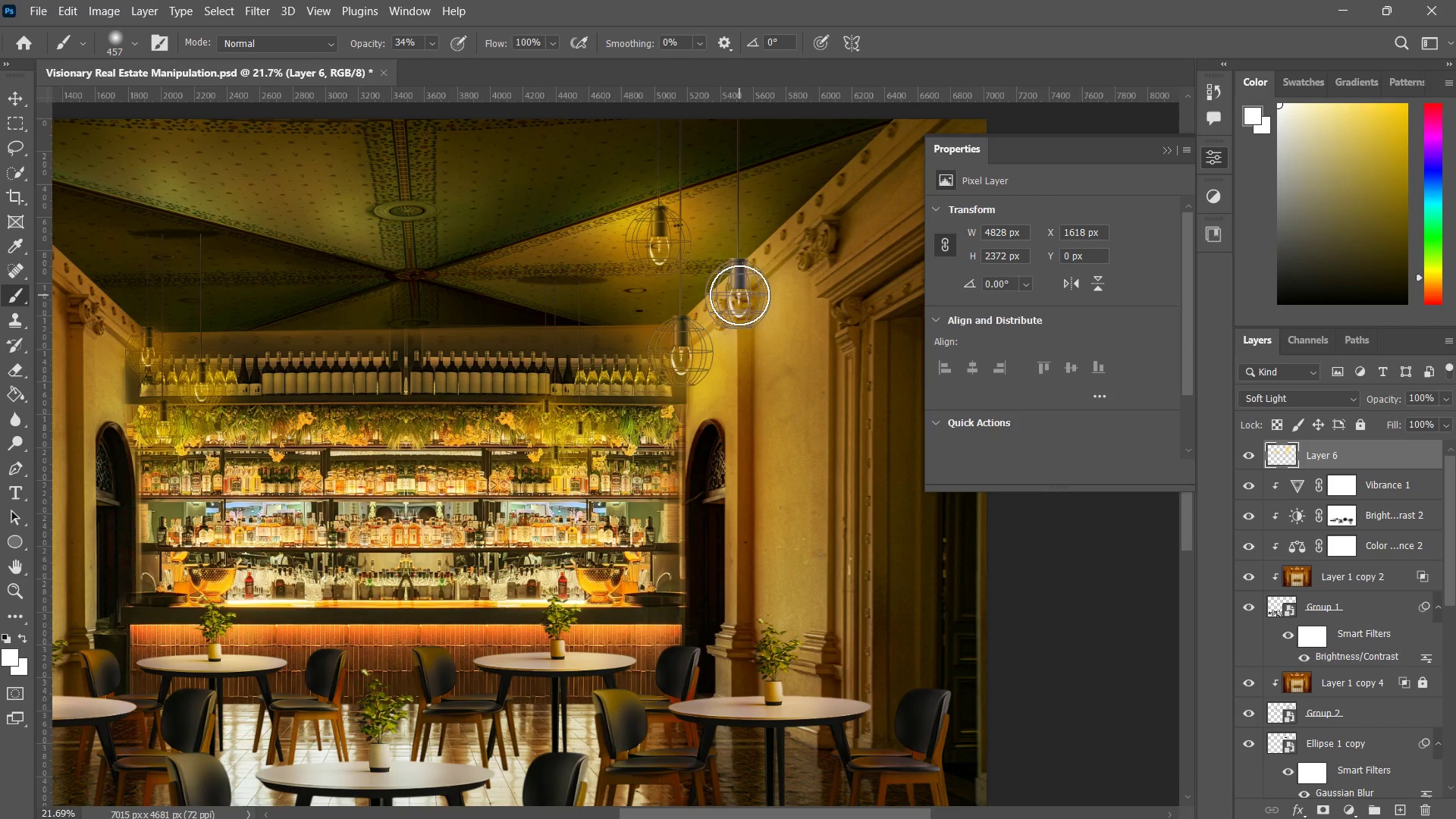 
triple_click([739, 295])
 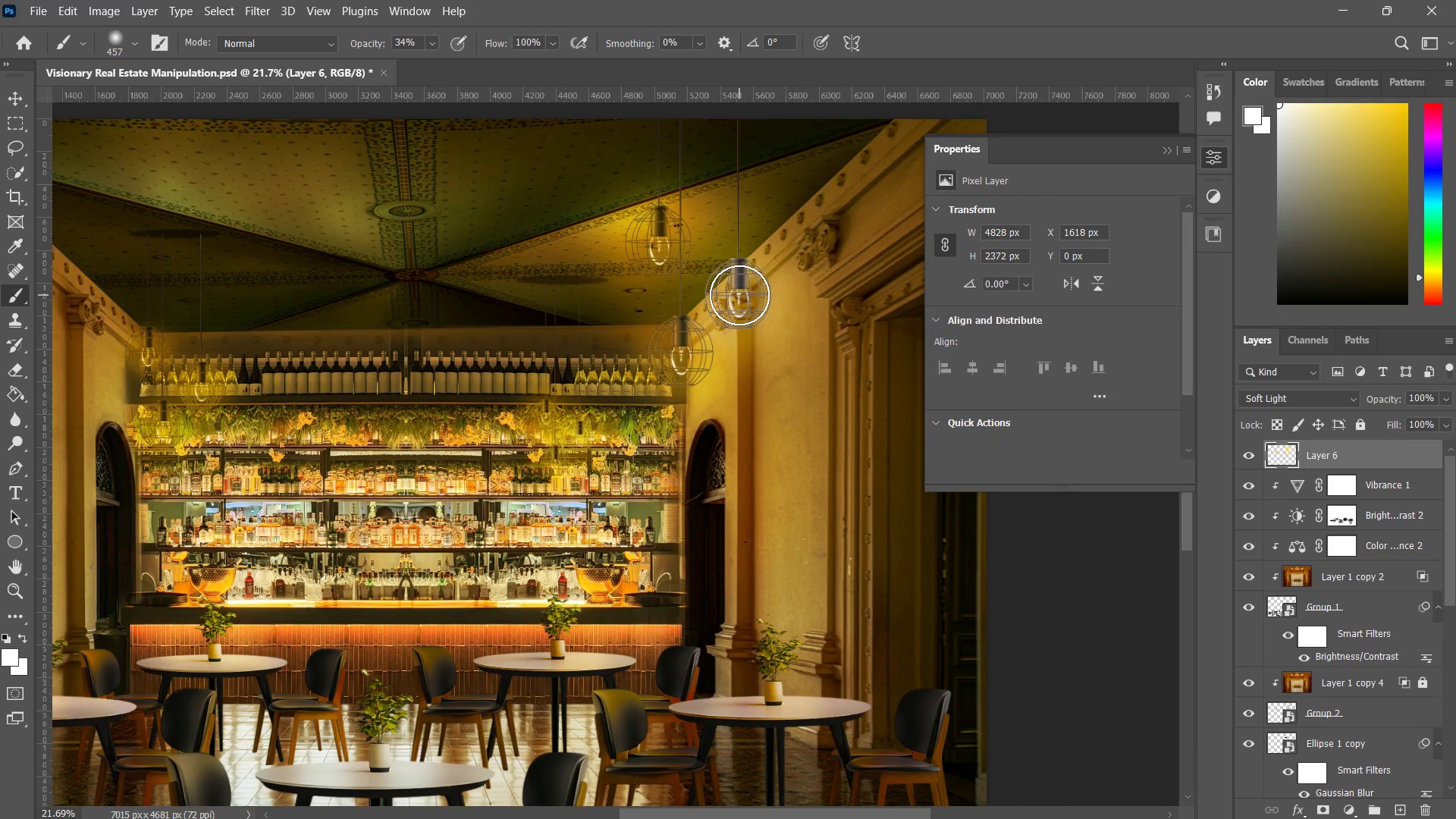 
triple_click([739, 295])
 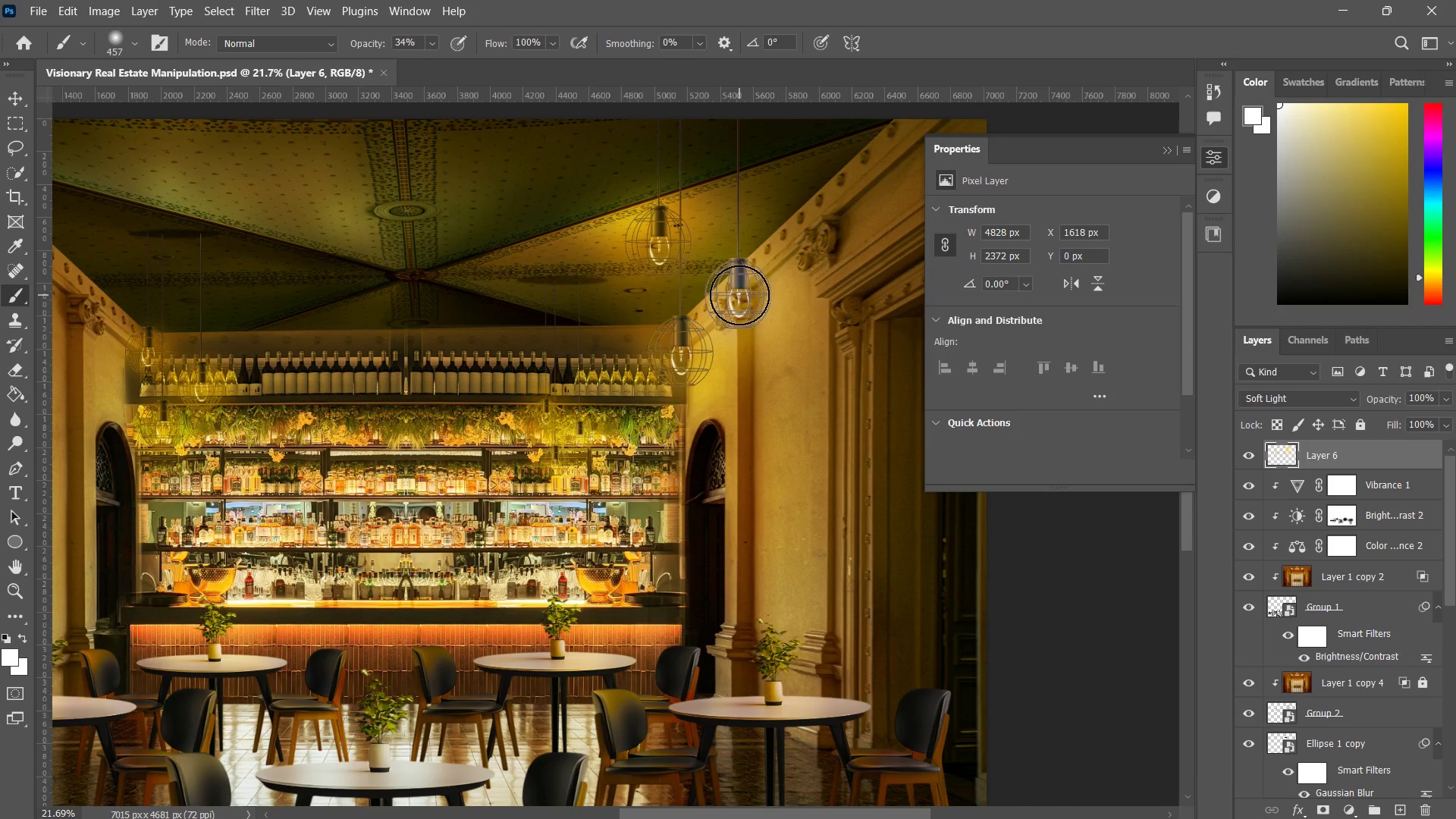 
triple_click([739, 295])
 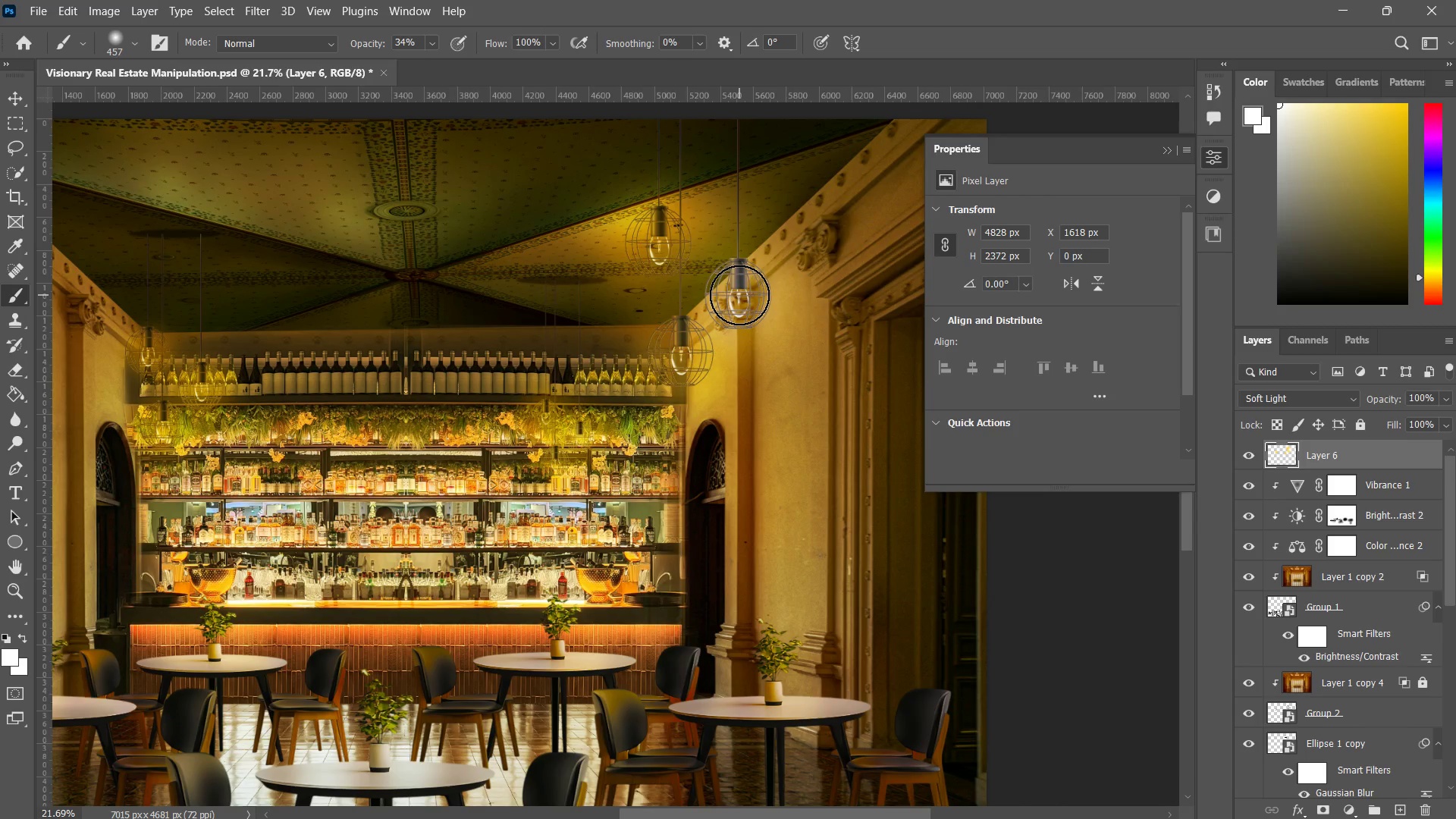 
triple_click([739, 295])
 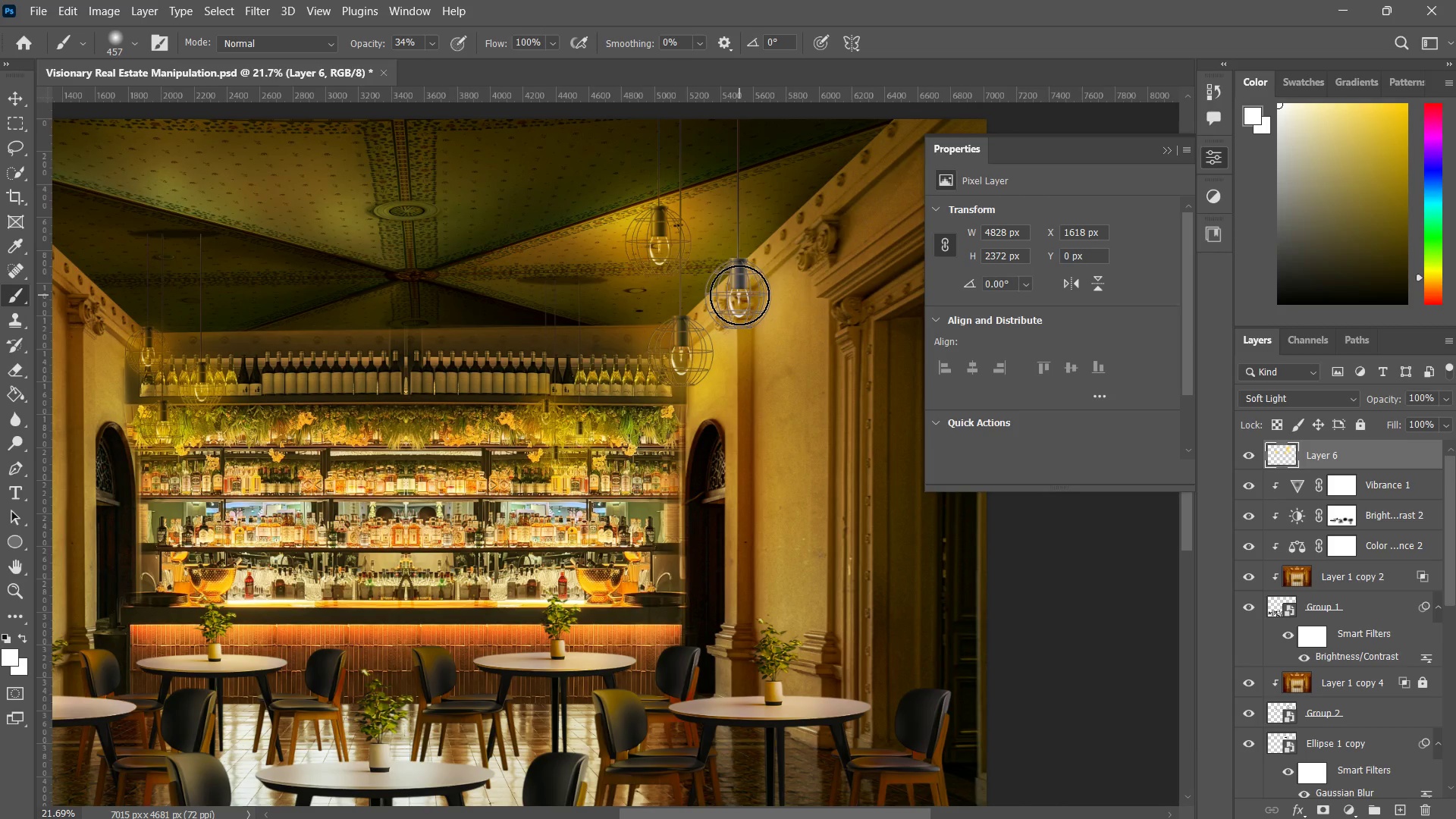 
triple_click([739, 295])
 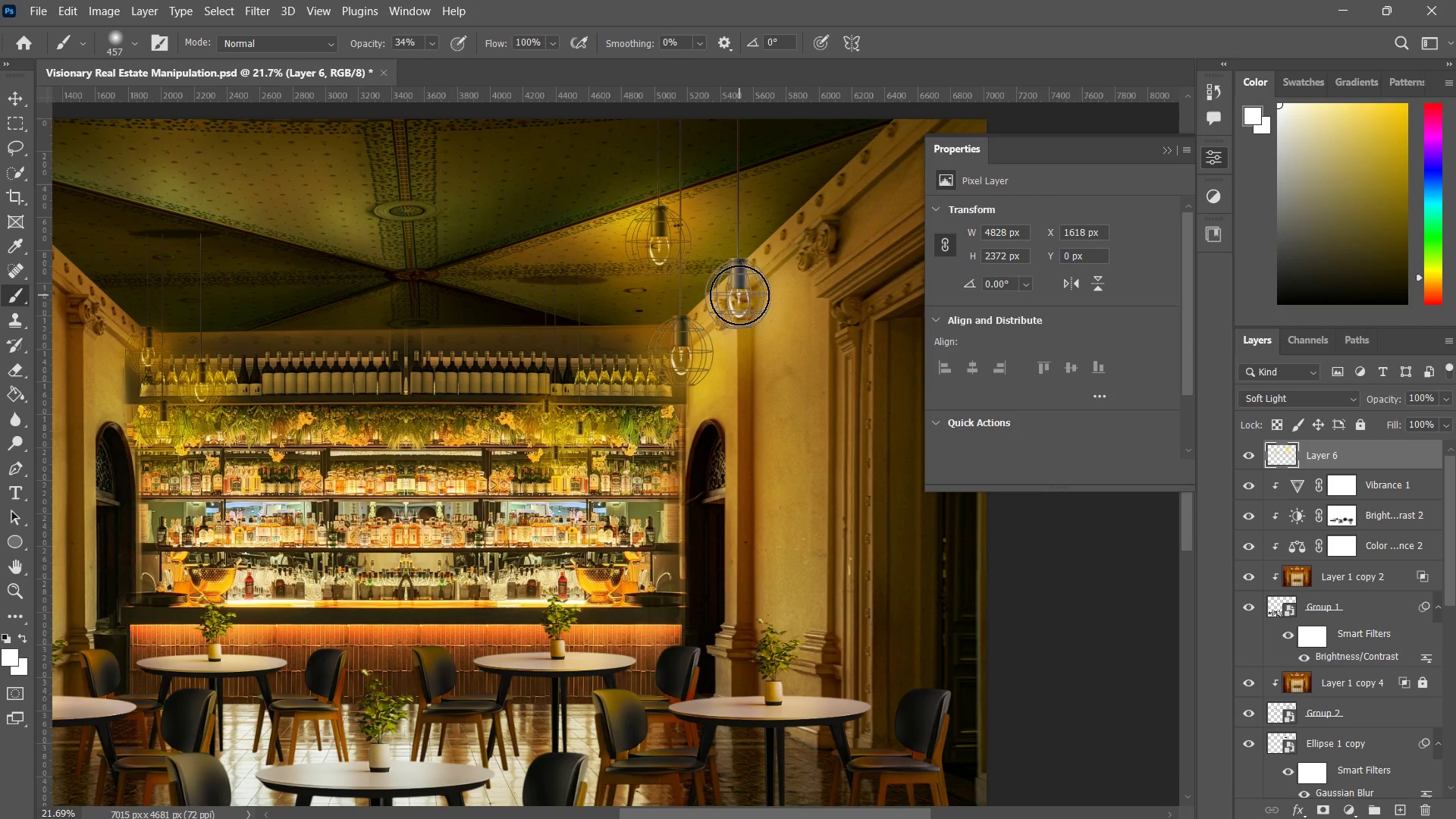 
triple_click([739, 295])
 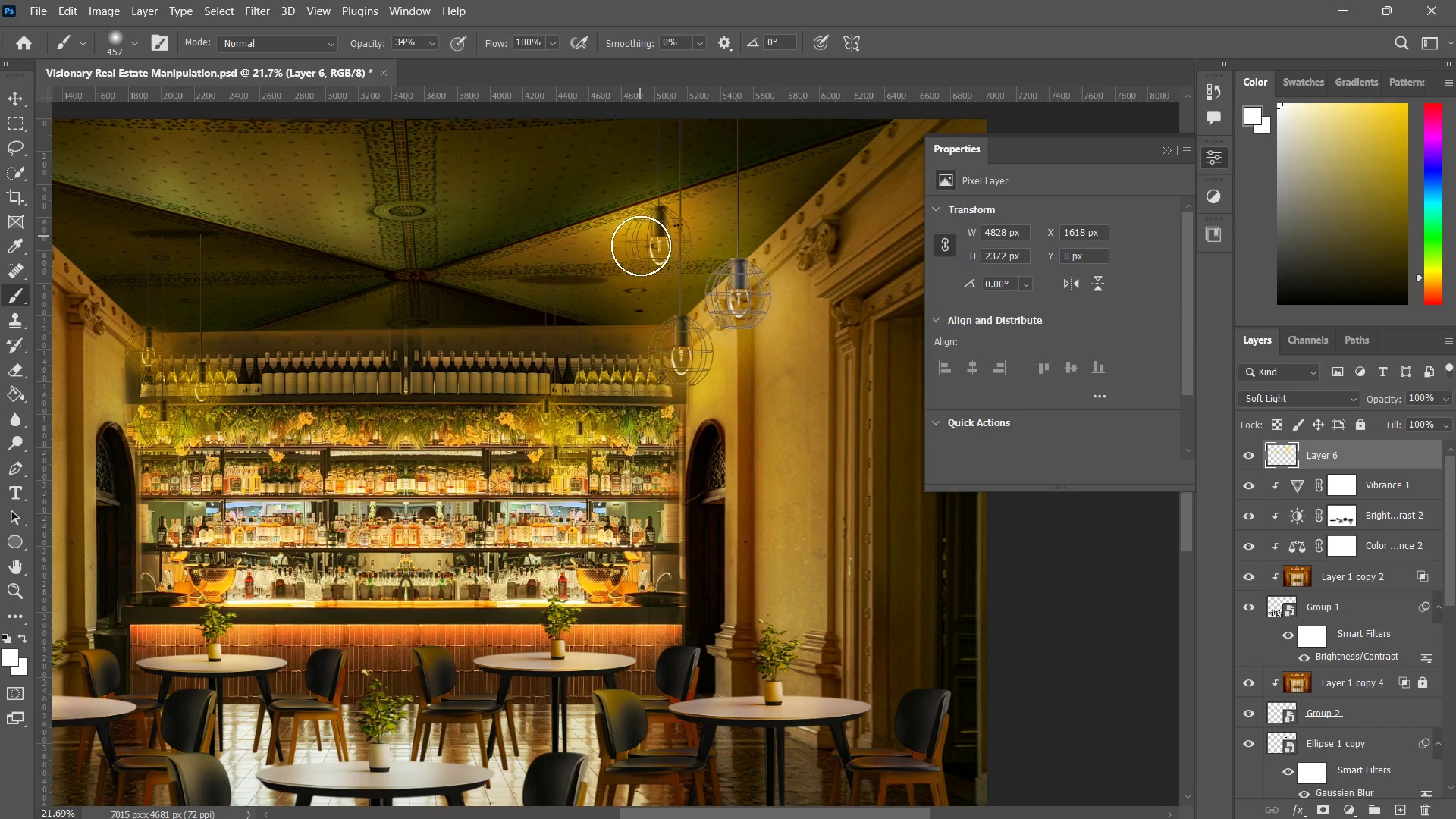 
key(Z)
 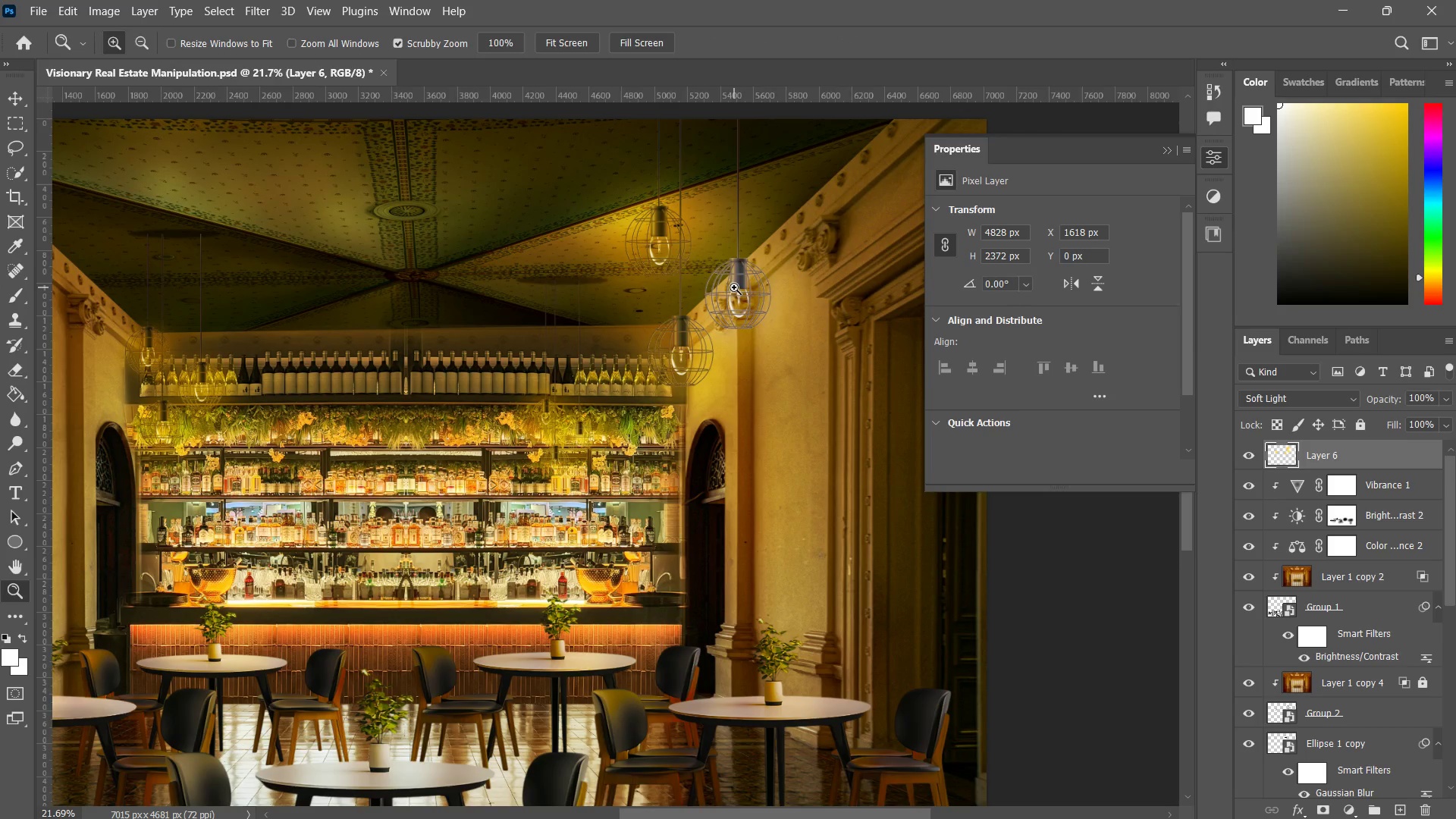 
left_click_drag(start_coordinate=[734, 287], to_coordinate=[766, 314])
 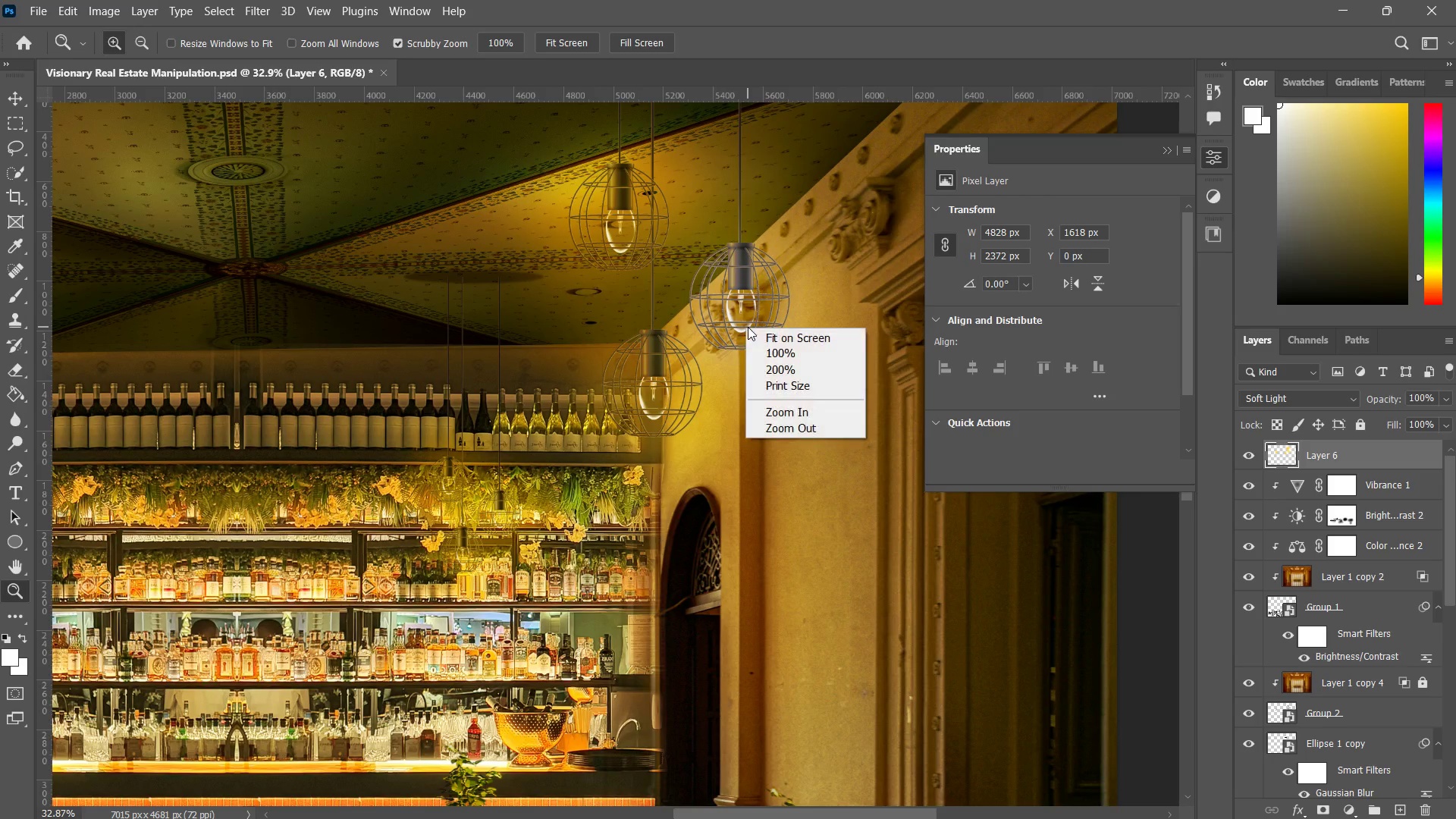 
key(B)
 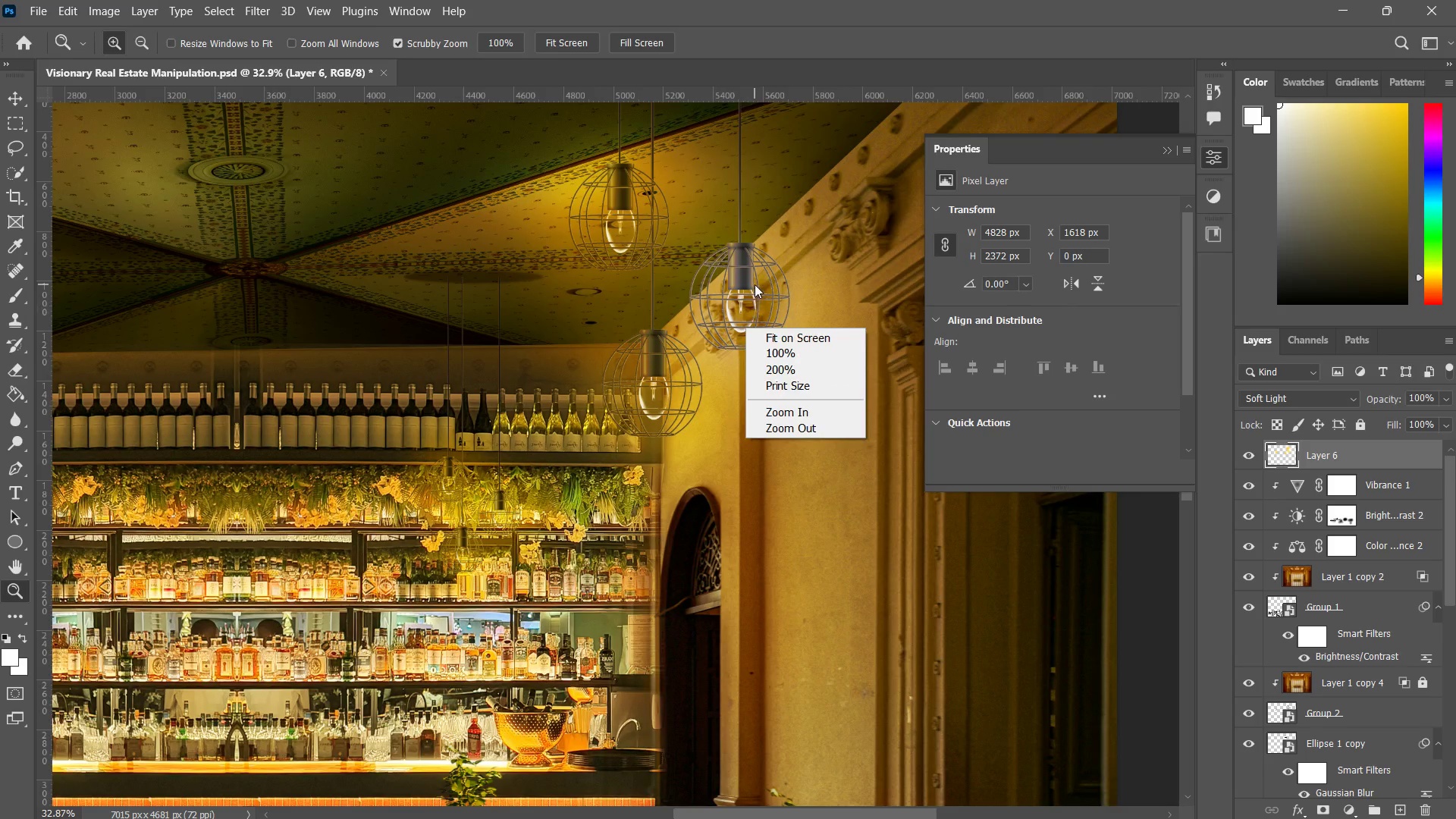 
left_click([755, 284])
 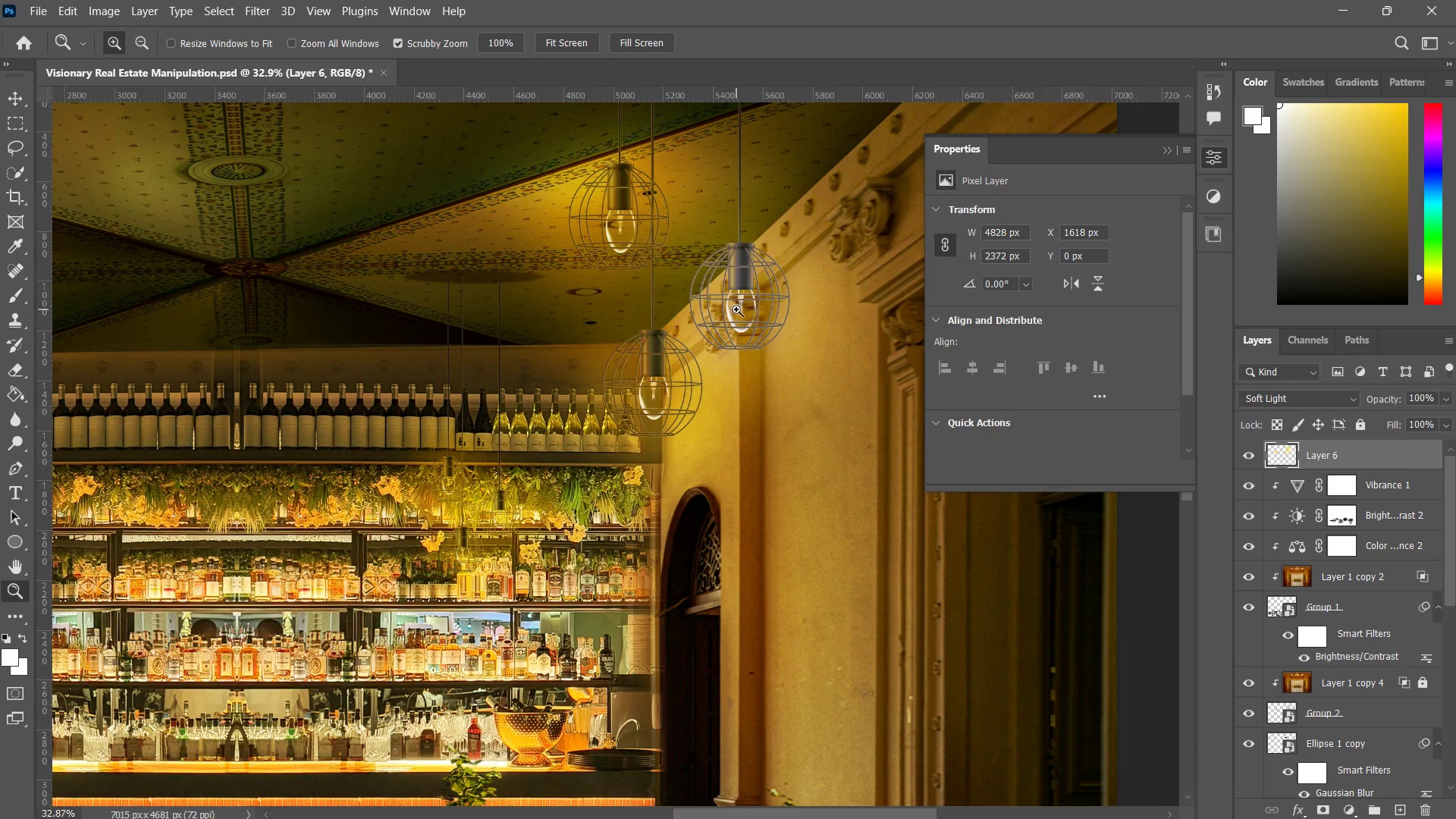 
key(B)
 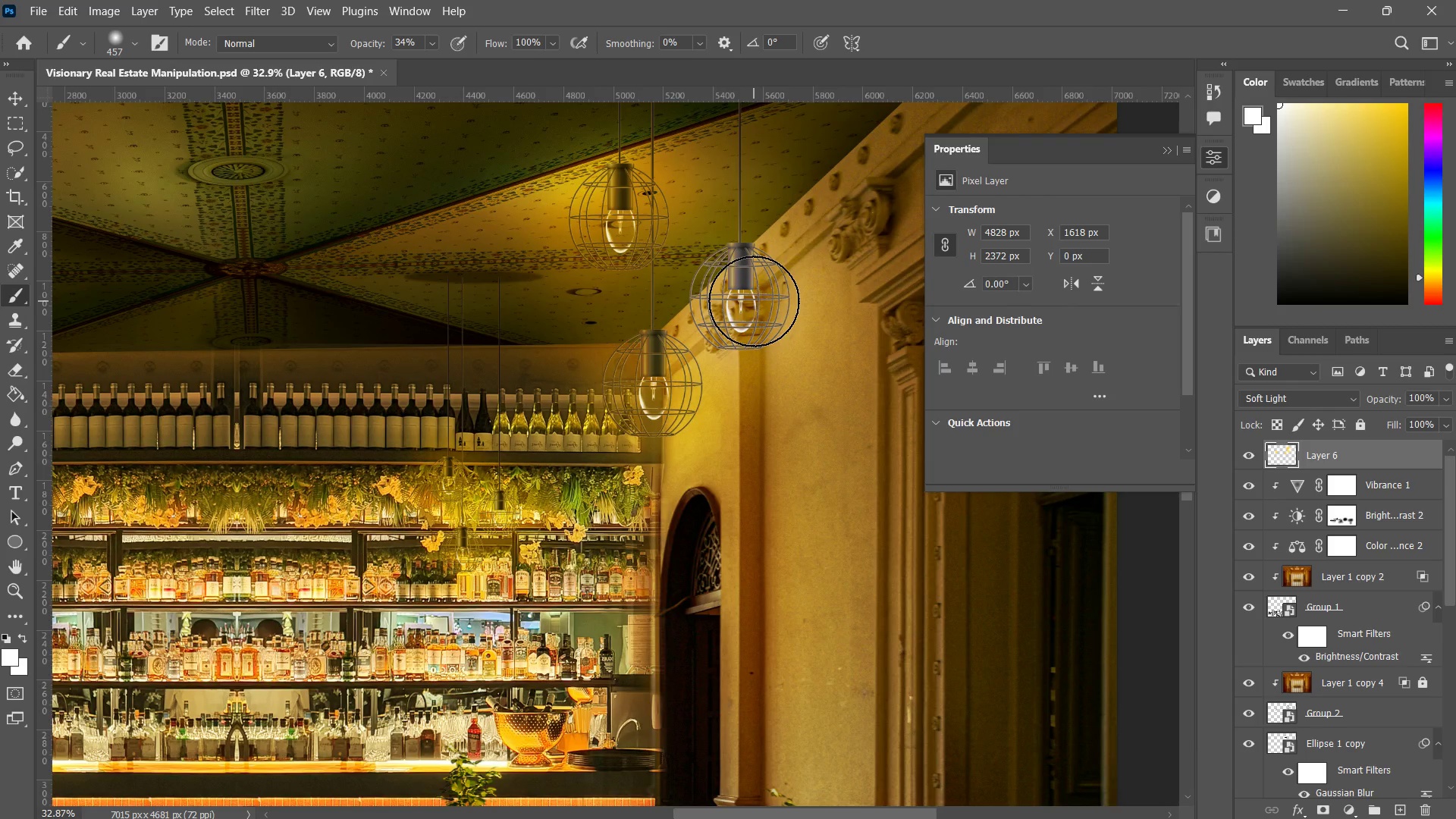 
left_click_drag(start_coordinate=[752, 301], to_coordinate=[748, 301])
 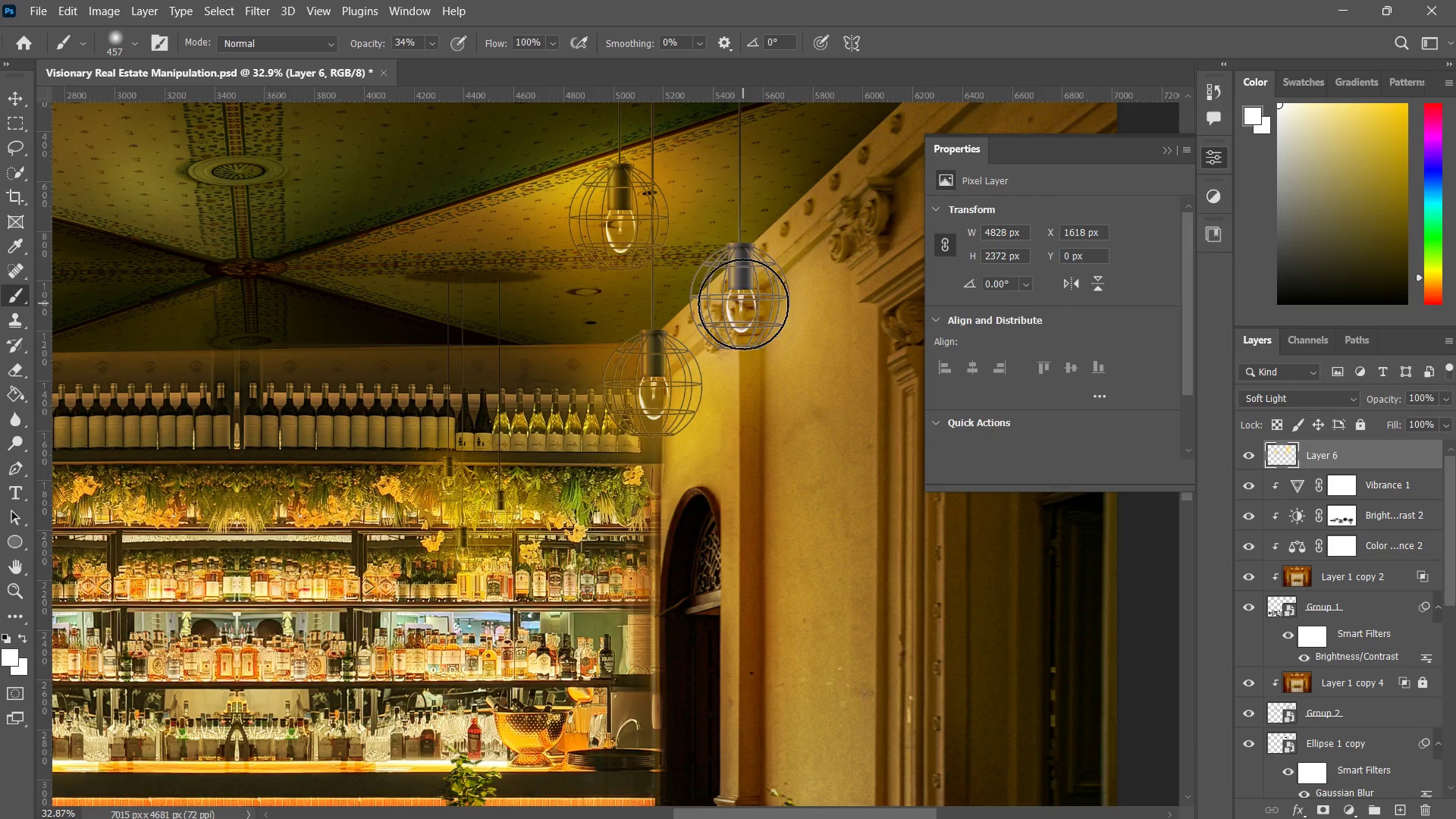 
left_click_drag(start_coordinate=[755, 275], to_coordinate=[746, 322])
 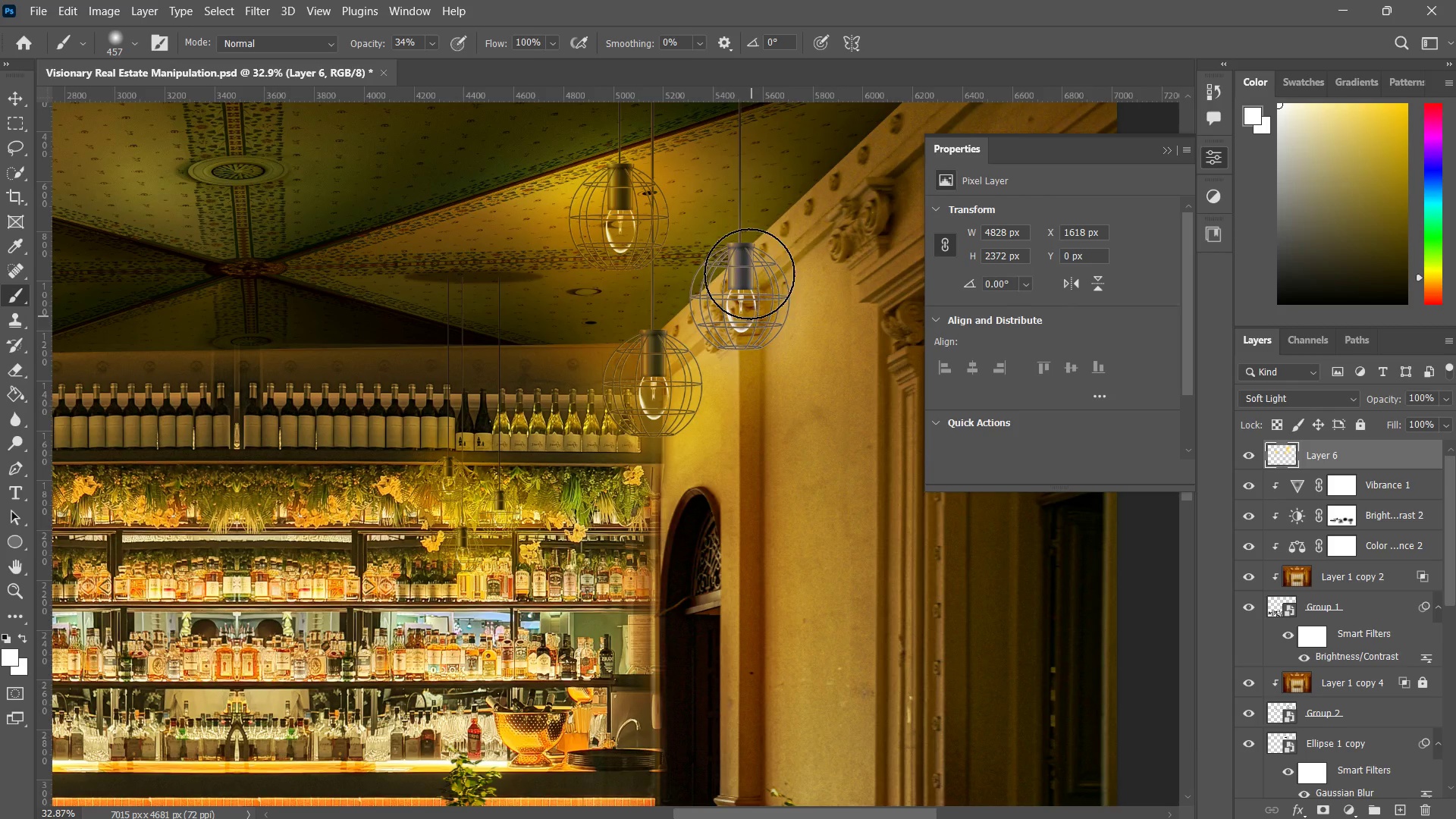 
left_click_drag(start_coordinate=[748, 274], to_coordinate=[722, 317])
 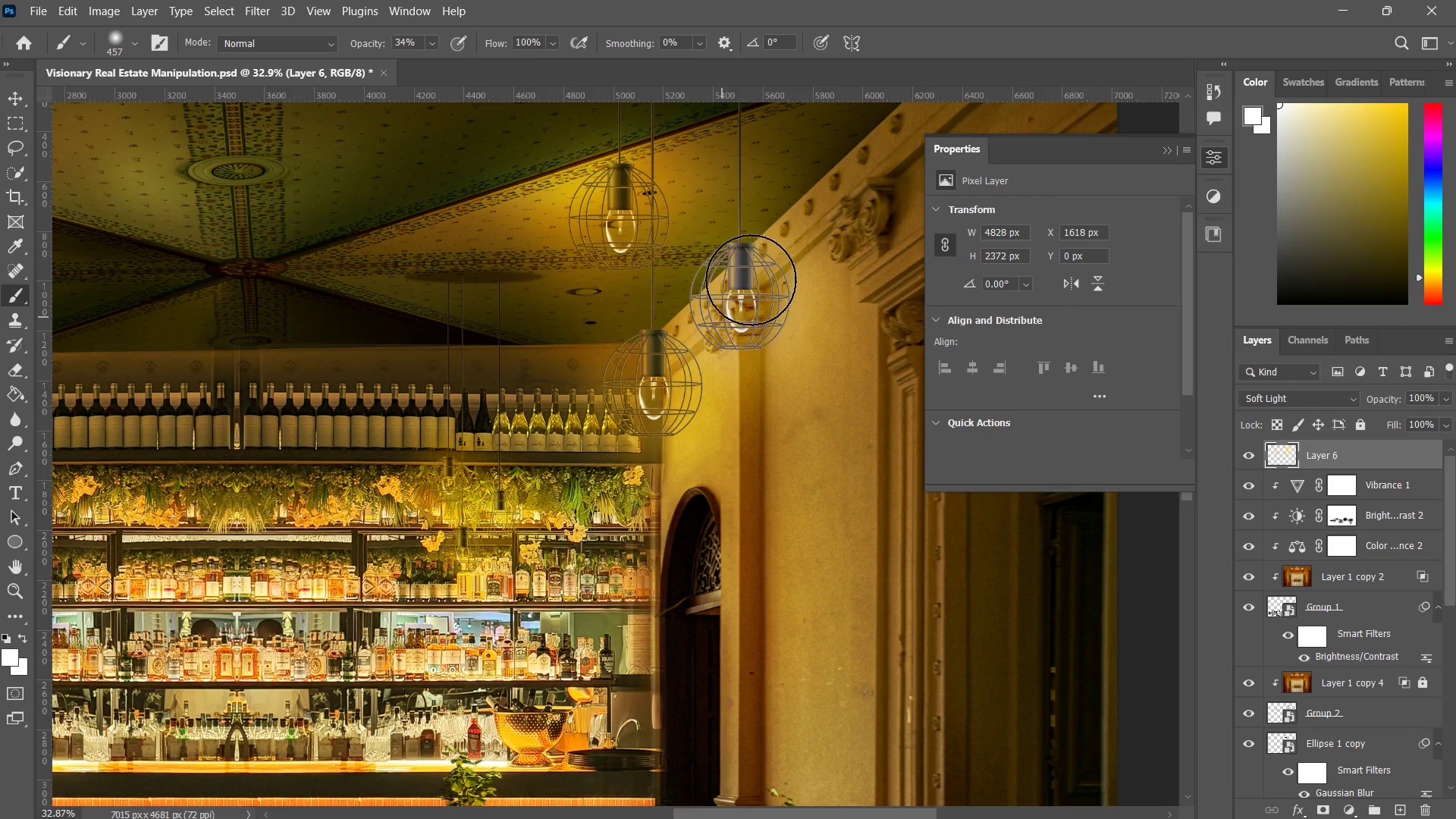 
left_click_drag(start_coordinate=[752, 278], to_coordinate=[719, 330])
 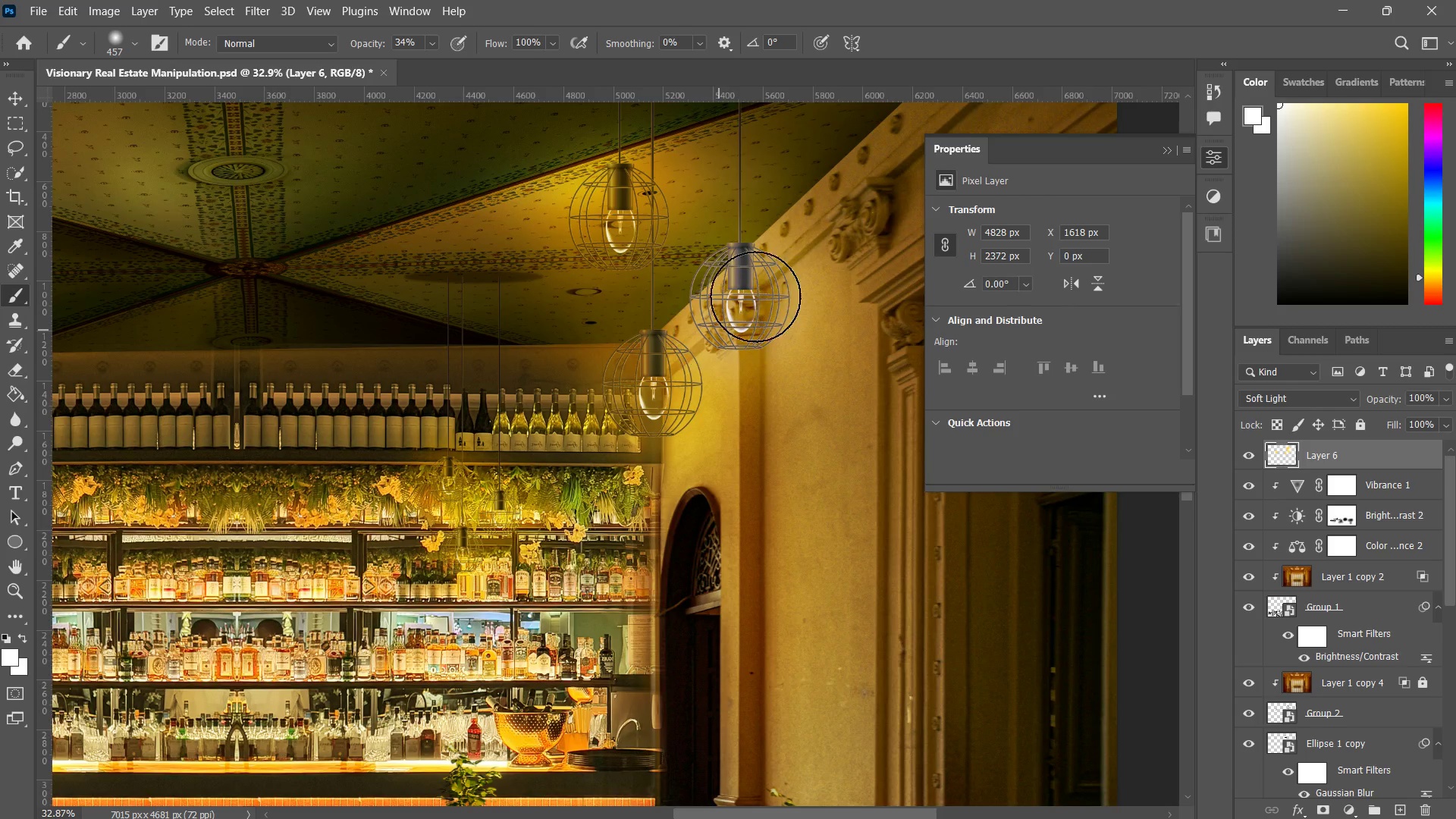 
left_click_drag(start_coordinate=[756, 294], to_coordinate=[735, 326])
 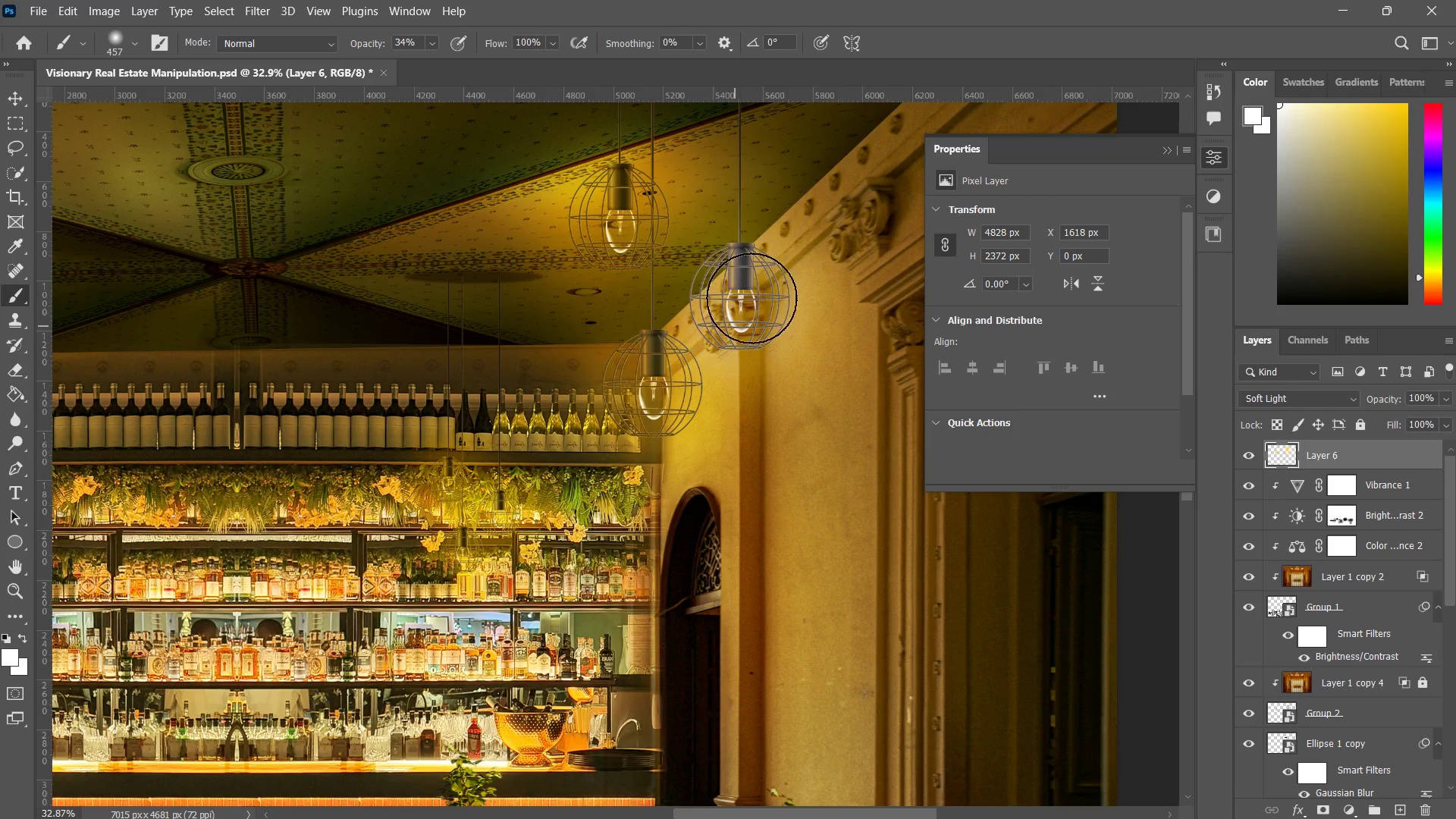 
left_click_drag(start_coordinate=[752, 298], to_coordinate=[748, 318])
 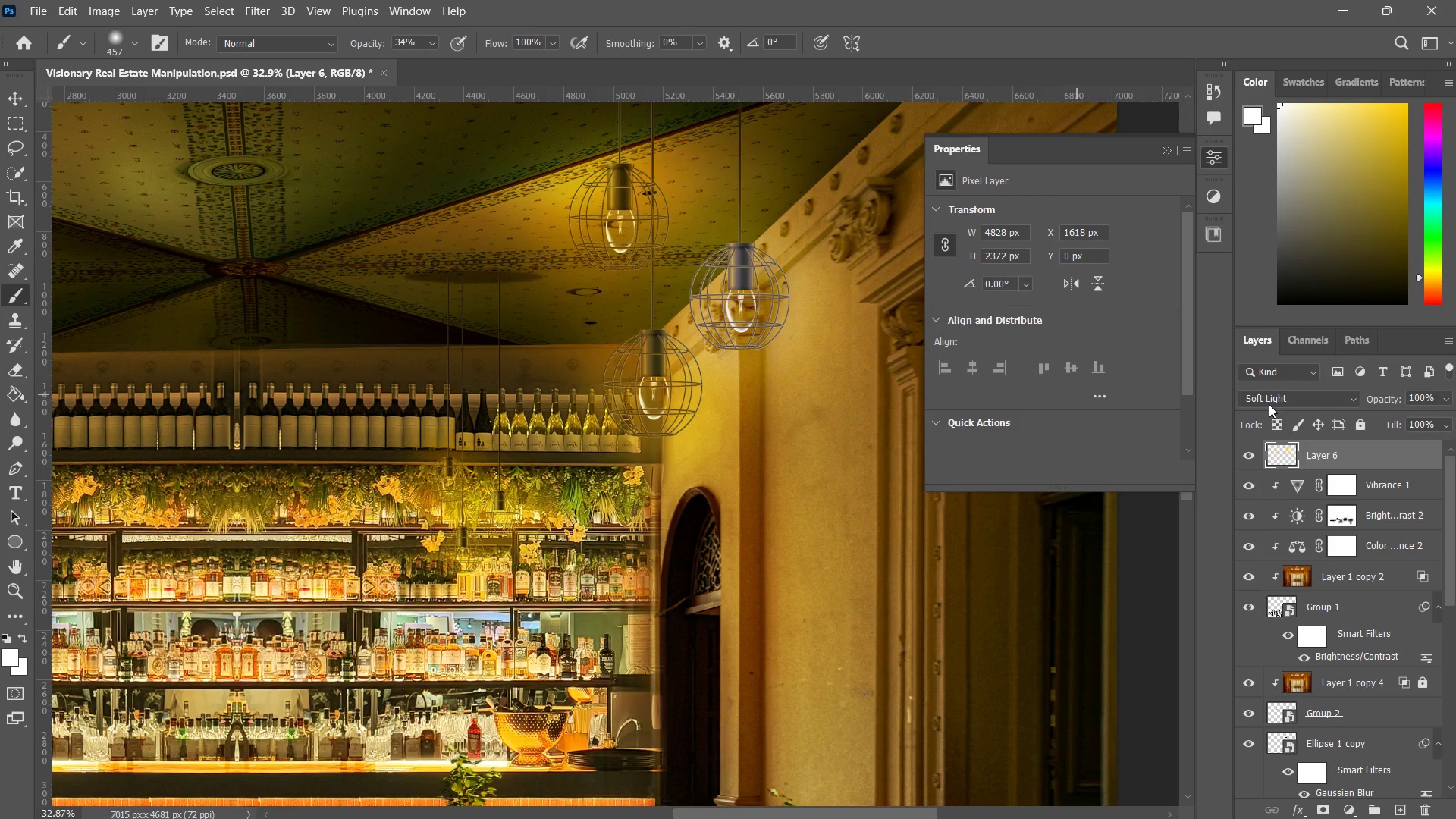 
key(Control+Z)
 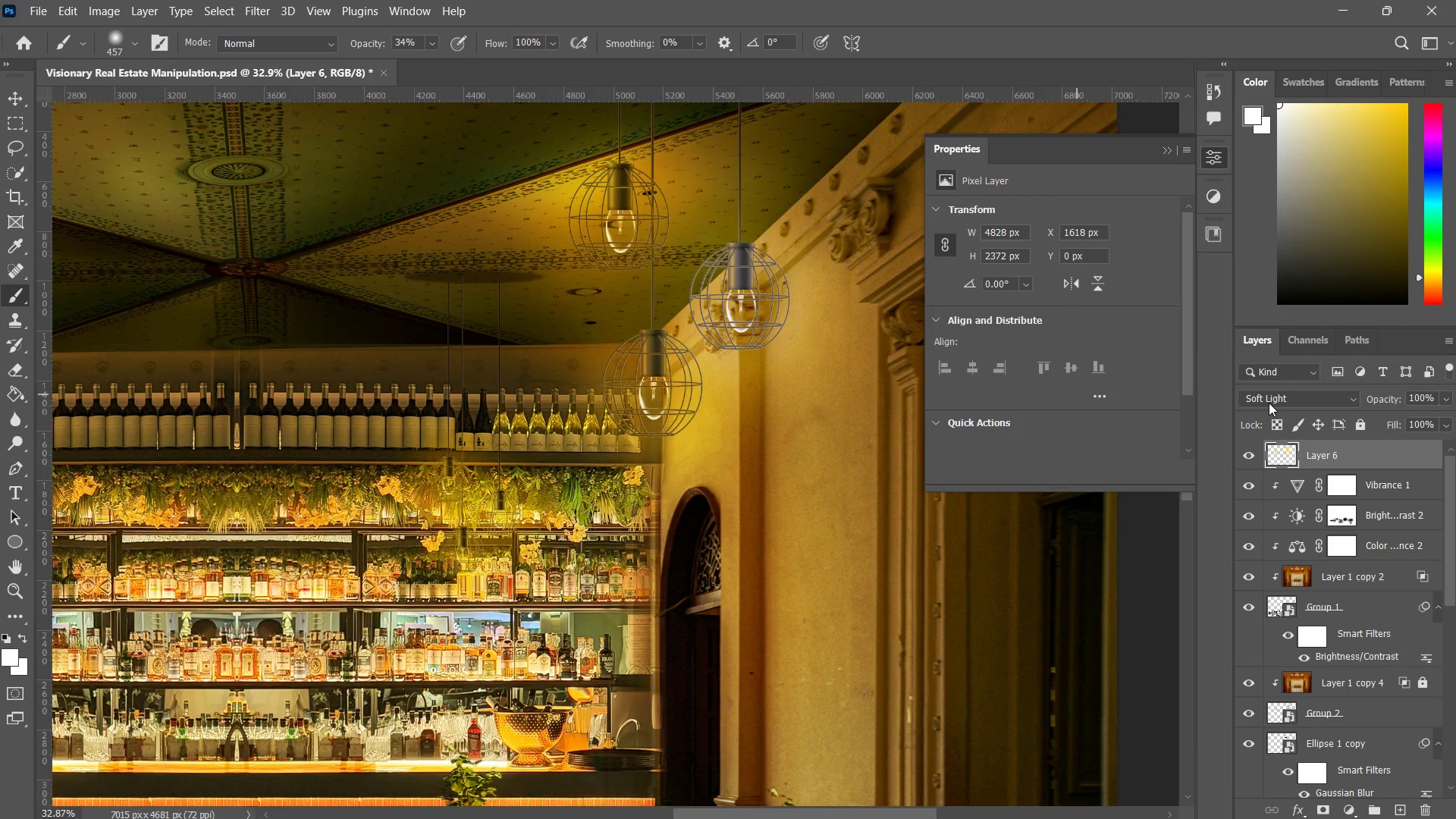 
key(Control+Z)
 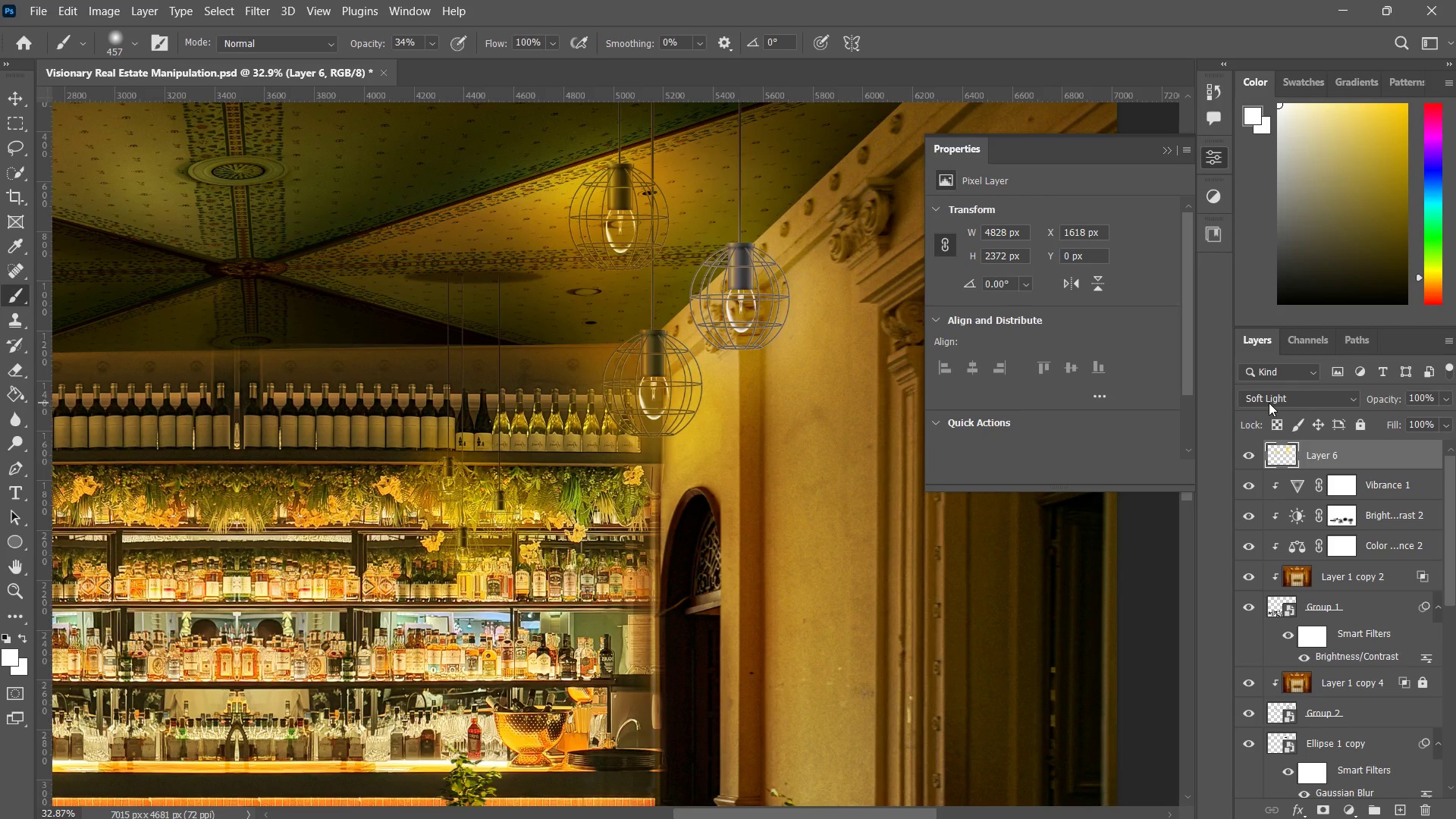 
key(Control+Z)
 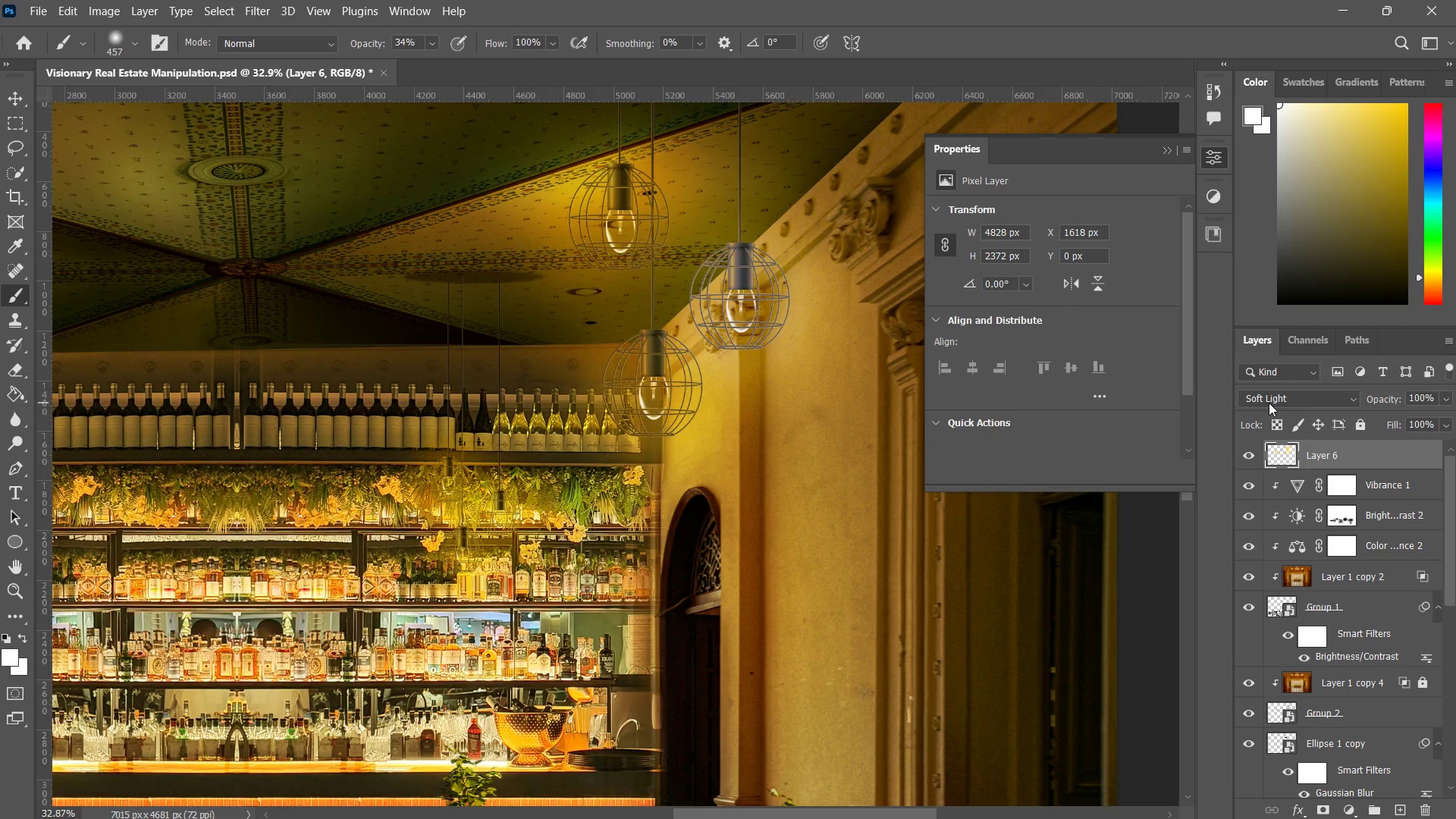 
key(Control+Z)
 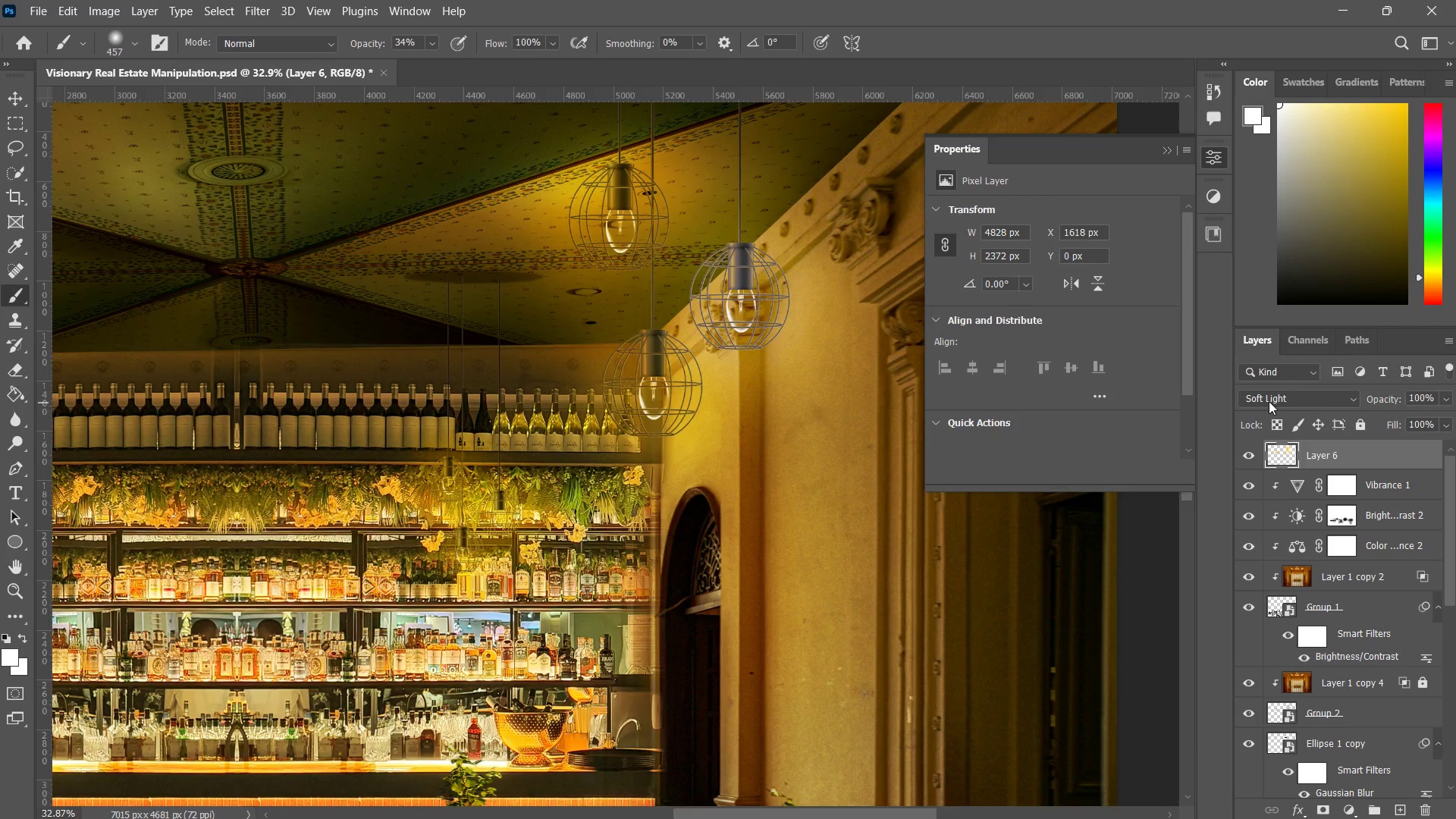 
key(Control+Z)
 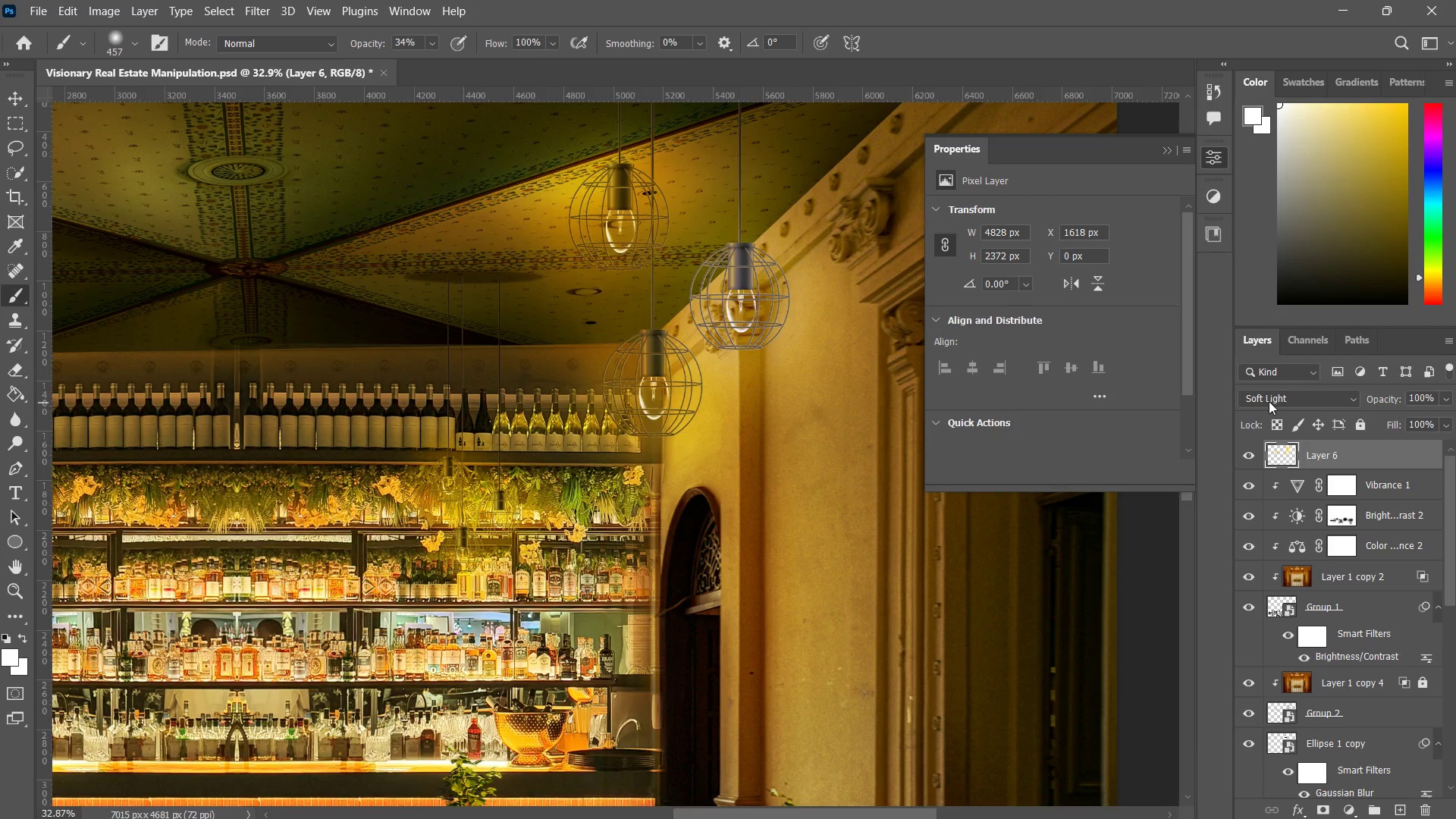 
key(Control+Z)
 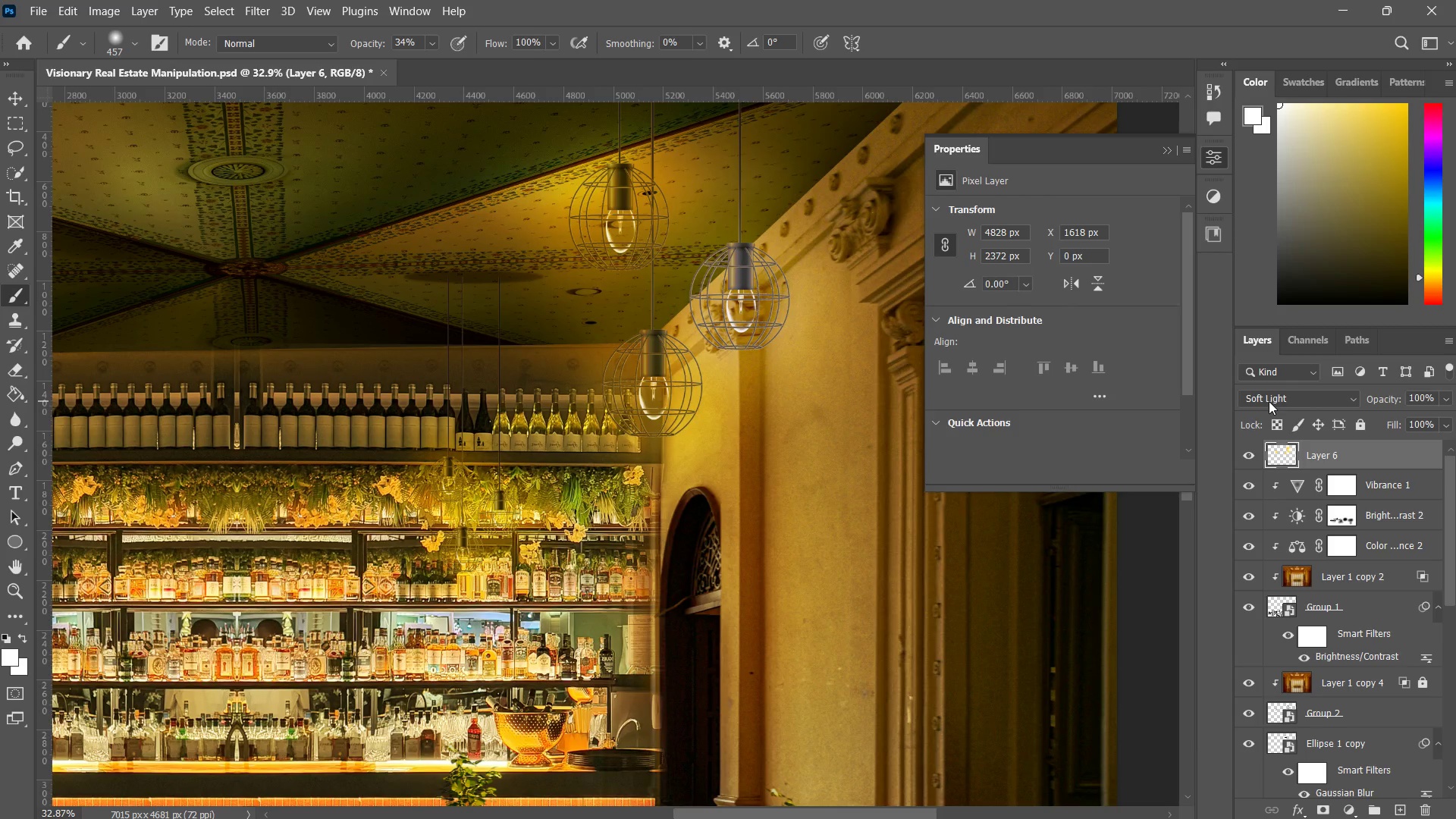 
key(Control+Z)
 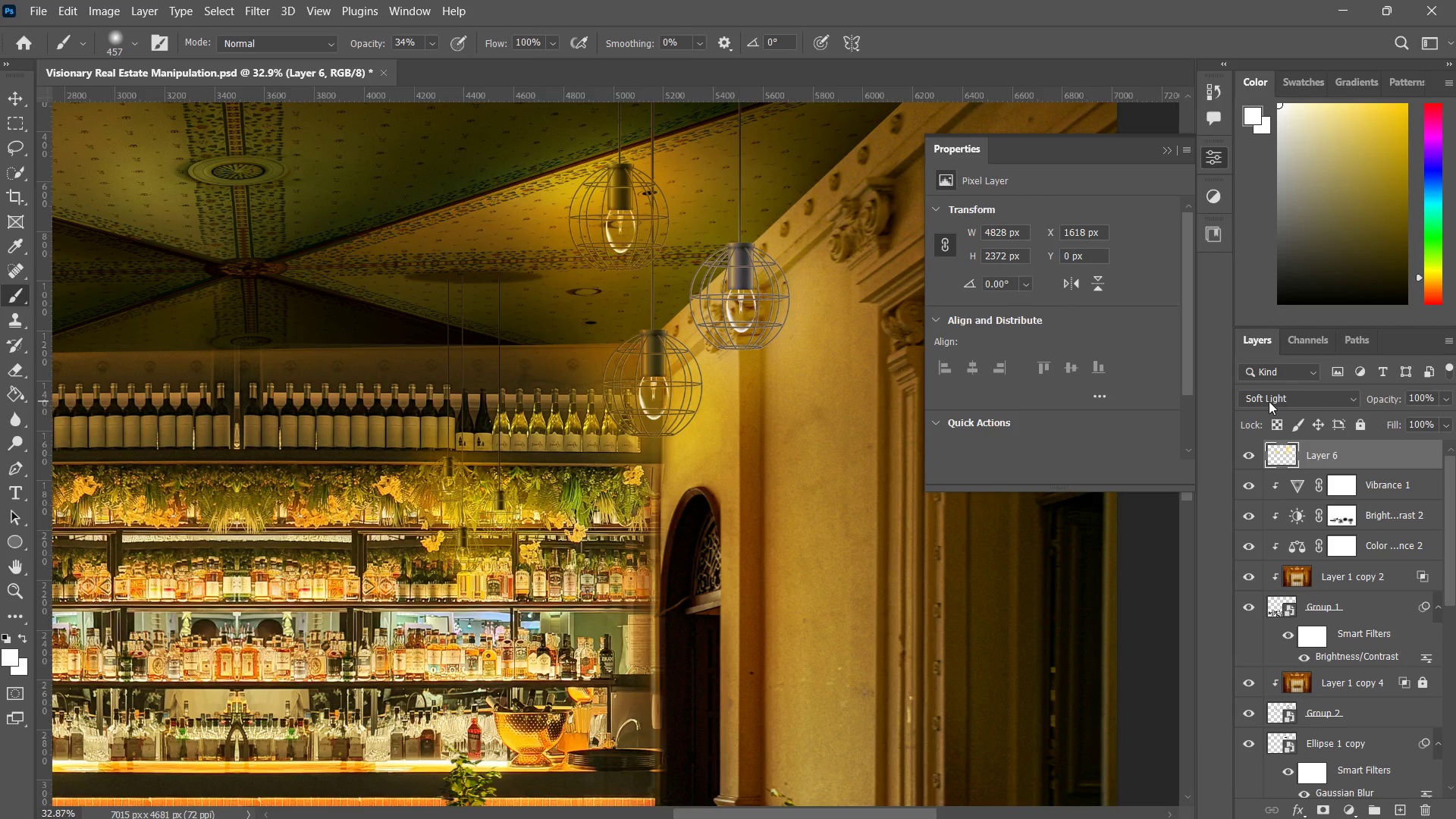 
key(Control+Z)
 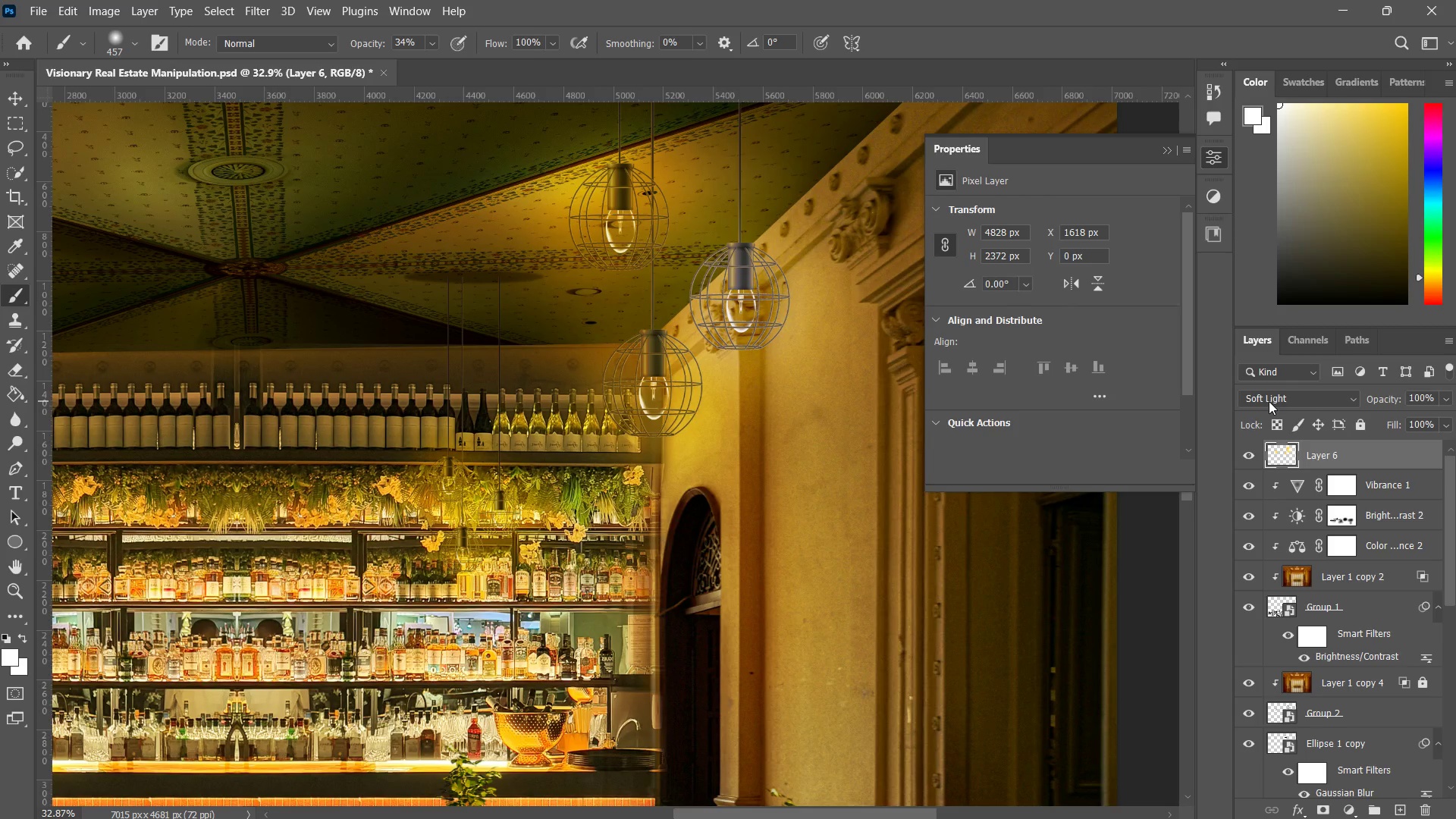 
key(Control+Z)
 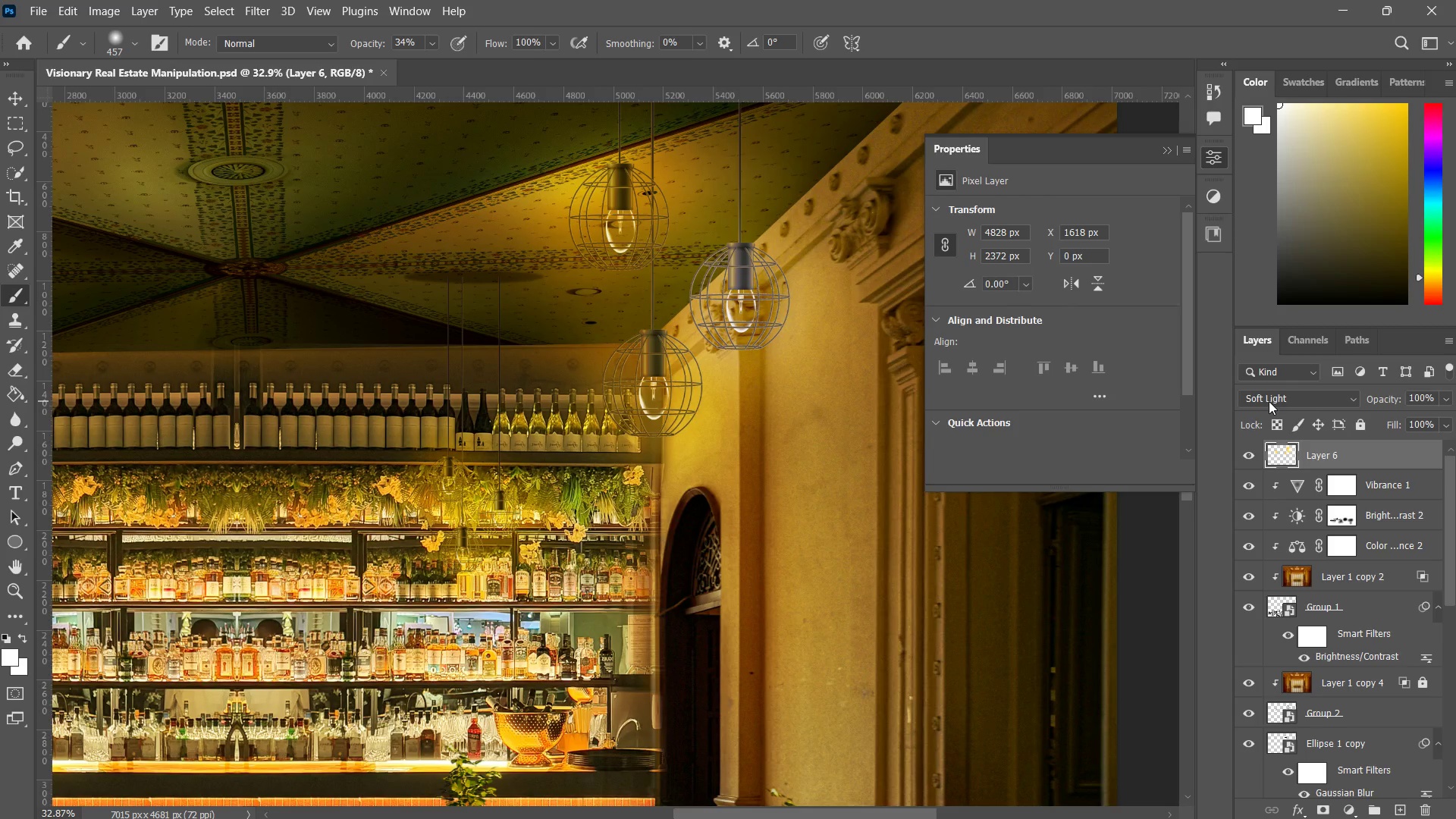 
key(Control+Z)
 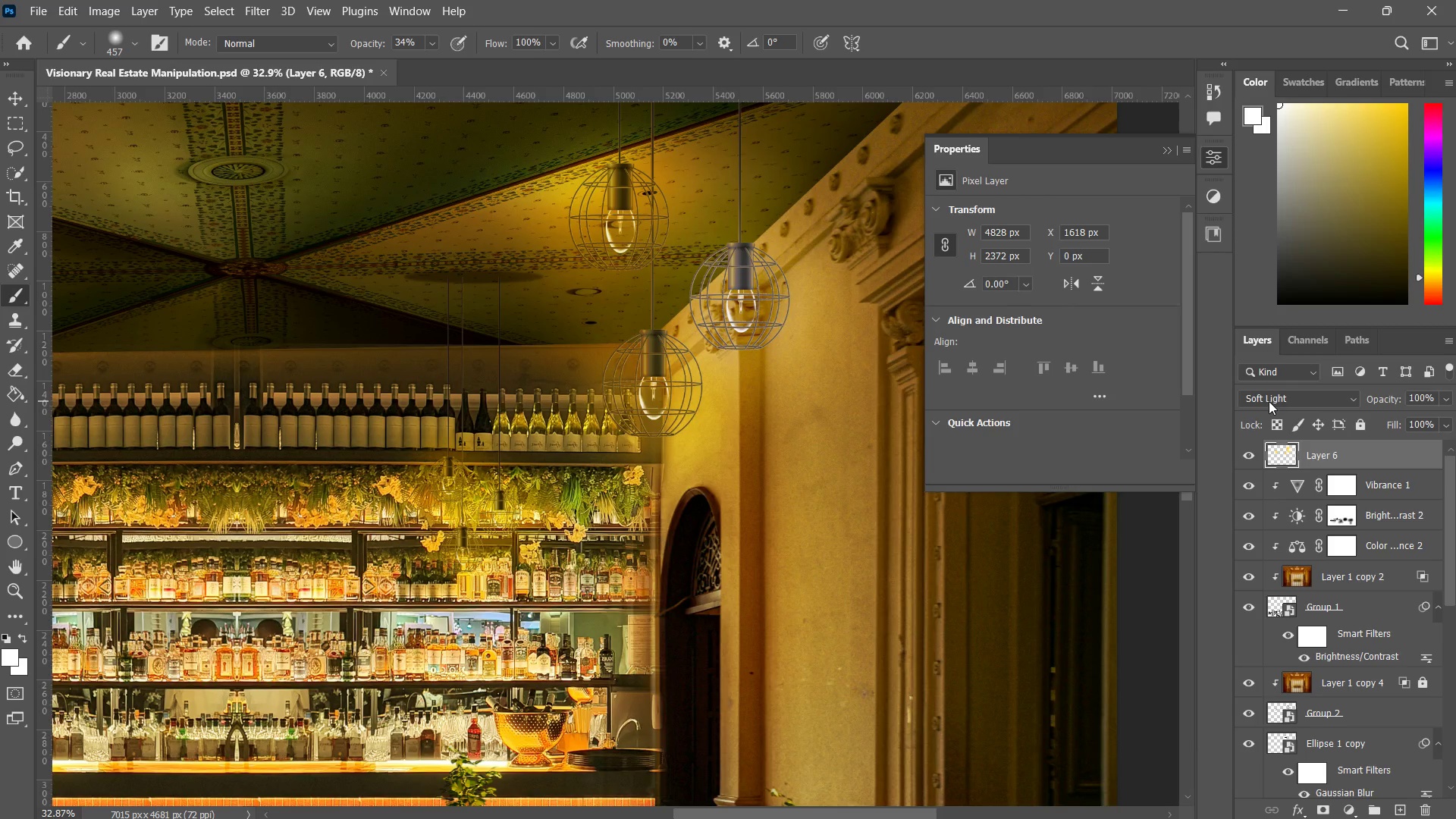 
key(Control+Z)
 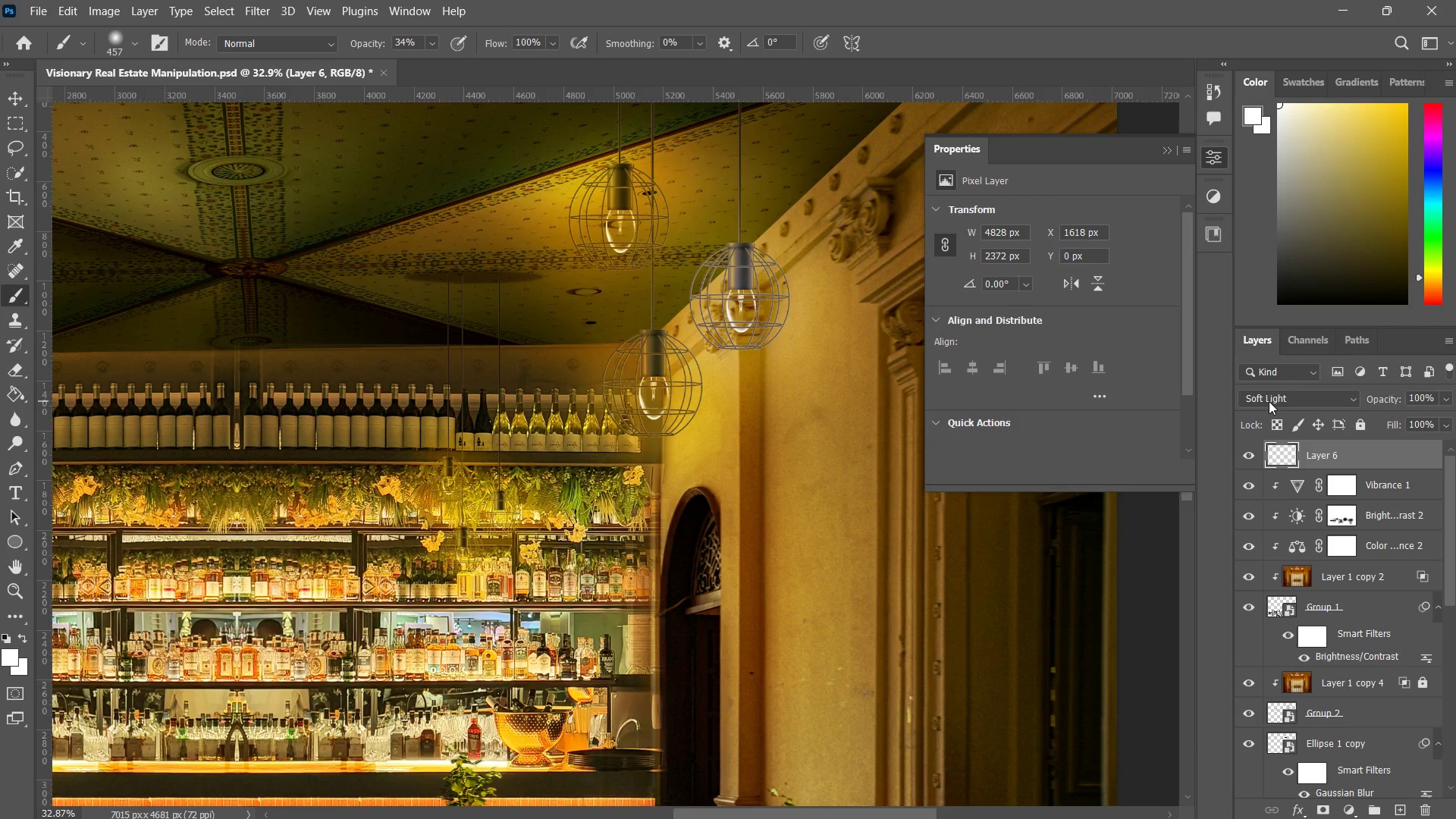 
key(Control+Z)
 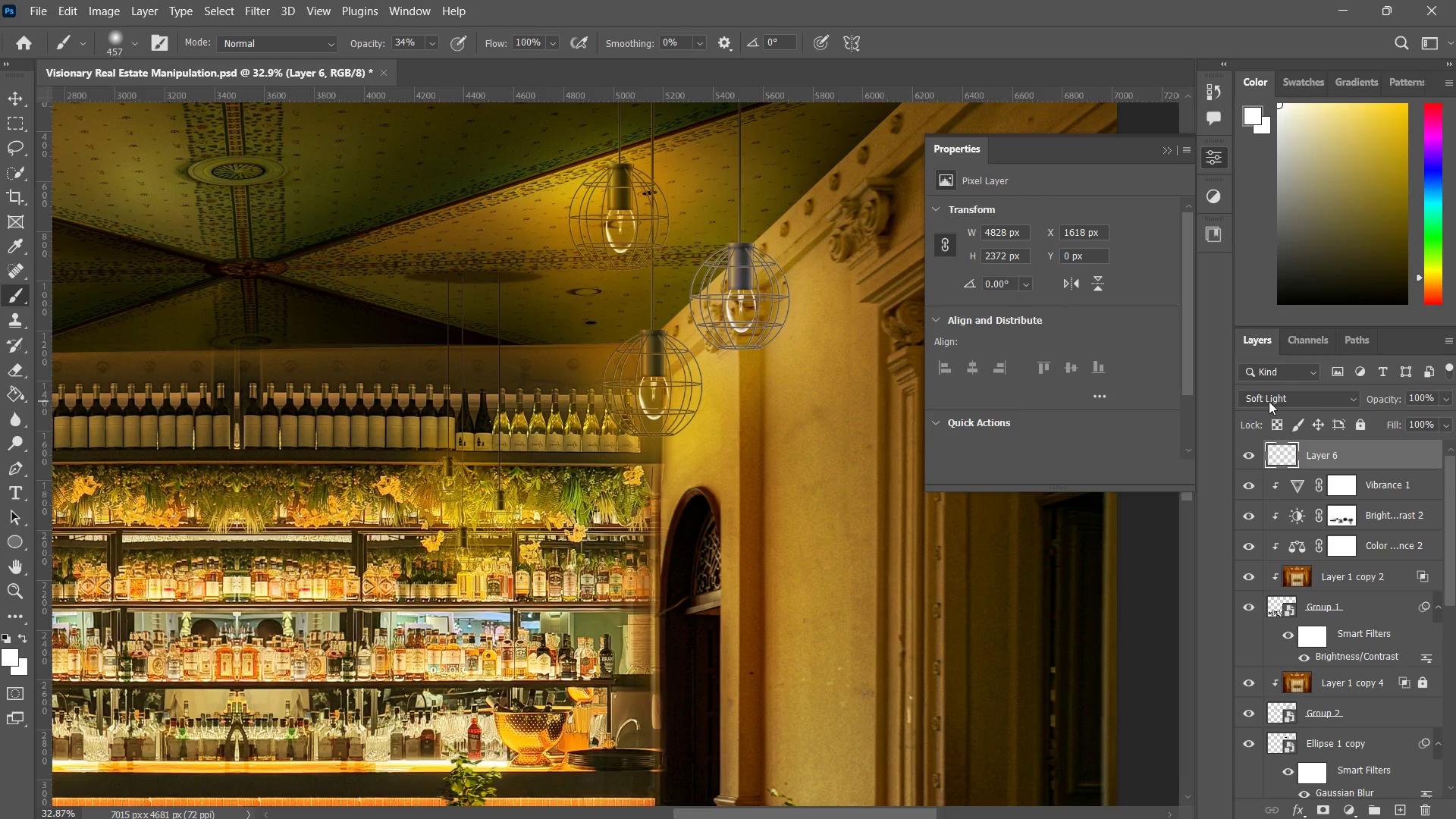 
key(Control+Z)
 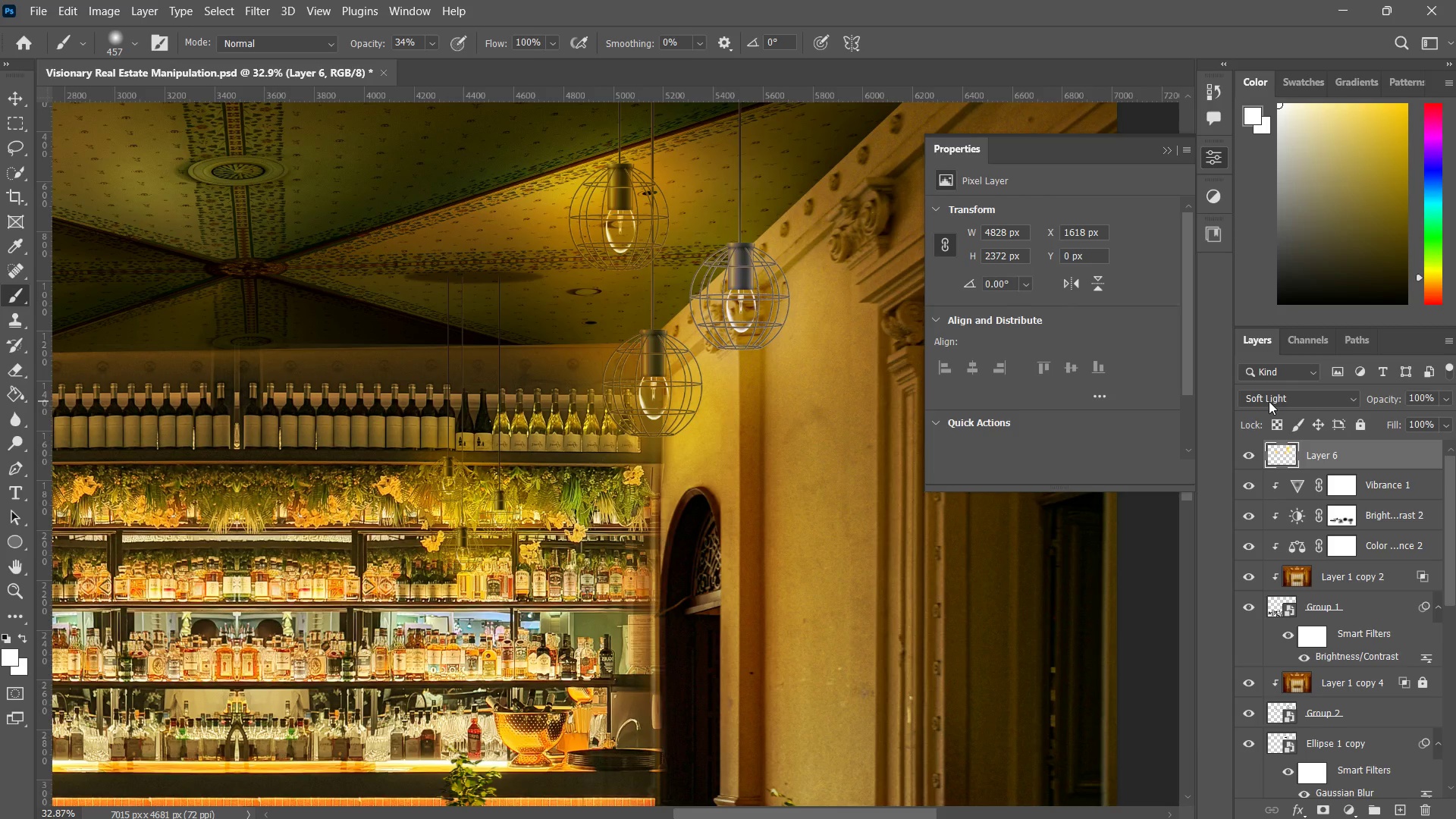 
key(Control+Z)
 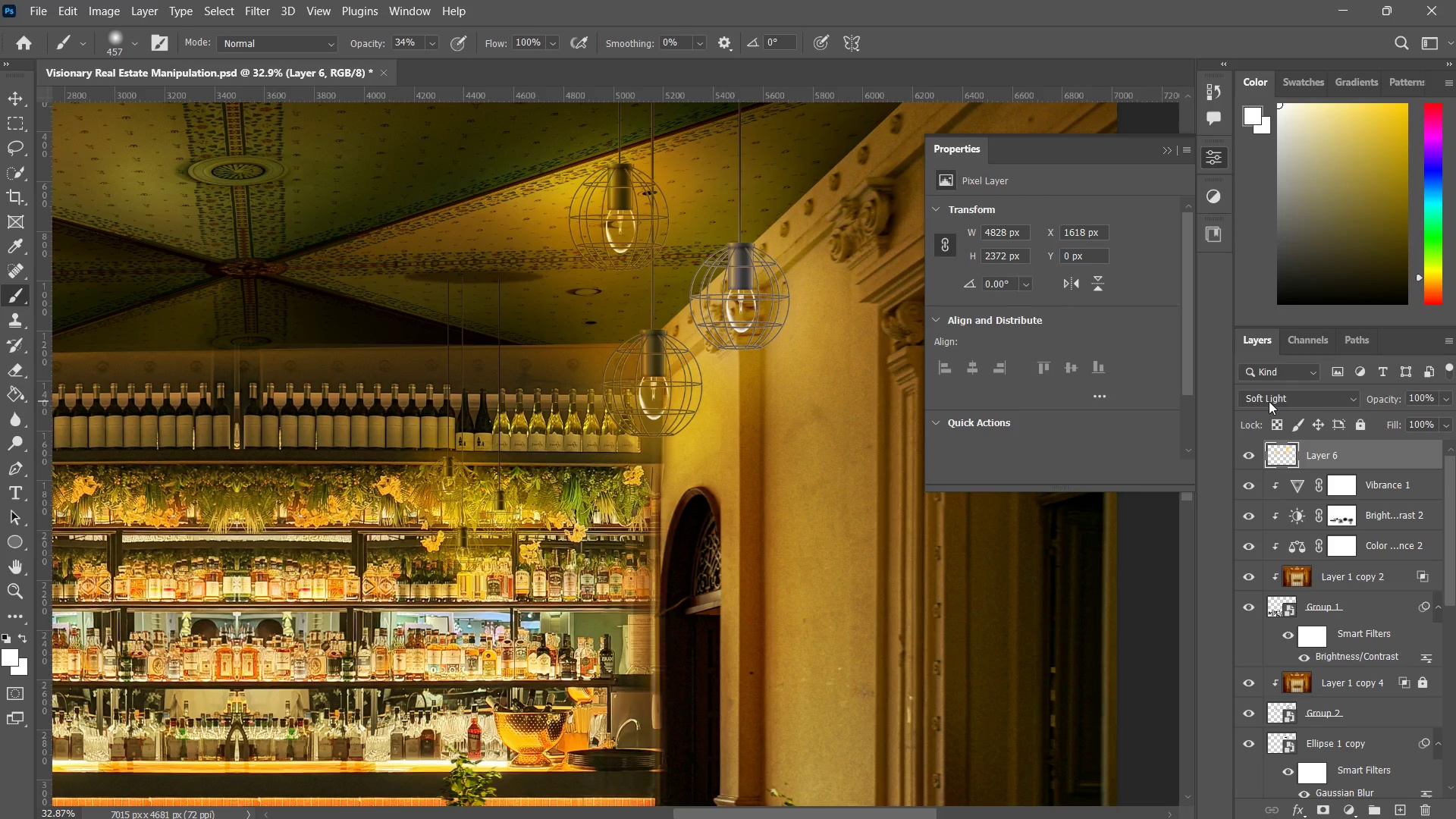 
key(Control+Z)
 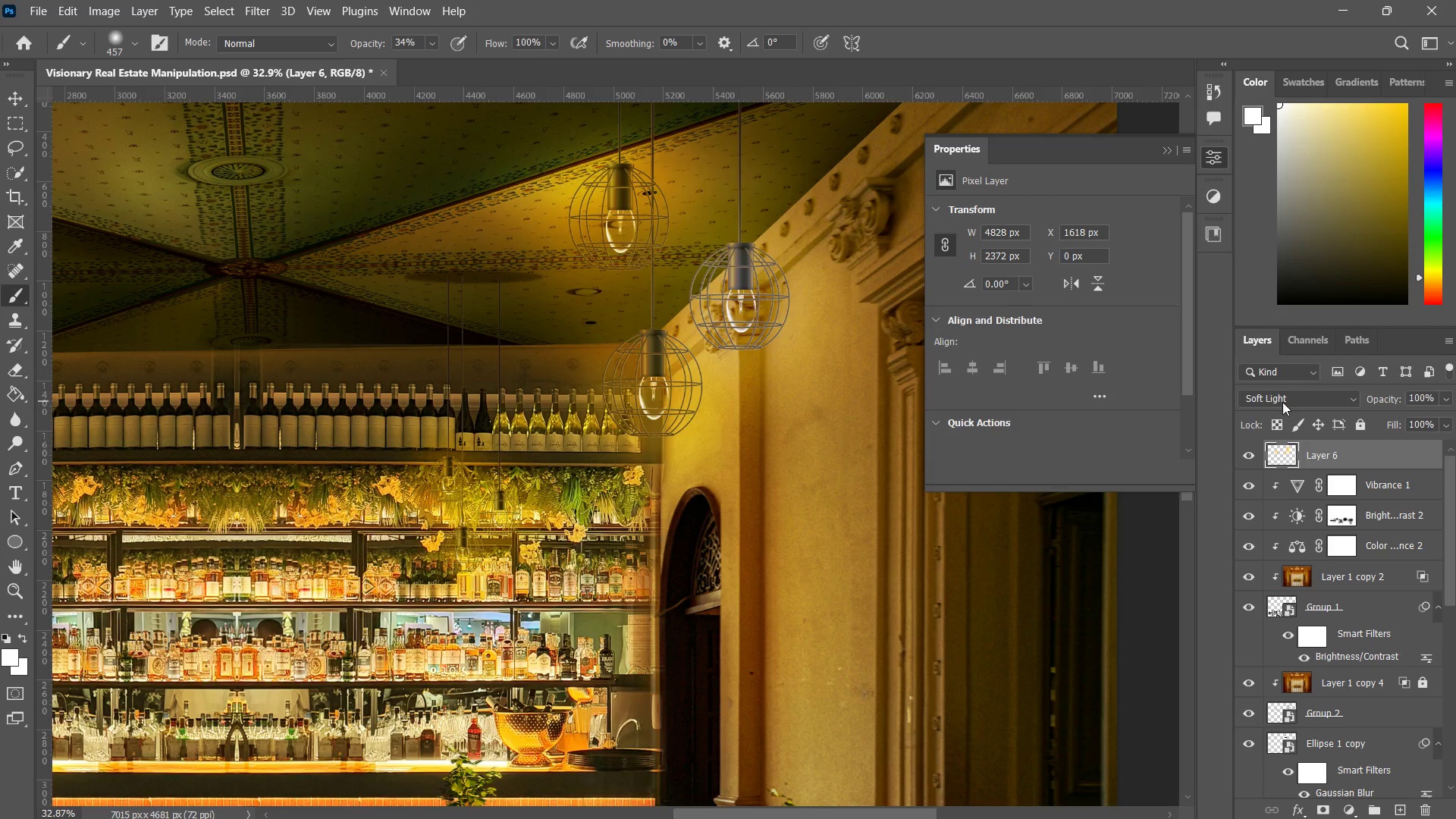 
key(Control+Z)
 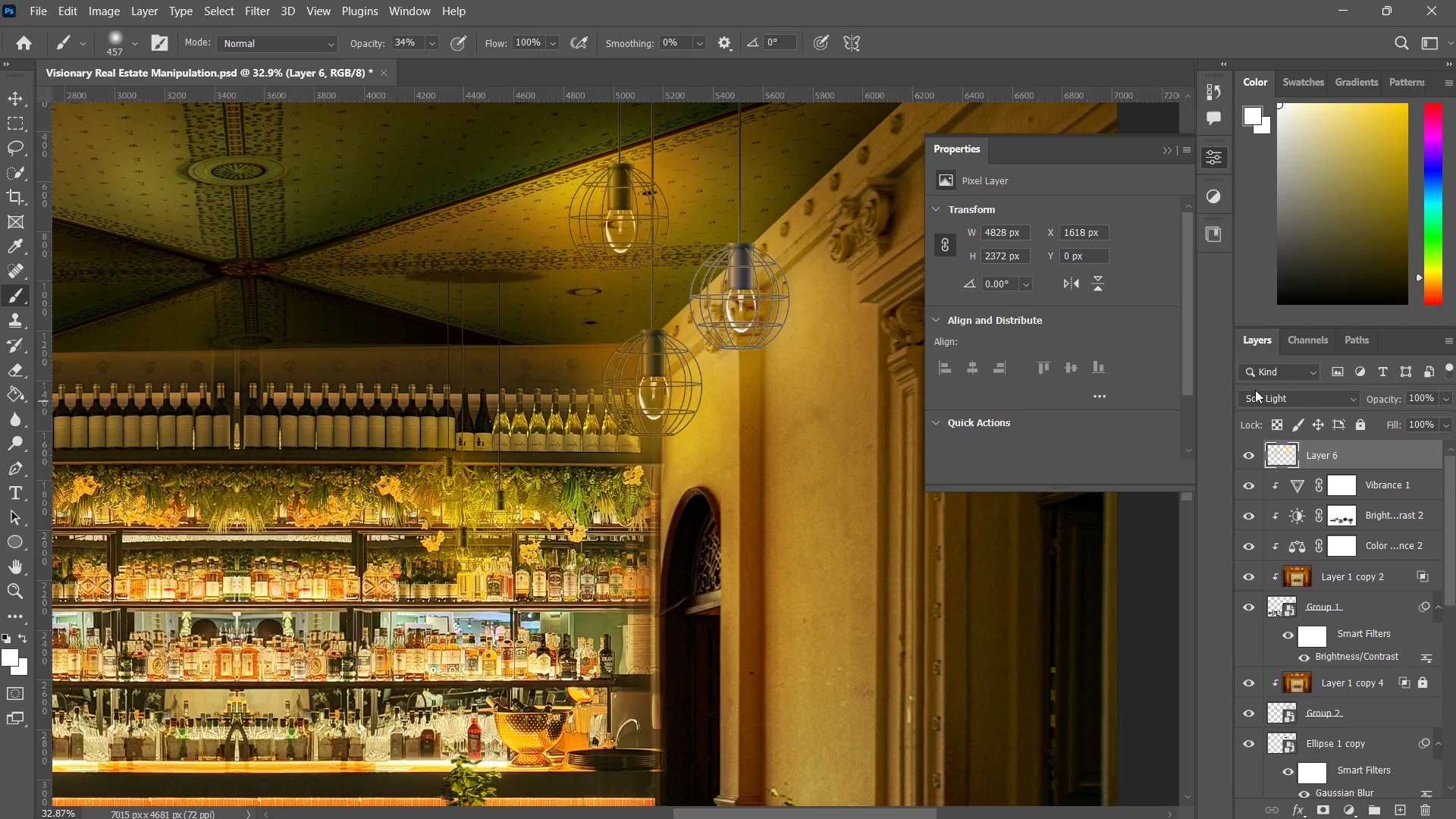 
key(Control+Z)
 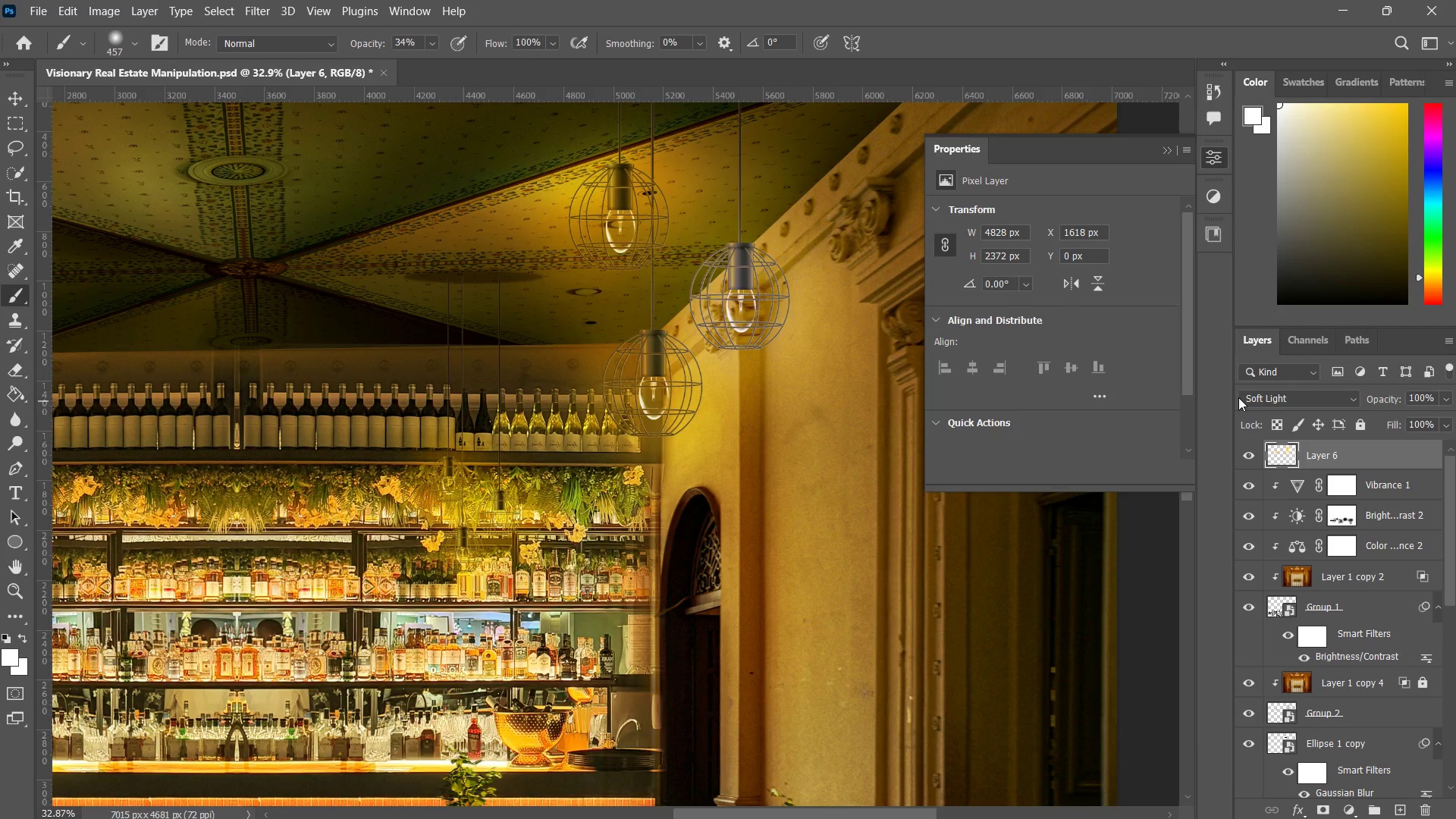 
key(Control+Z)
 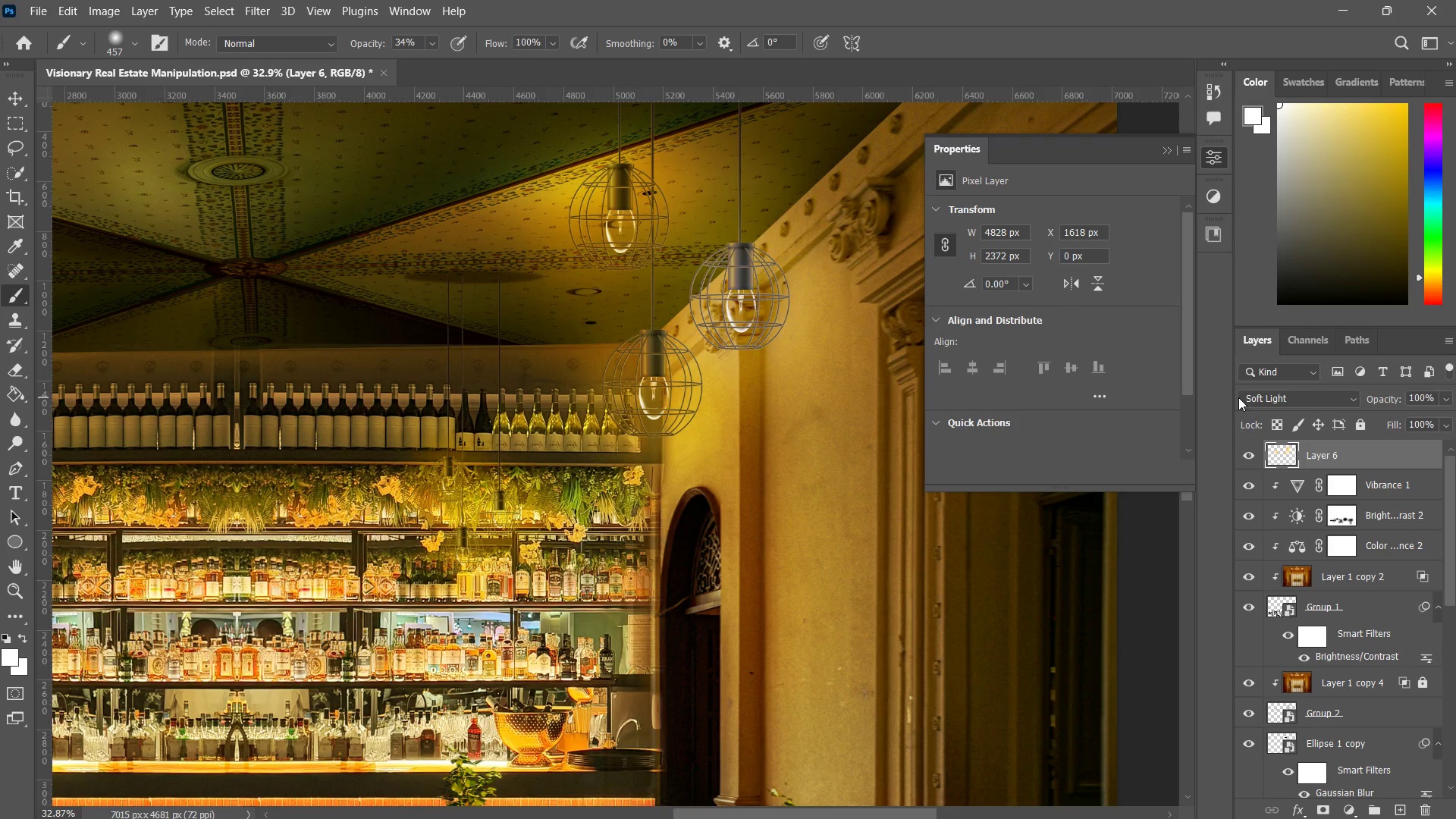 
key(Control+Z)
 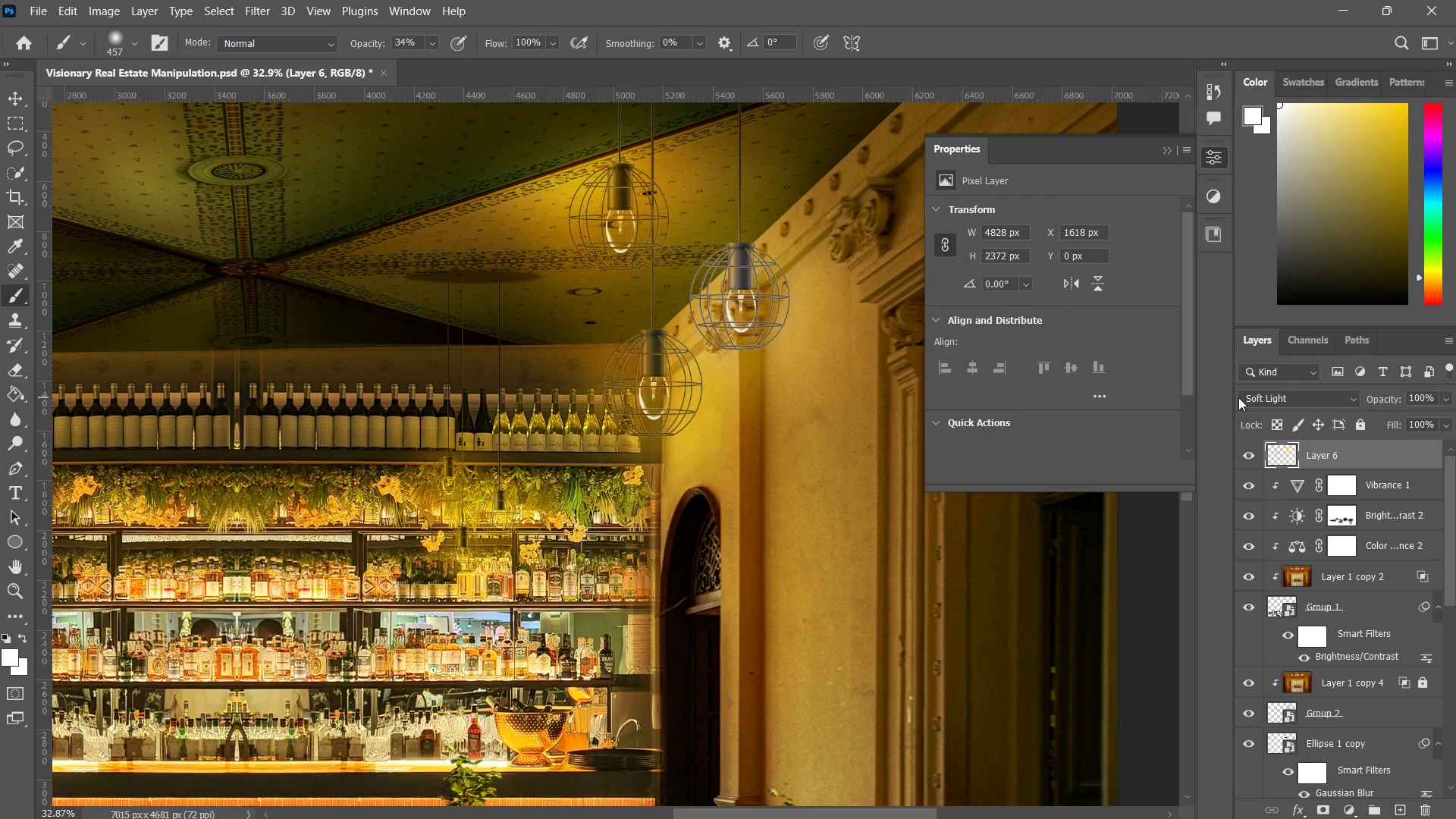 
key(Control+Z)
 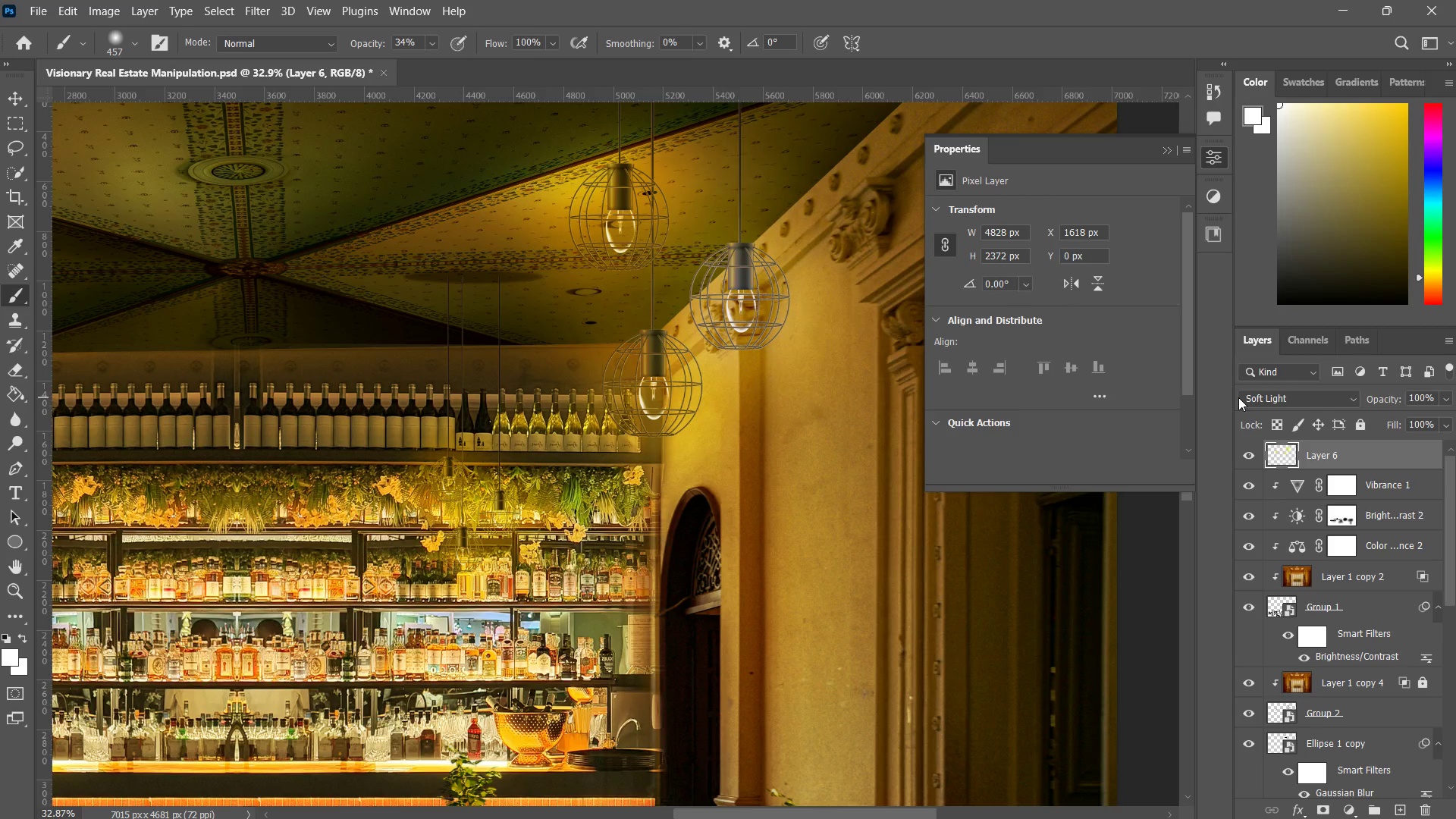 
key(Control+Z)
 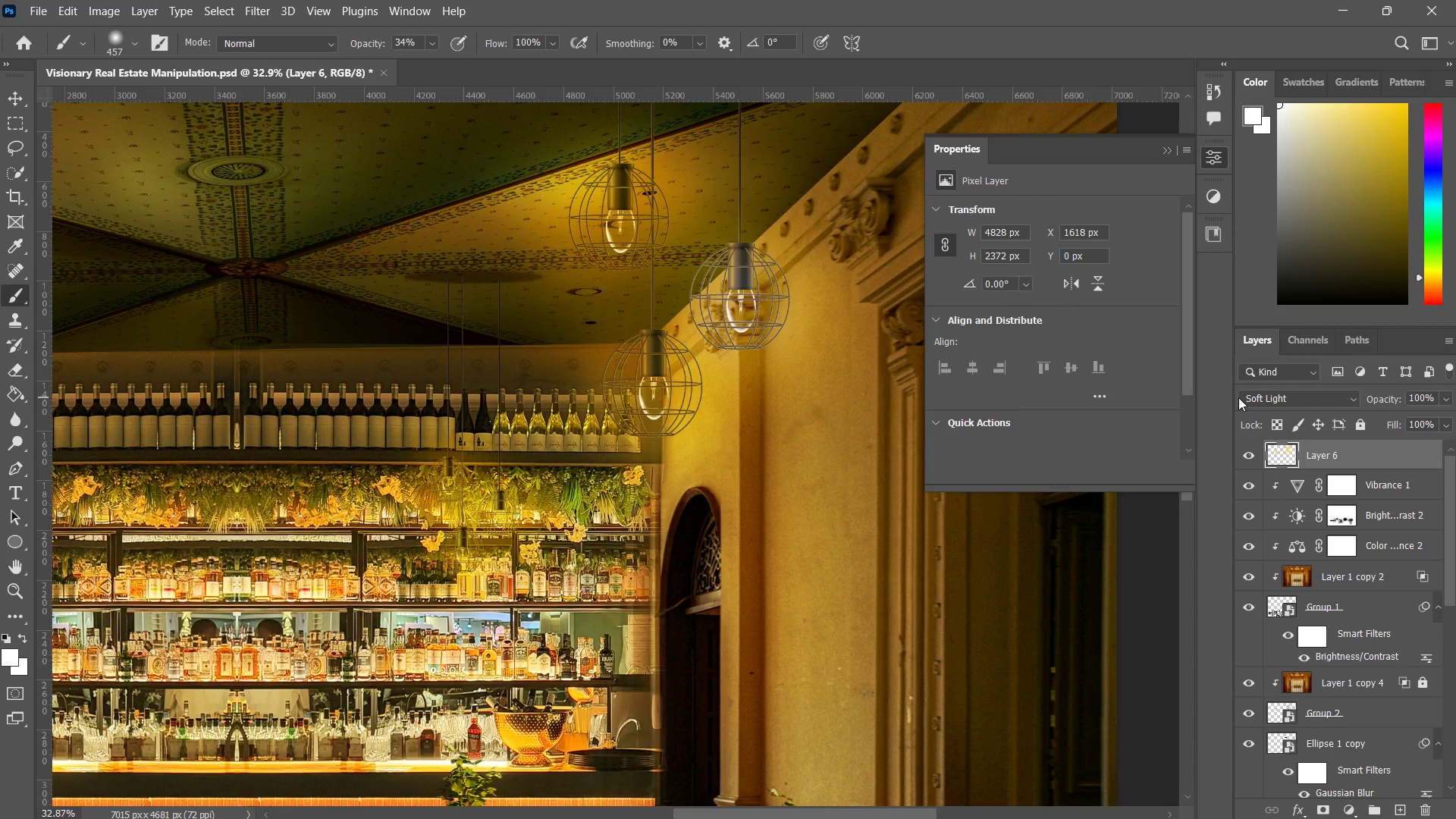 
key(Control+Z)
 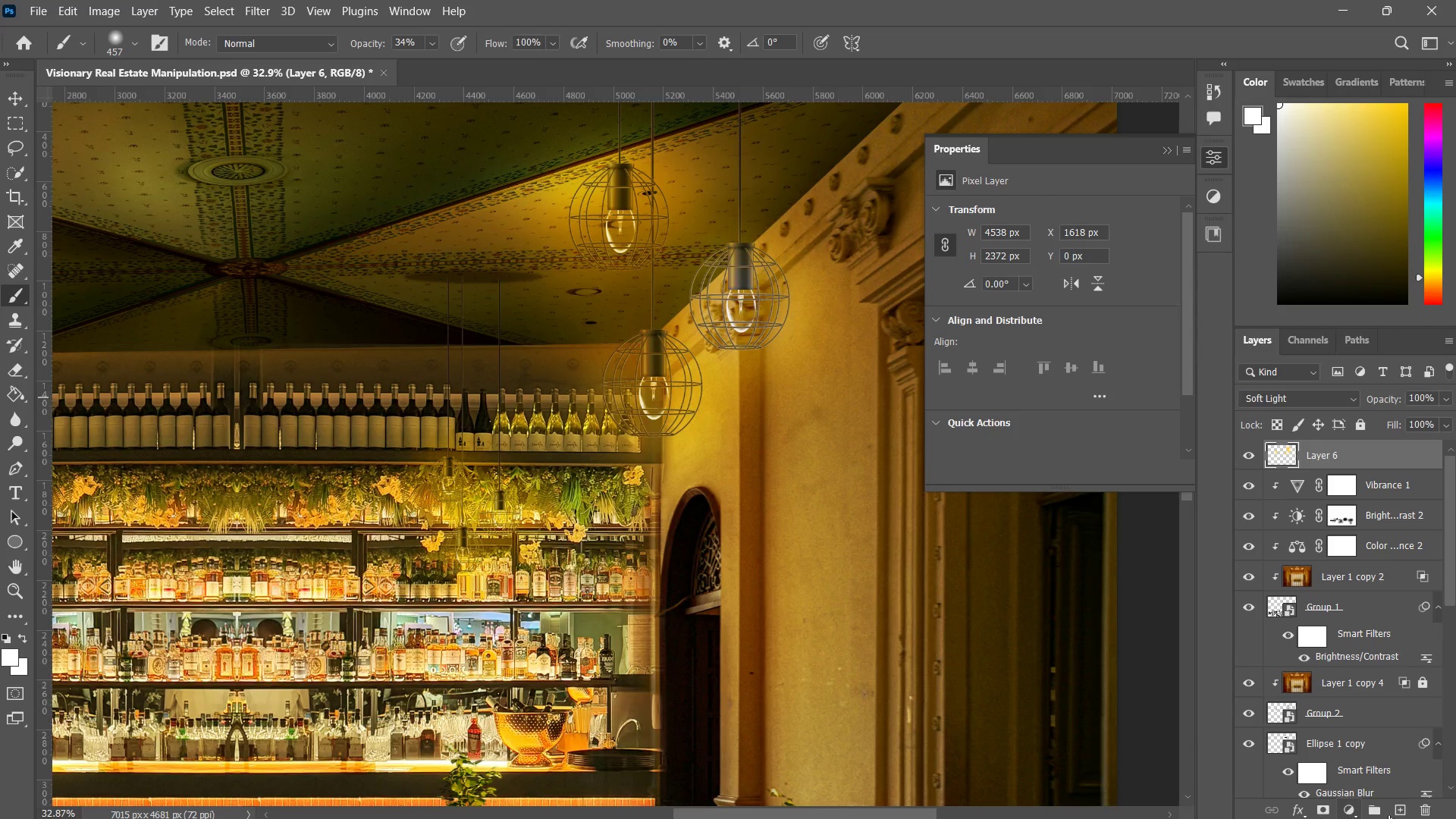 
left_click([1402, 805])
 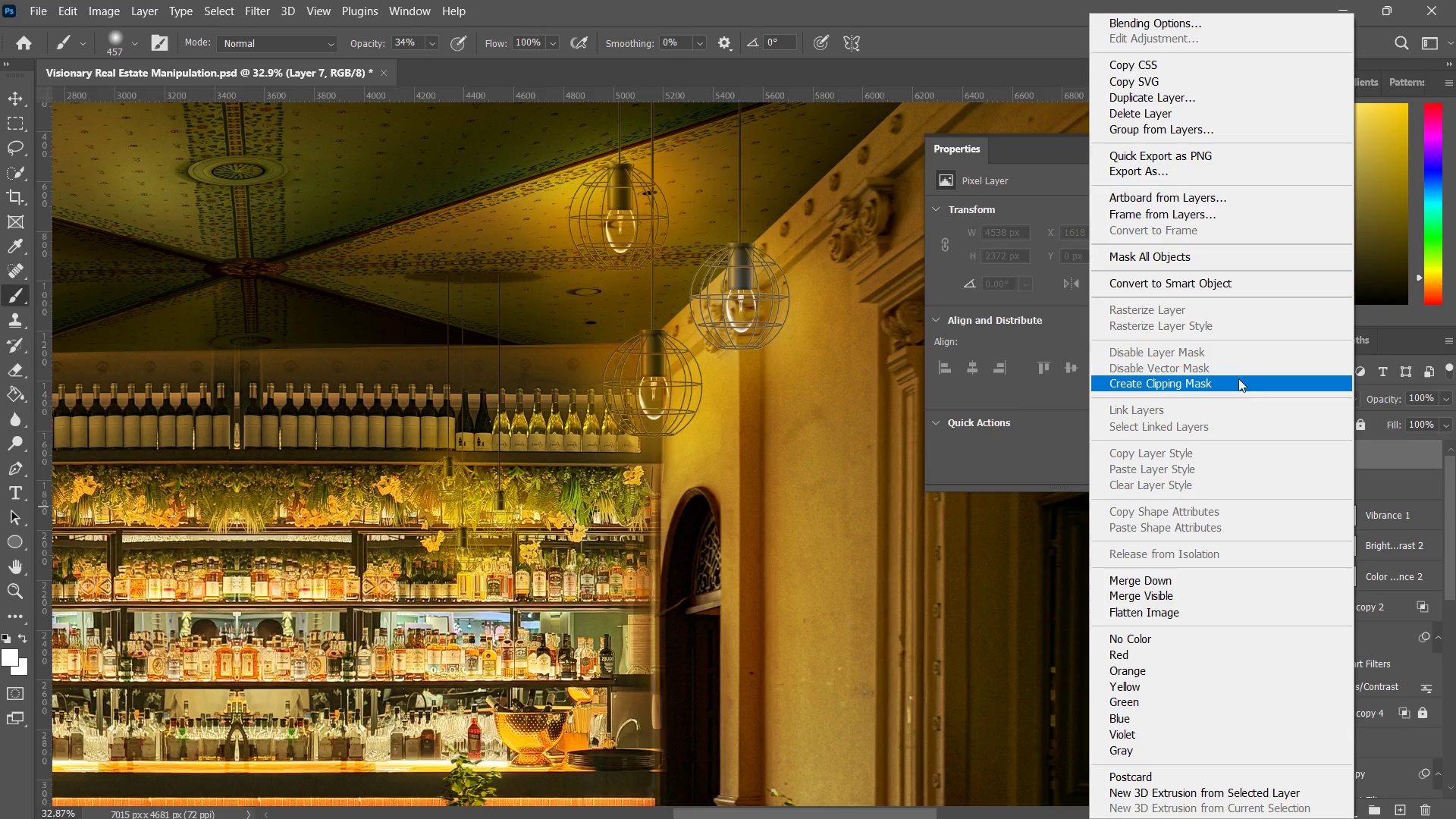 
left_click([1373, 457])
 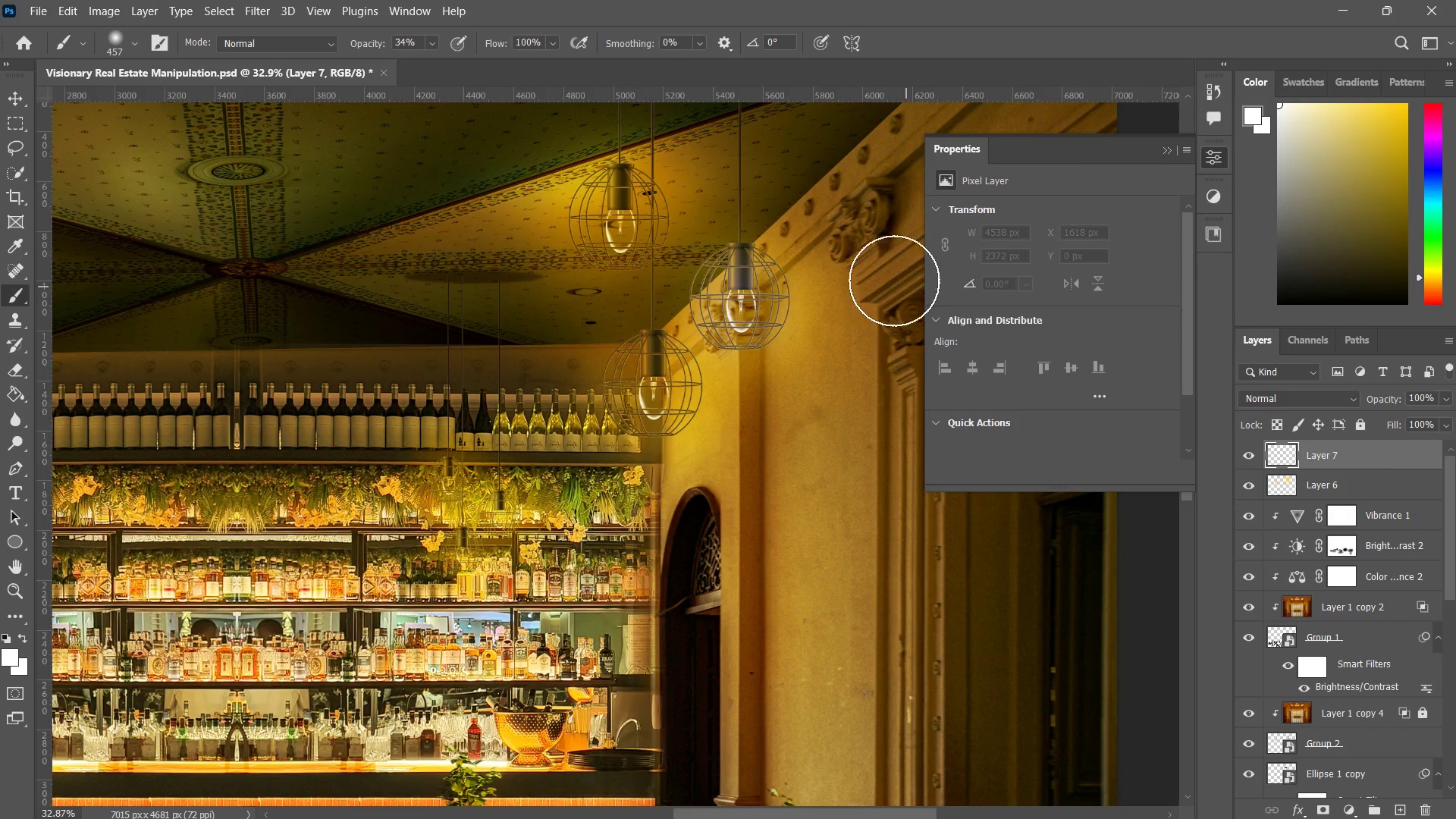 
key(B)
 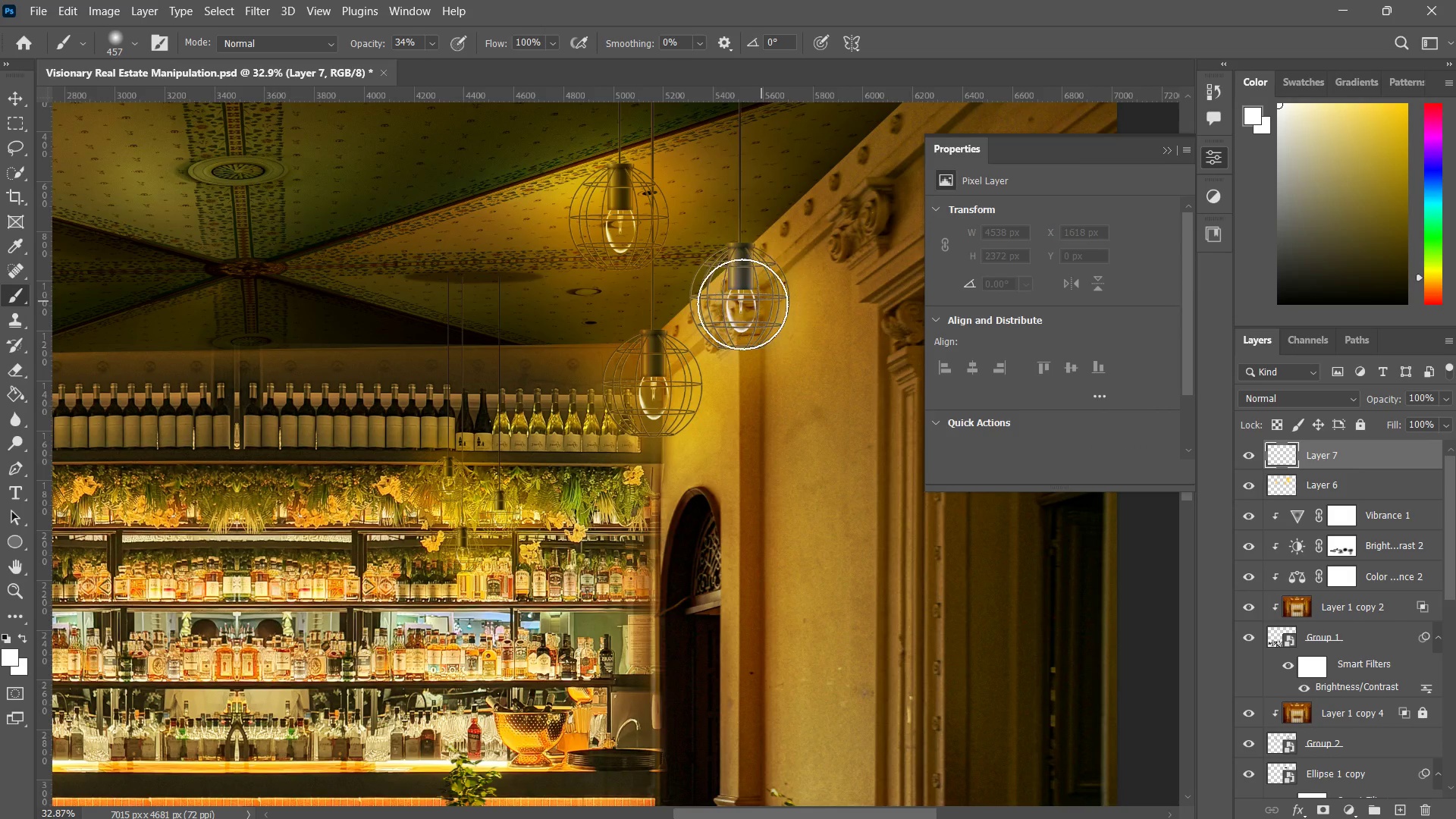 
left_click([742, 304])
 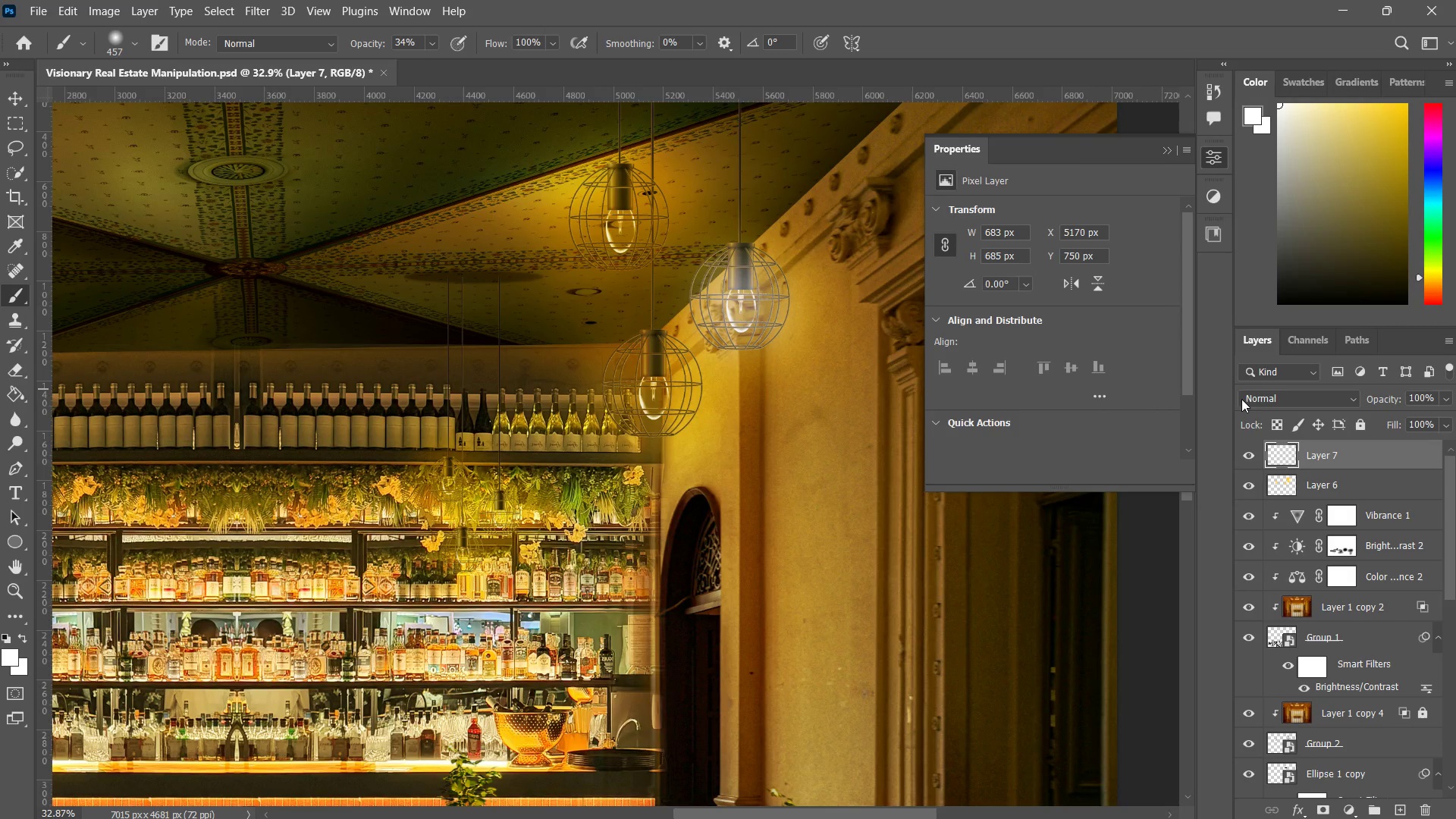 
key(Control+ControlLeft)
 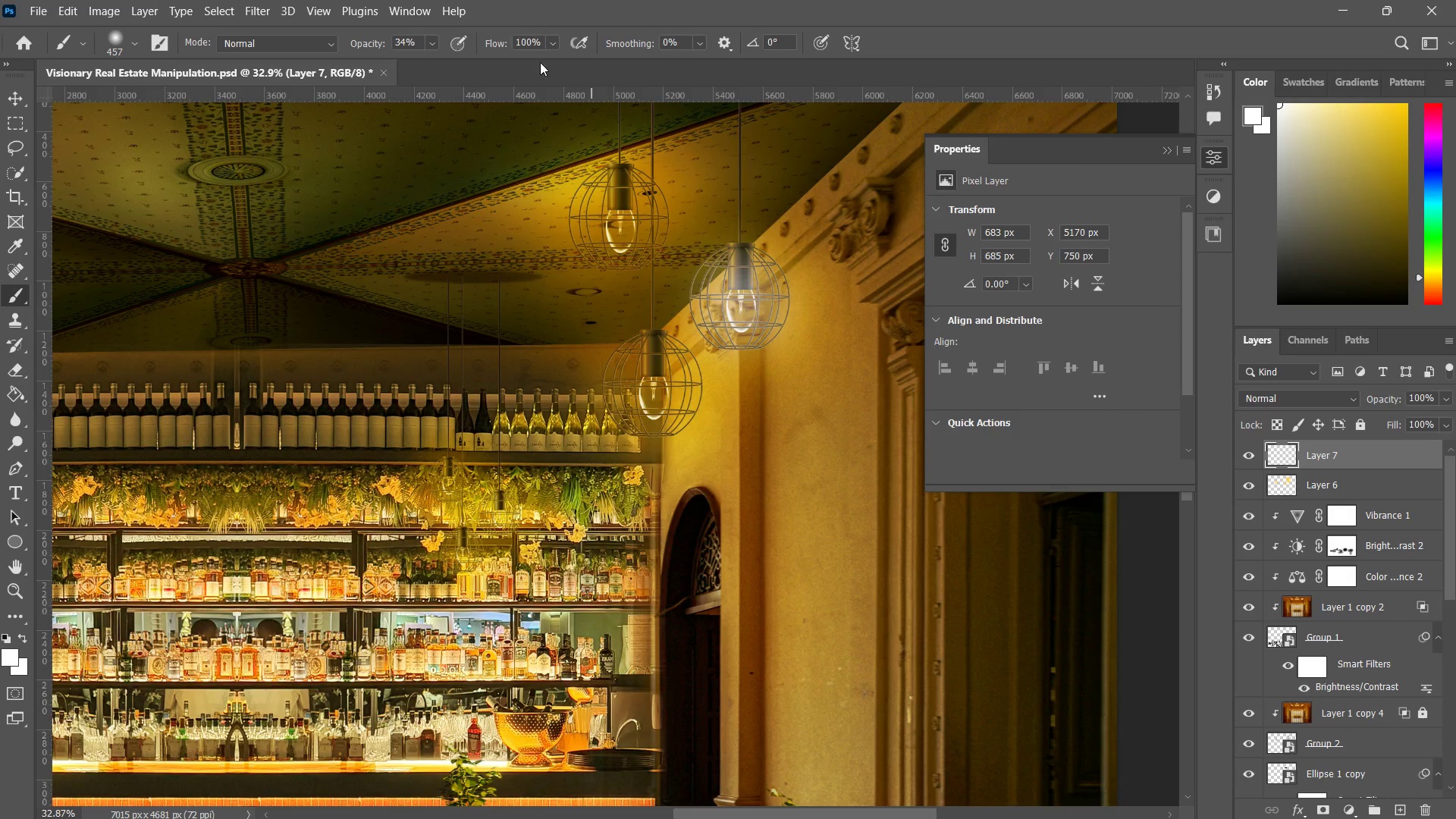 
key(Control+Z)
 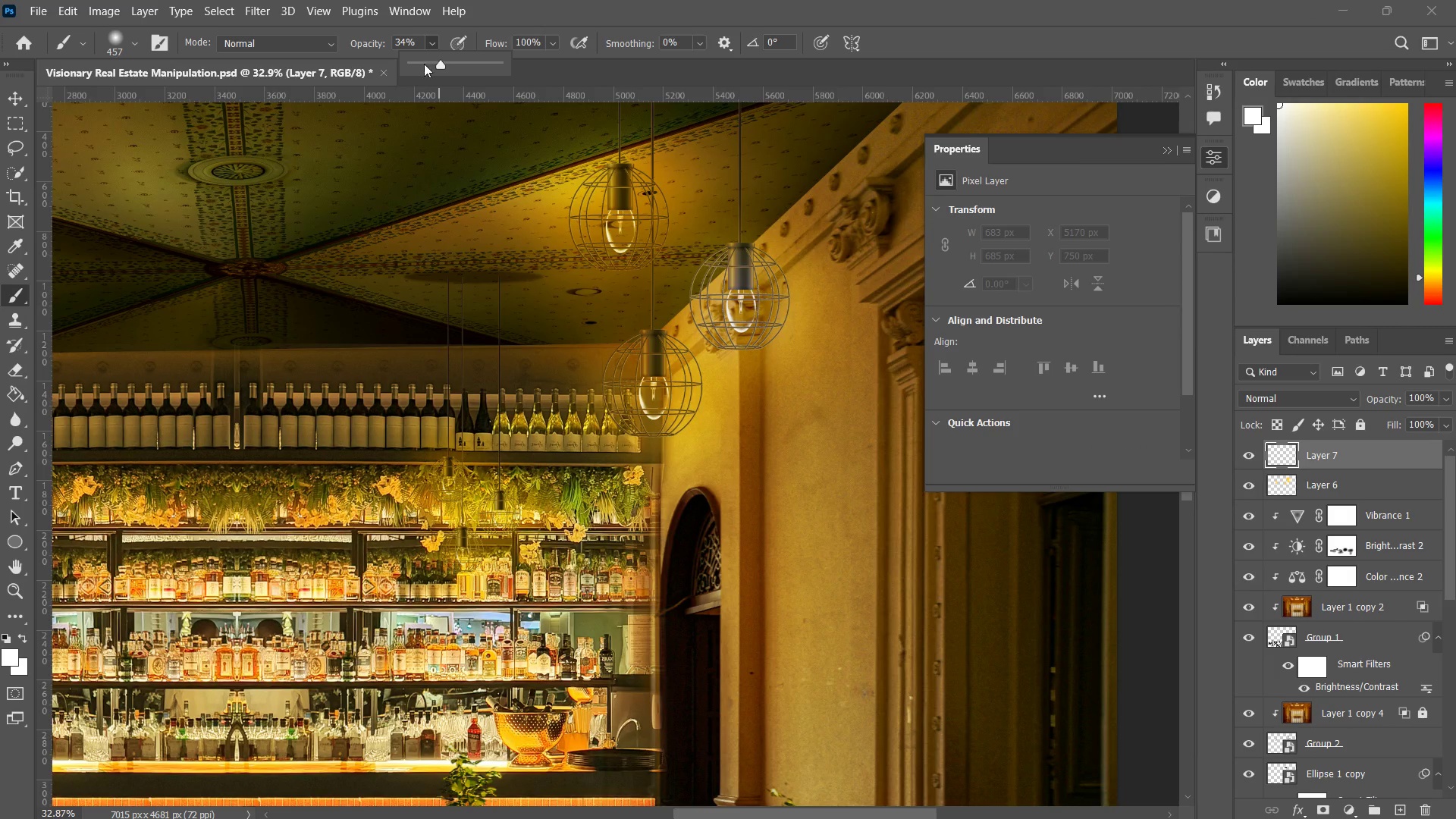 
left_click_drag(start_coordinate=[428, 68], to_coordinate=[417, 71])
 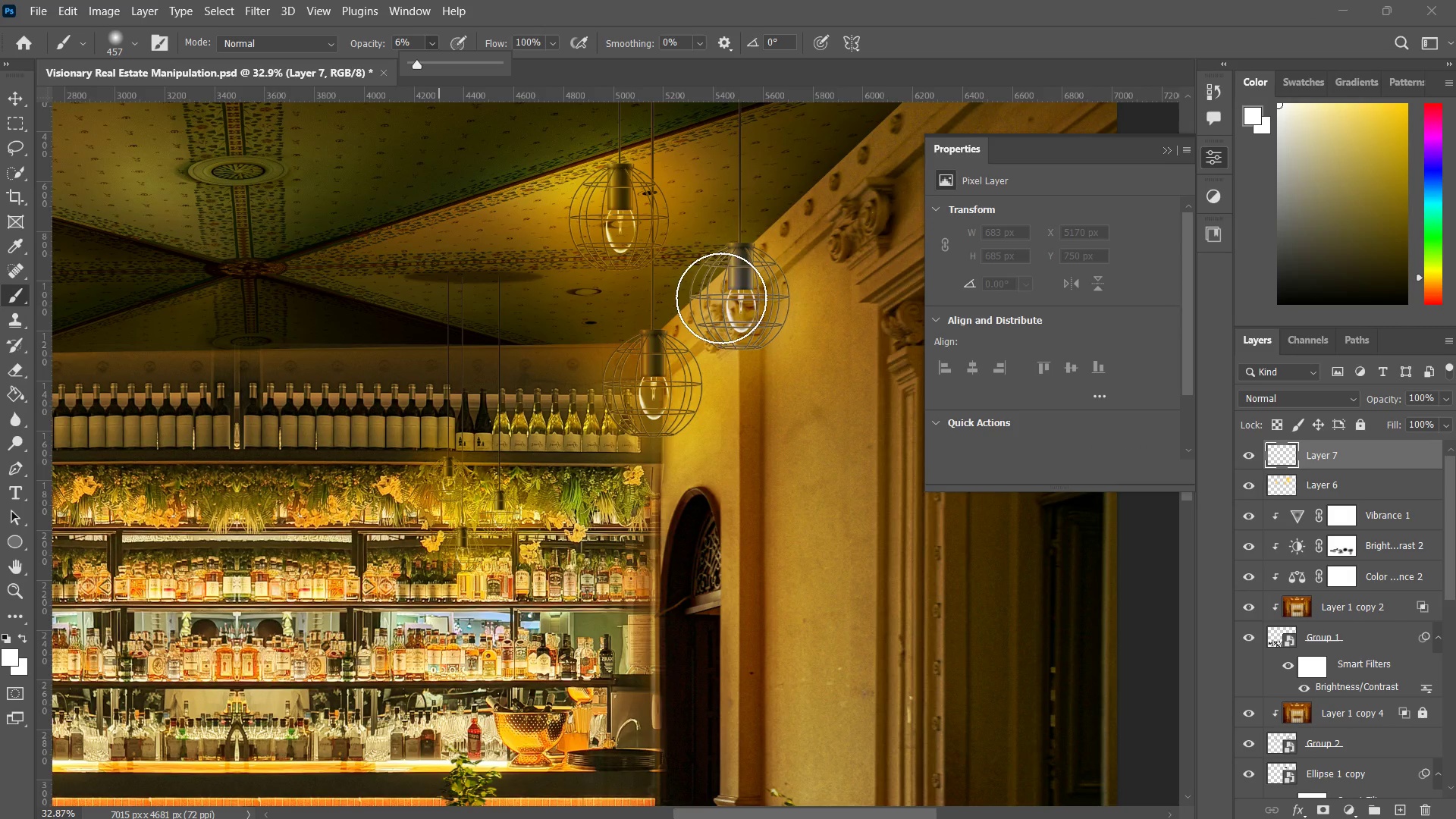 
left_click([728, 300])
 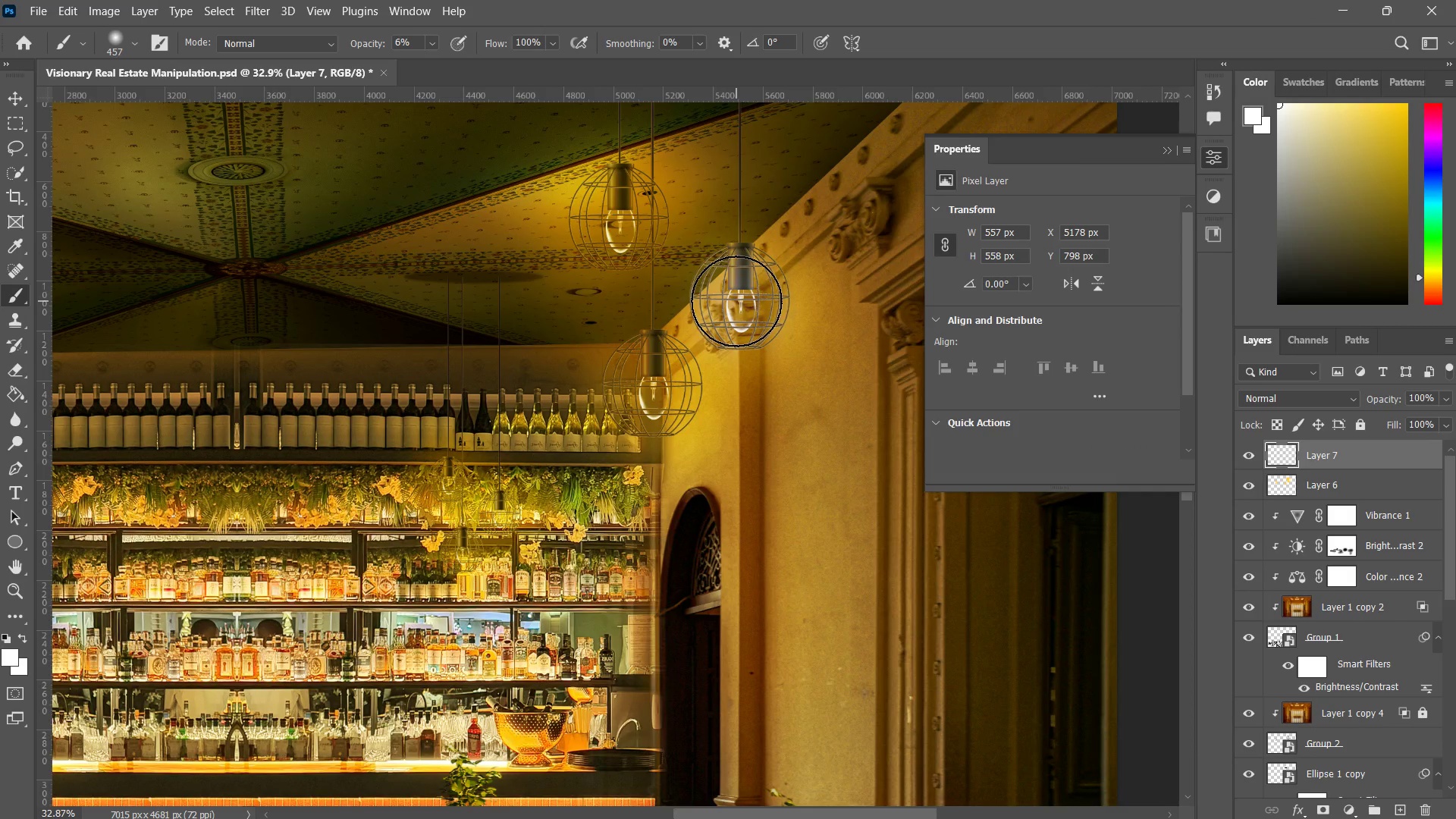 
key(Control+ControlLeft)
 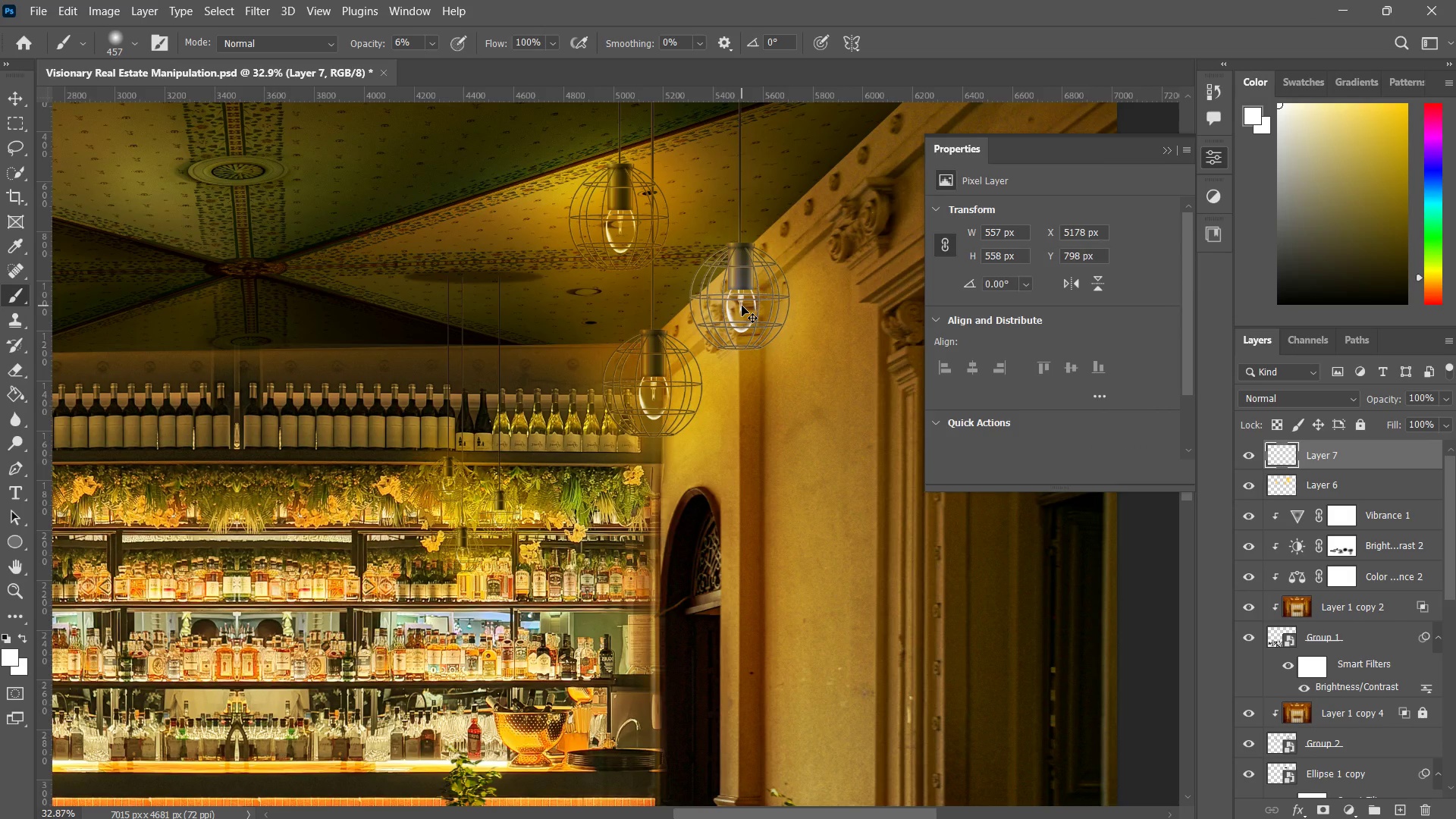 
key(Control+Z)
 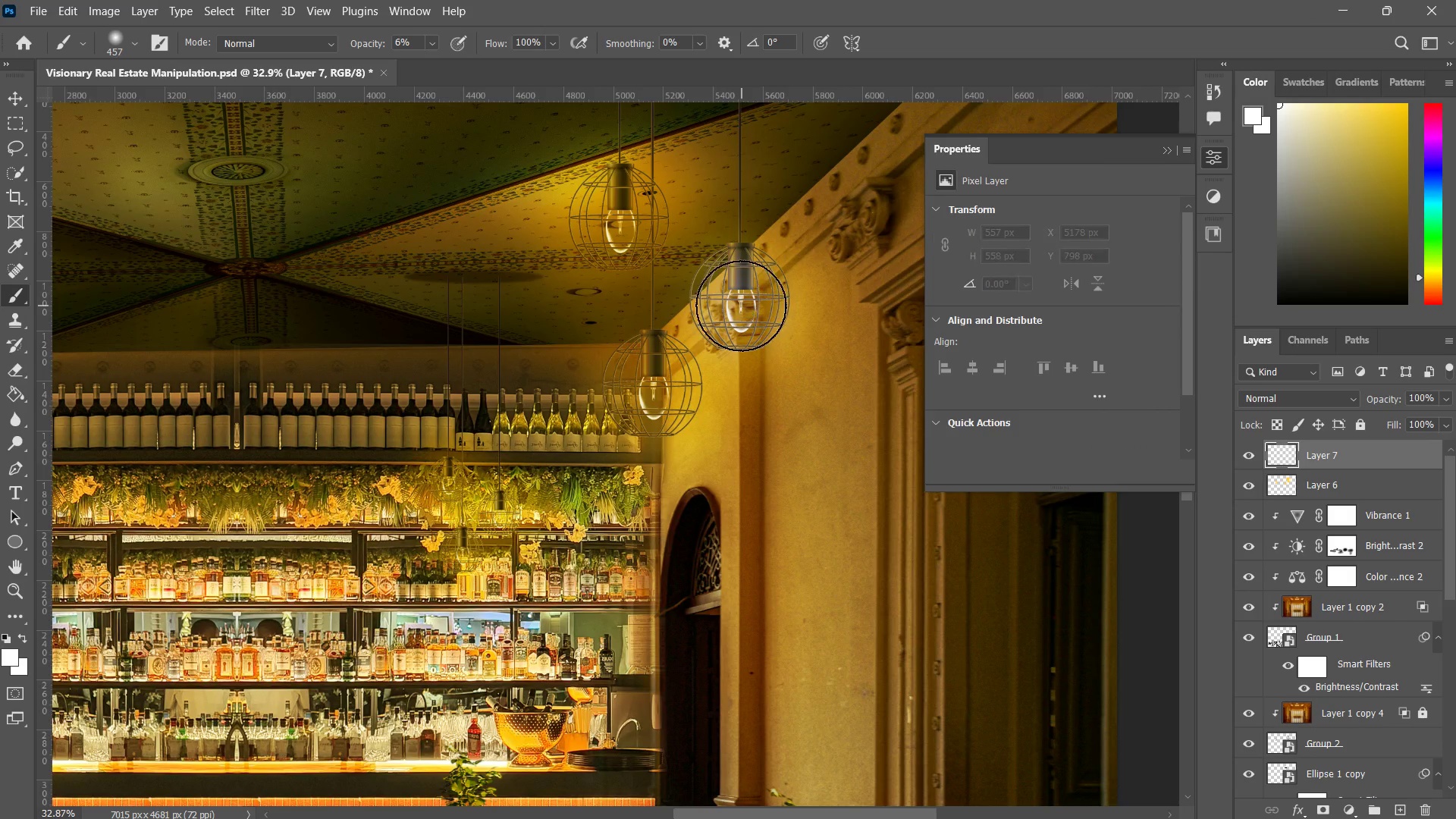 
left_click([741, 306])
 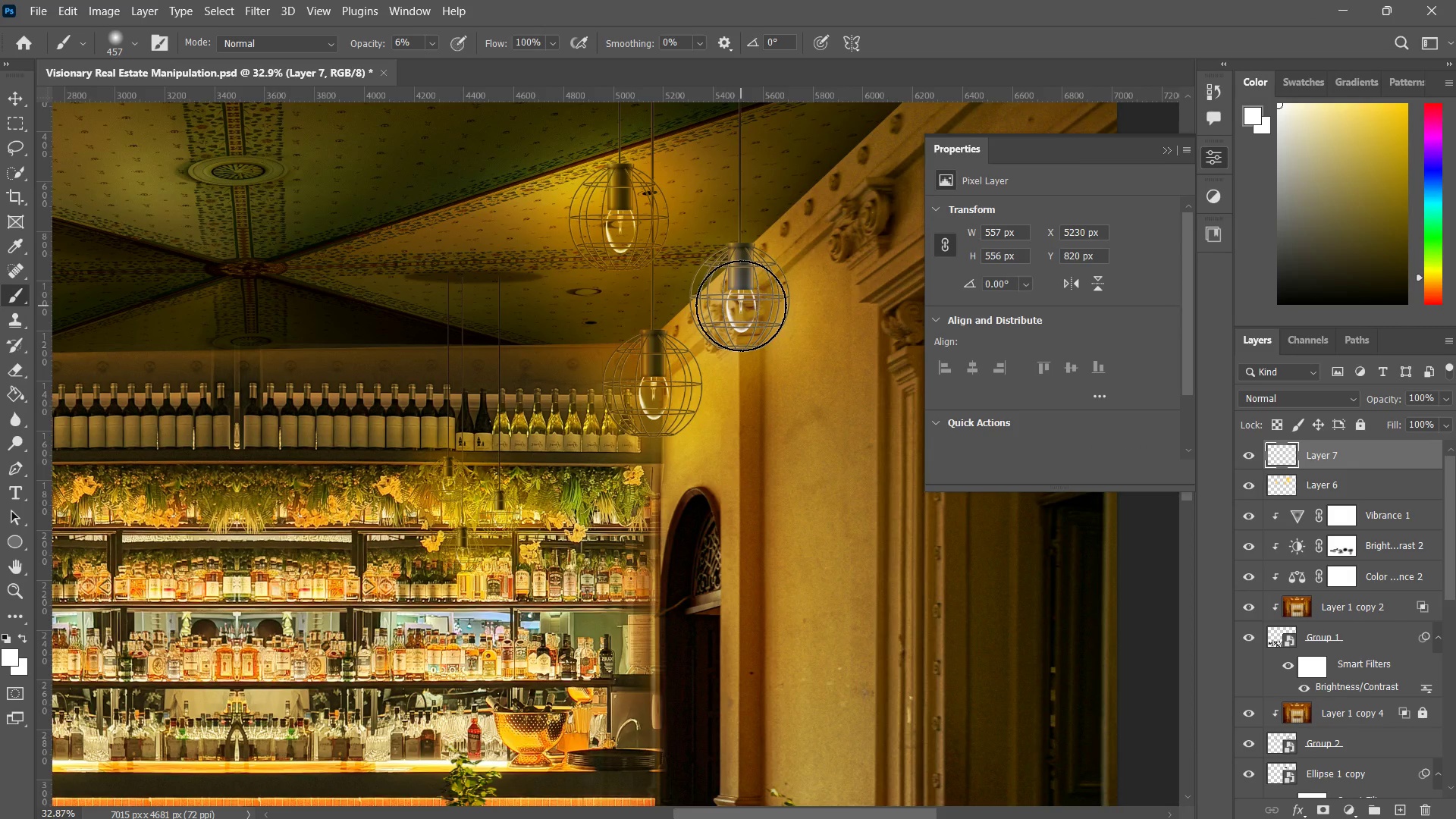 
hold_key(key=AltLeft, duration=0.66)
 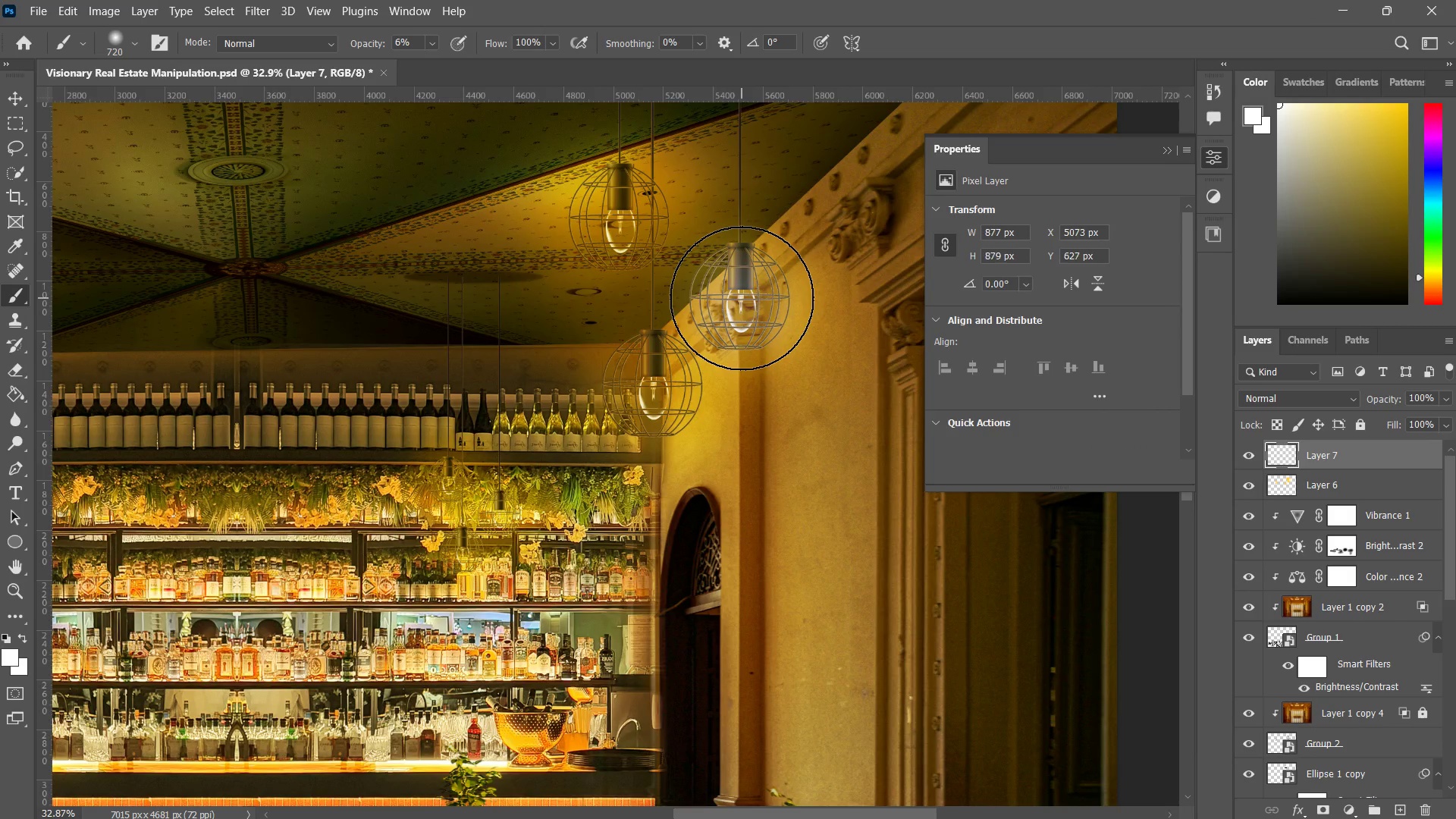 
double_click([742, 298])
 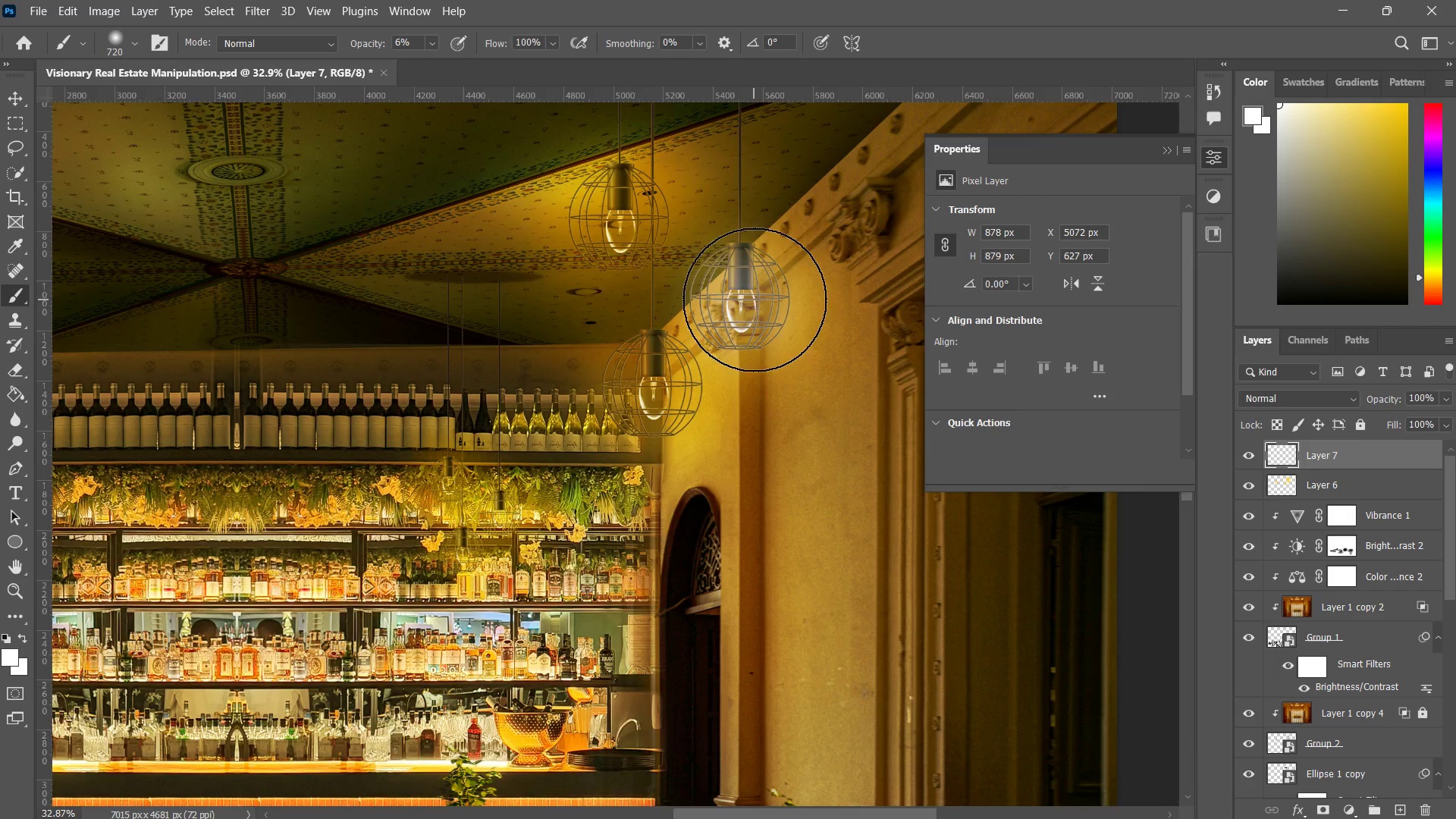 
key(Control+ControlLeft)
 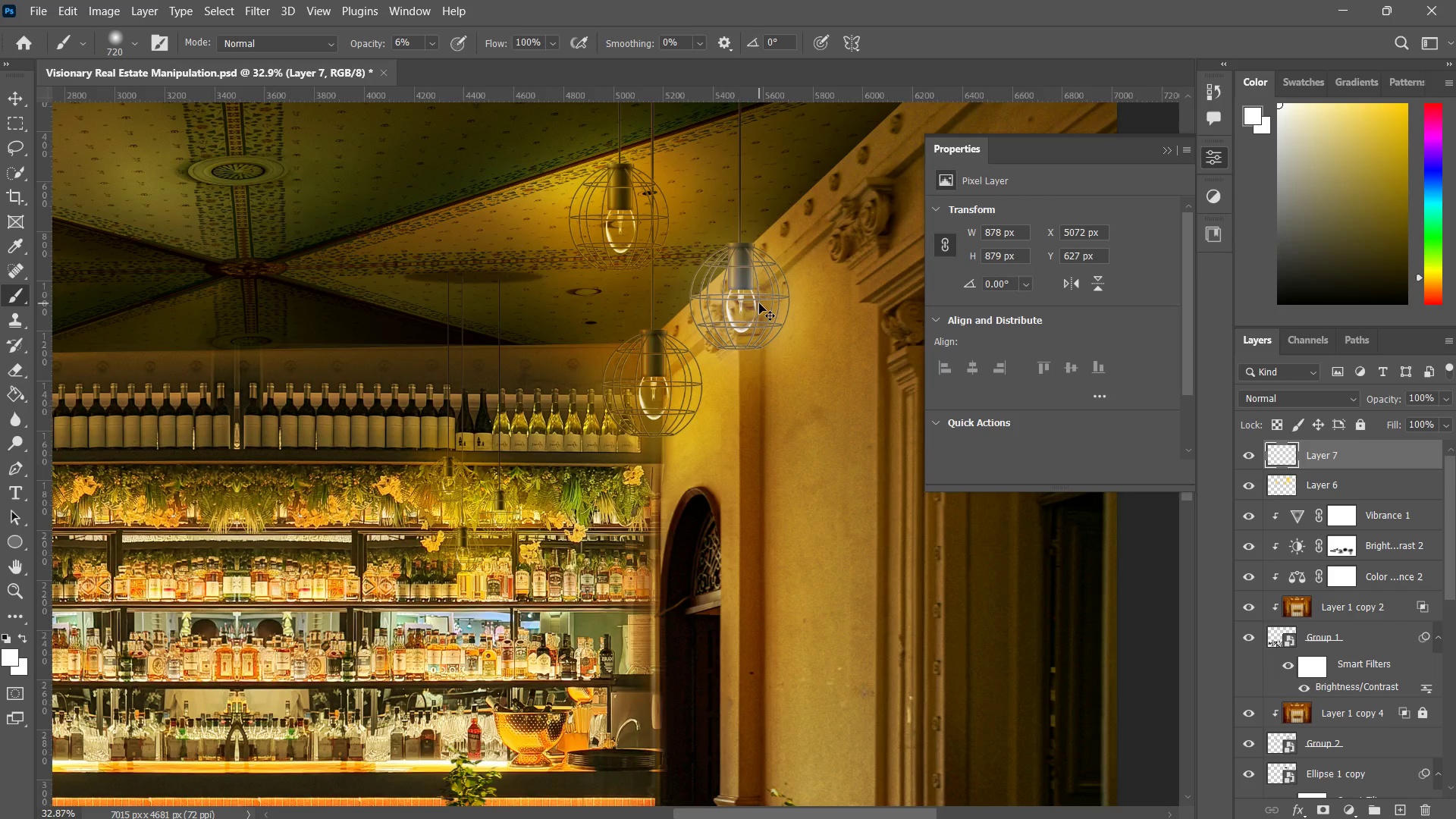 
key(Control+Z)
 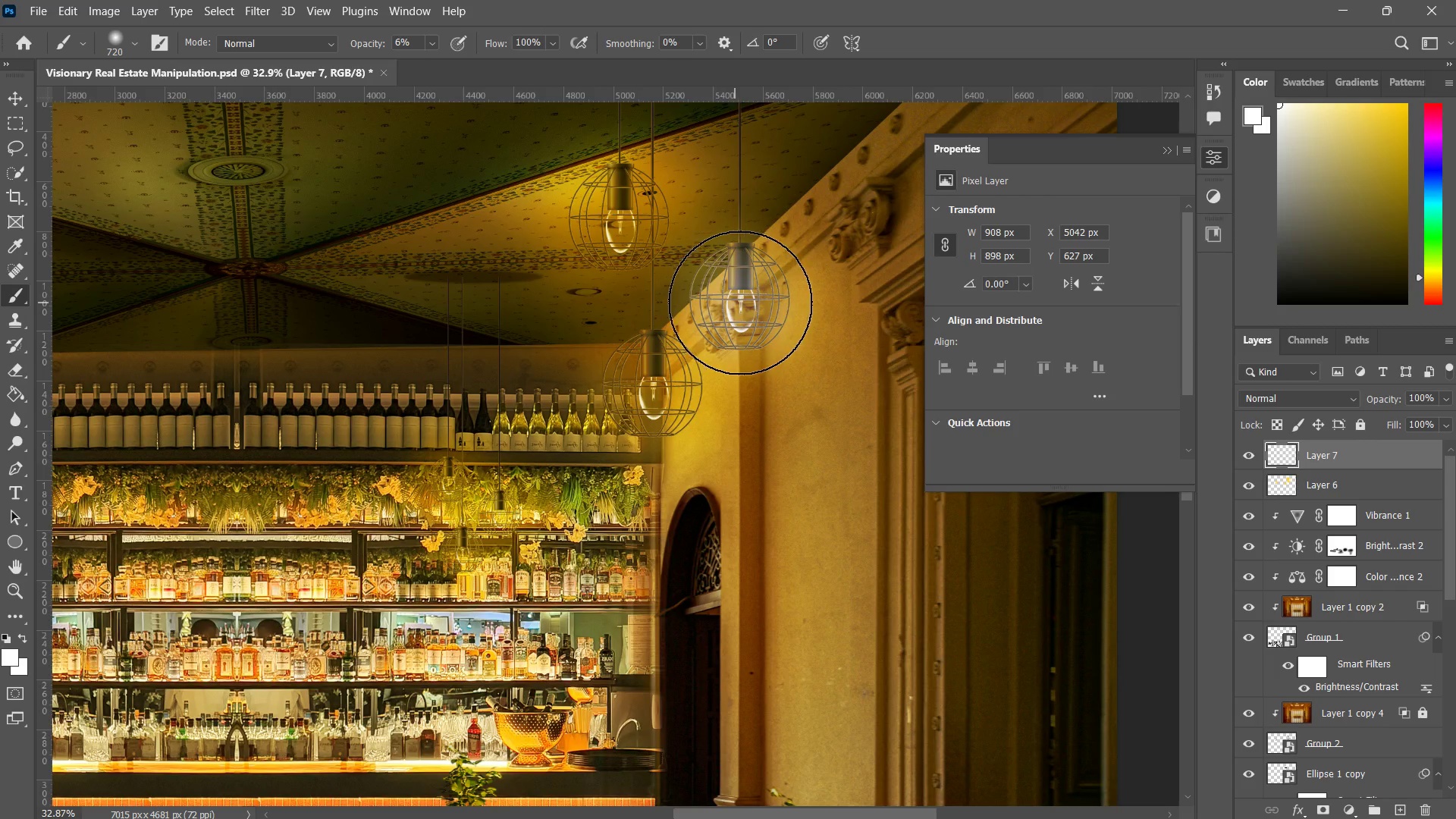 
hold_key(key=AltLeft, duration=1.33)
 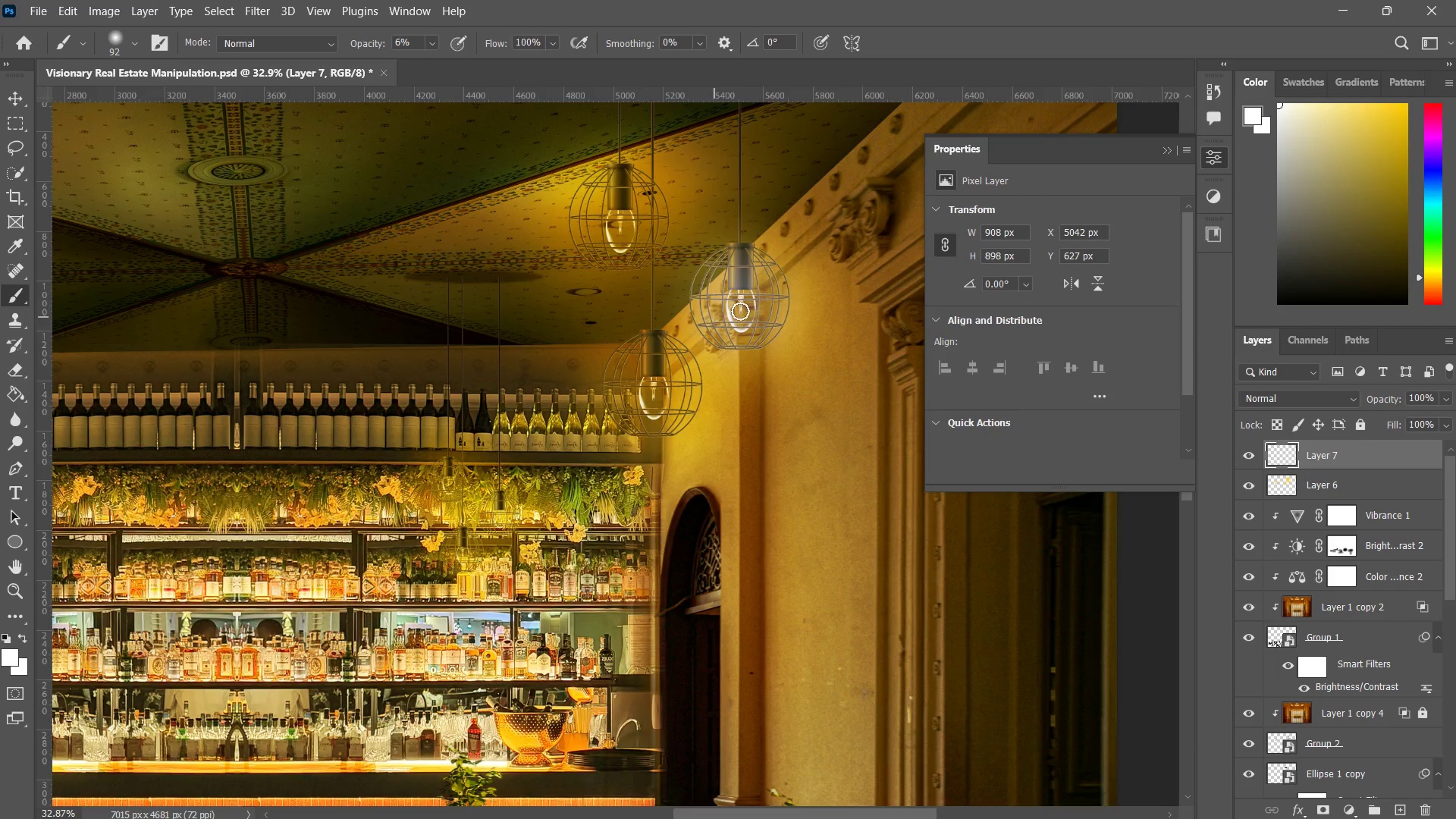 
hold_key(key=AltLeft, duration=0.48)
 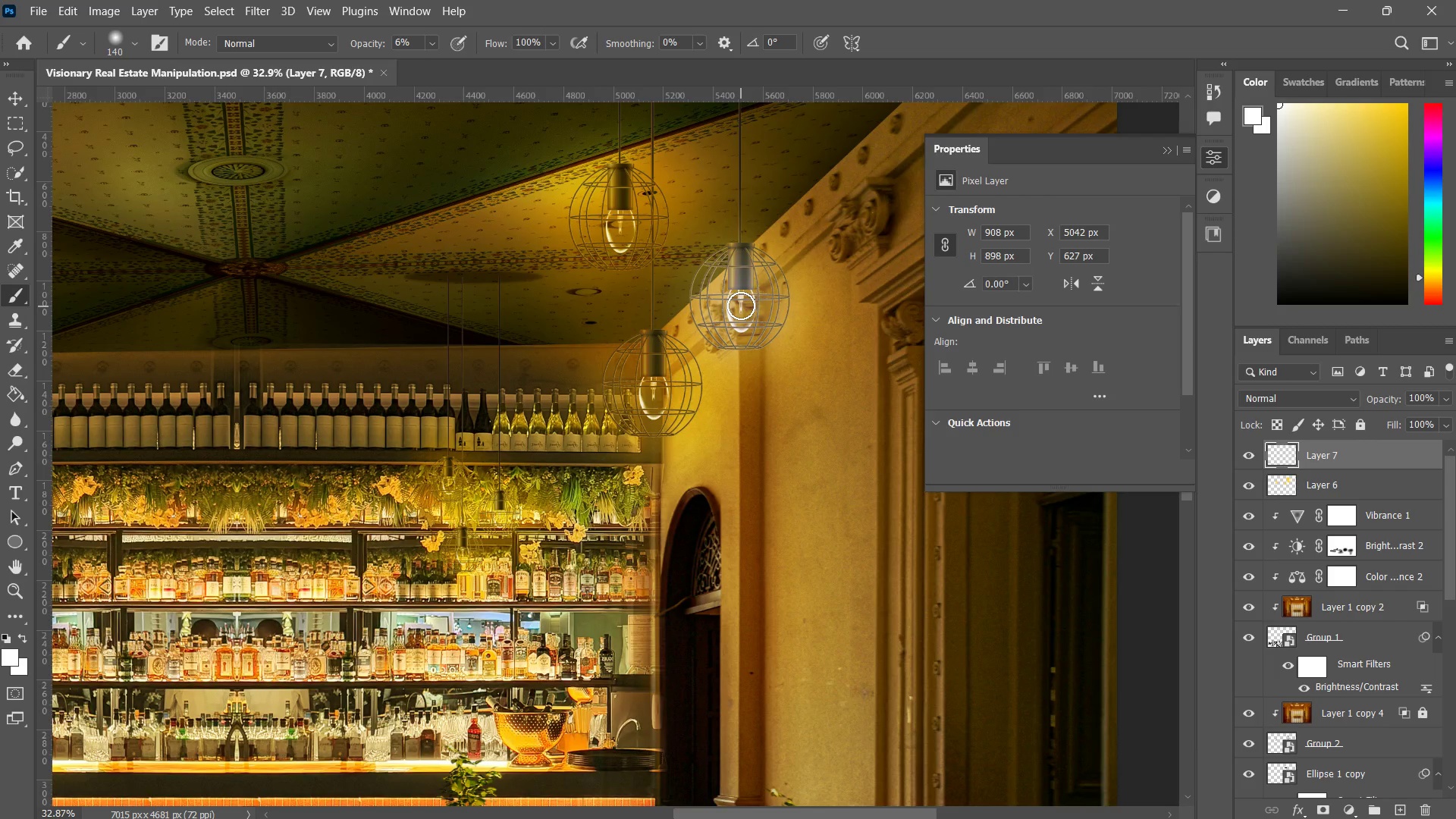 
double_click([741, 306])
 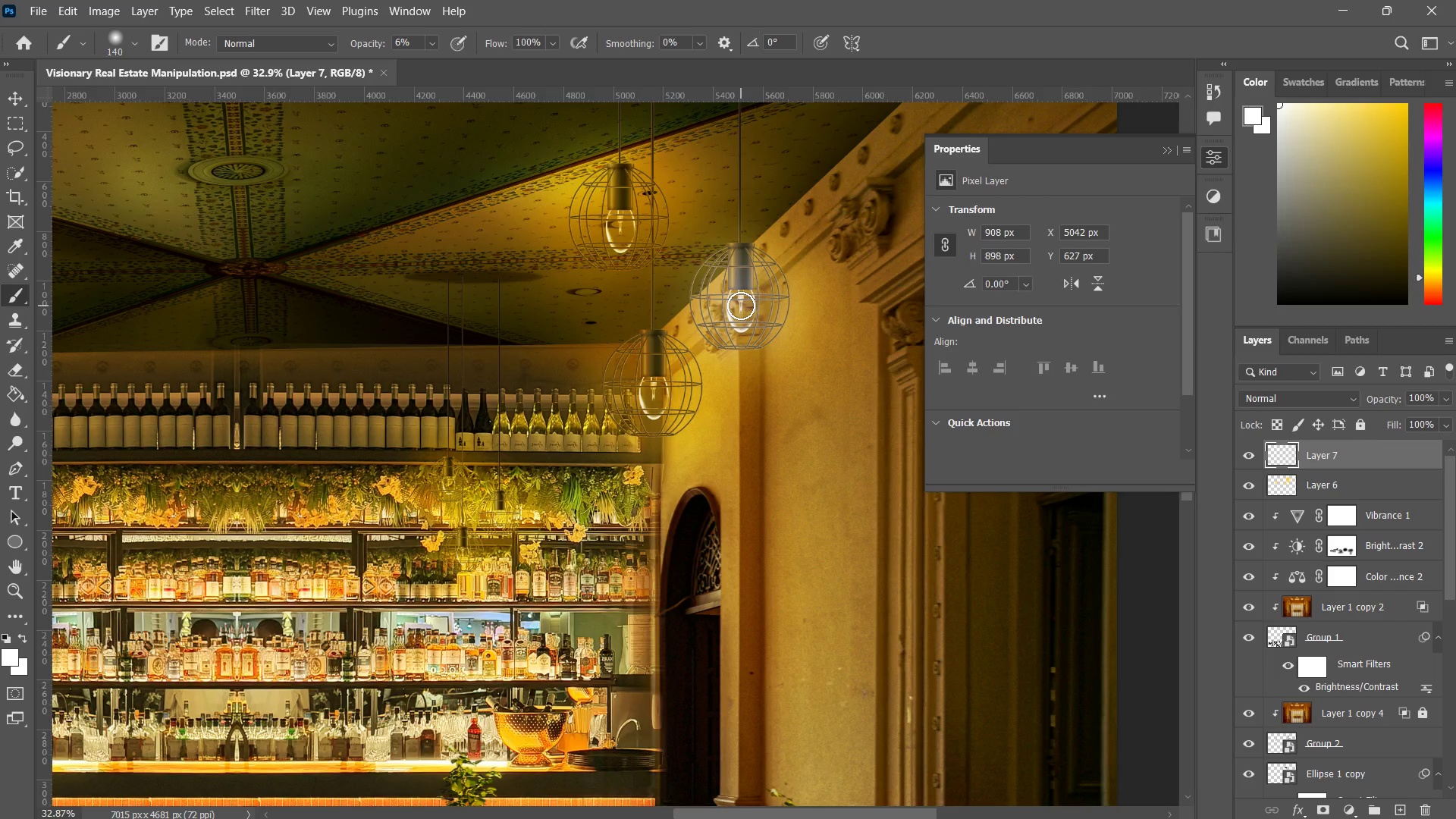 
triple_click([741, 306])
 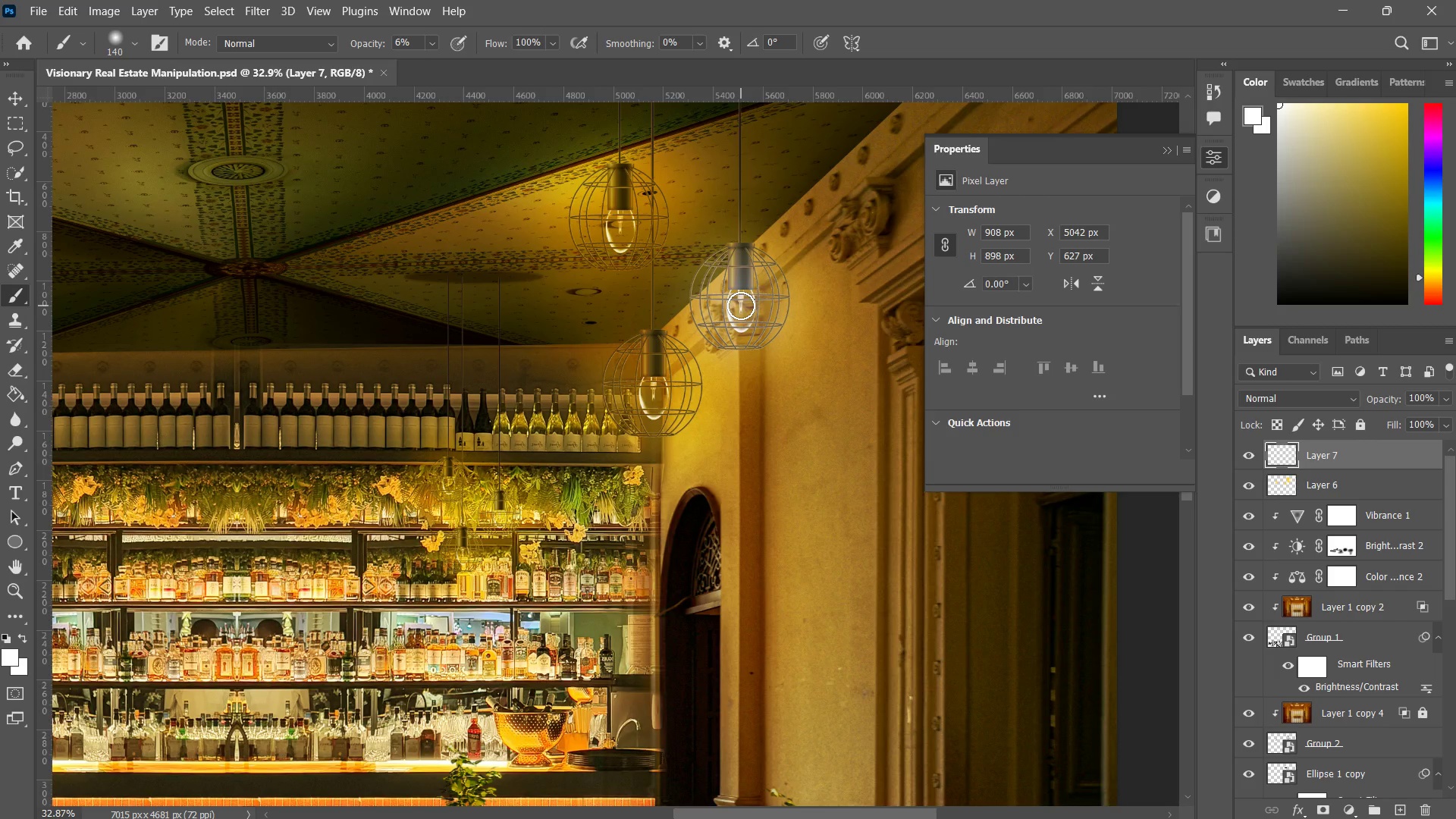 
left_click_drag(start_coordinate=[742, 295], to_coordinate=[746, 330])
 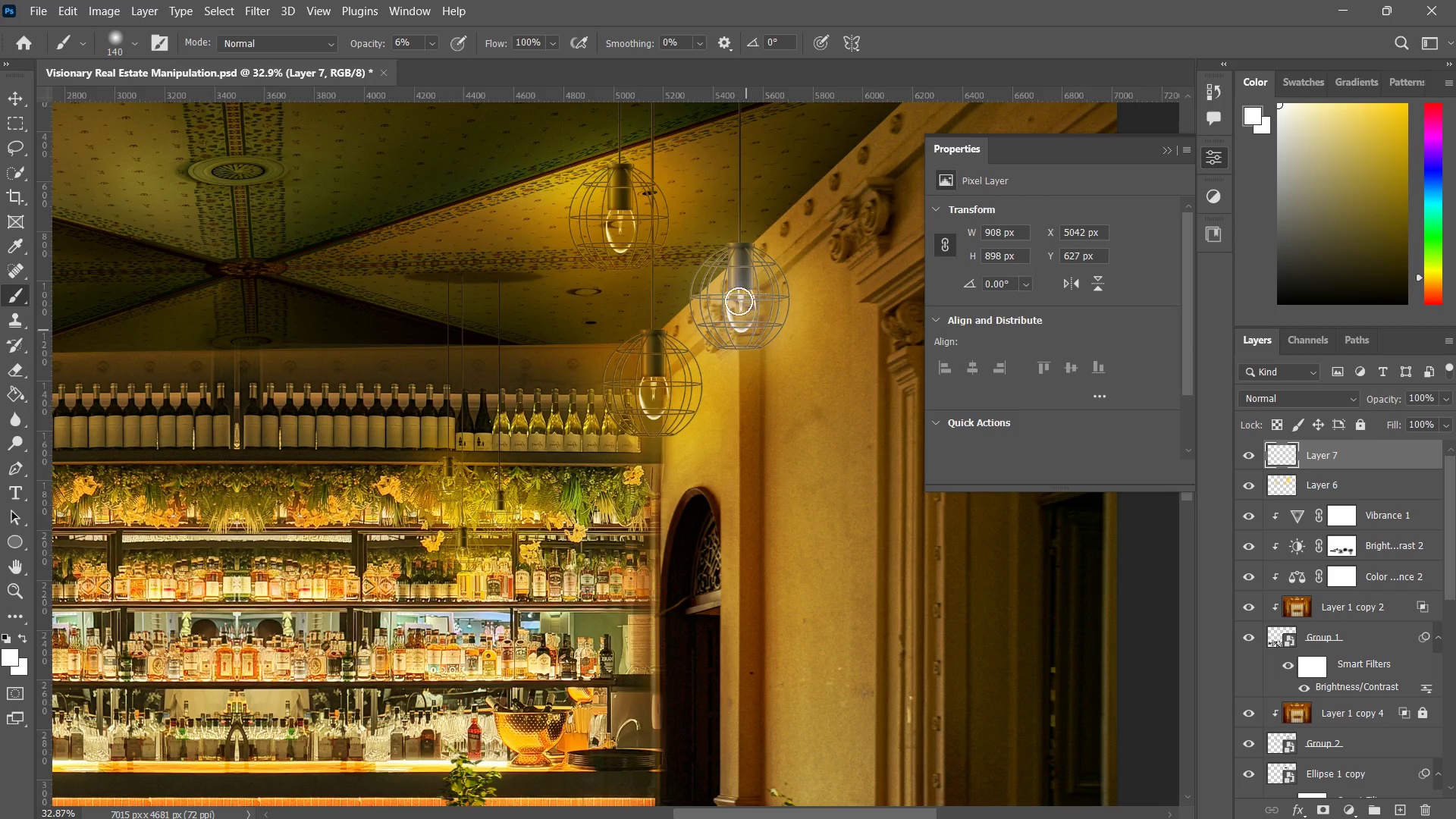 
left_click_drag(start_coordinate=[739, 301], to_coordinate=[739, 332])
 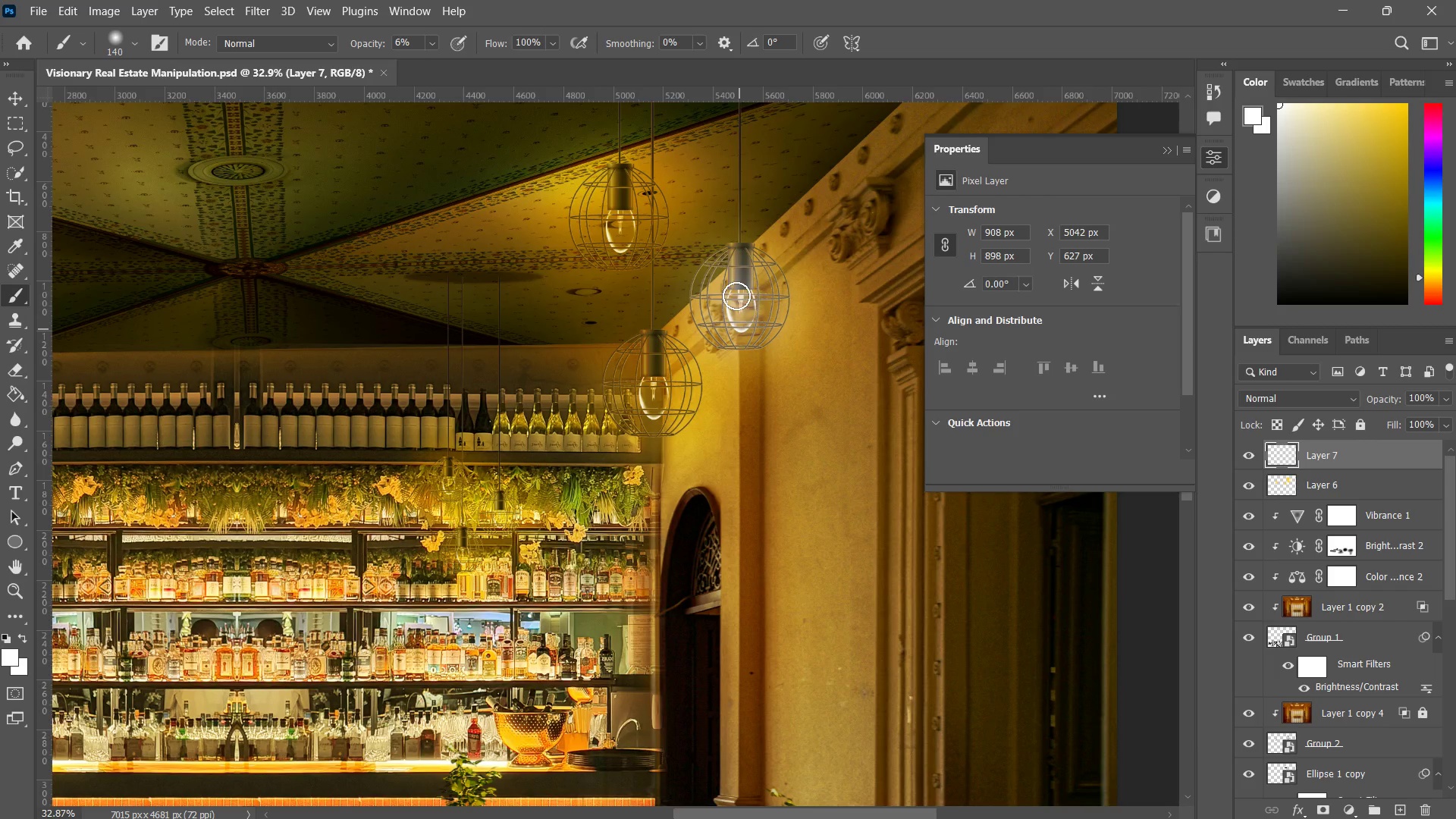 
left_click_drag(start_coordinate=[736, 296], to_coordinate=[741, 318])
 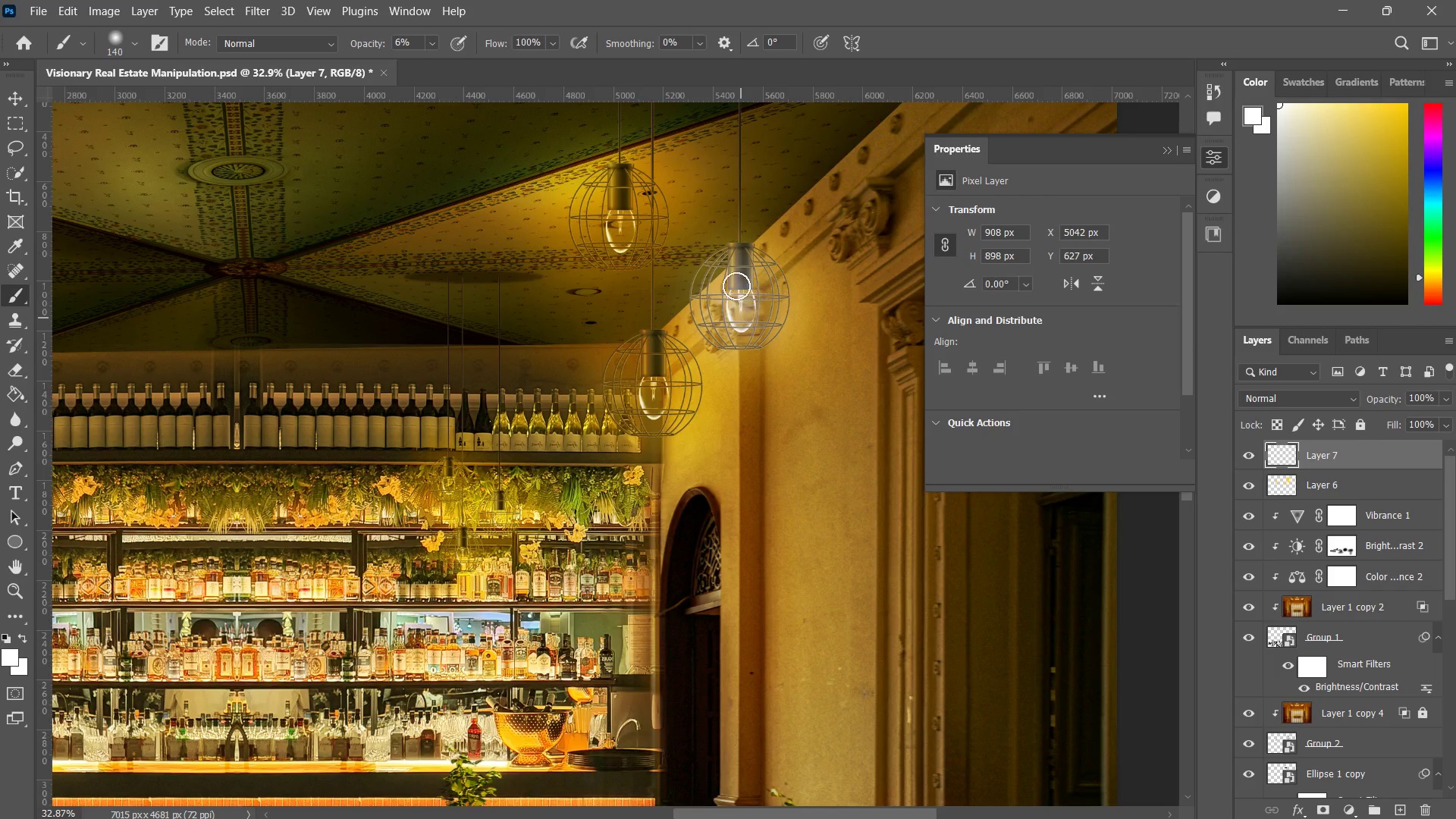 
left_click_drag(start_coordinate=[736, 286], to_coordinate=[742, 327])
 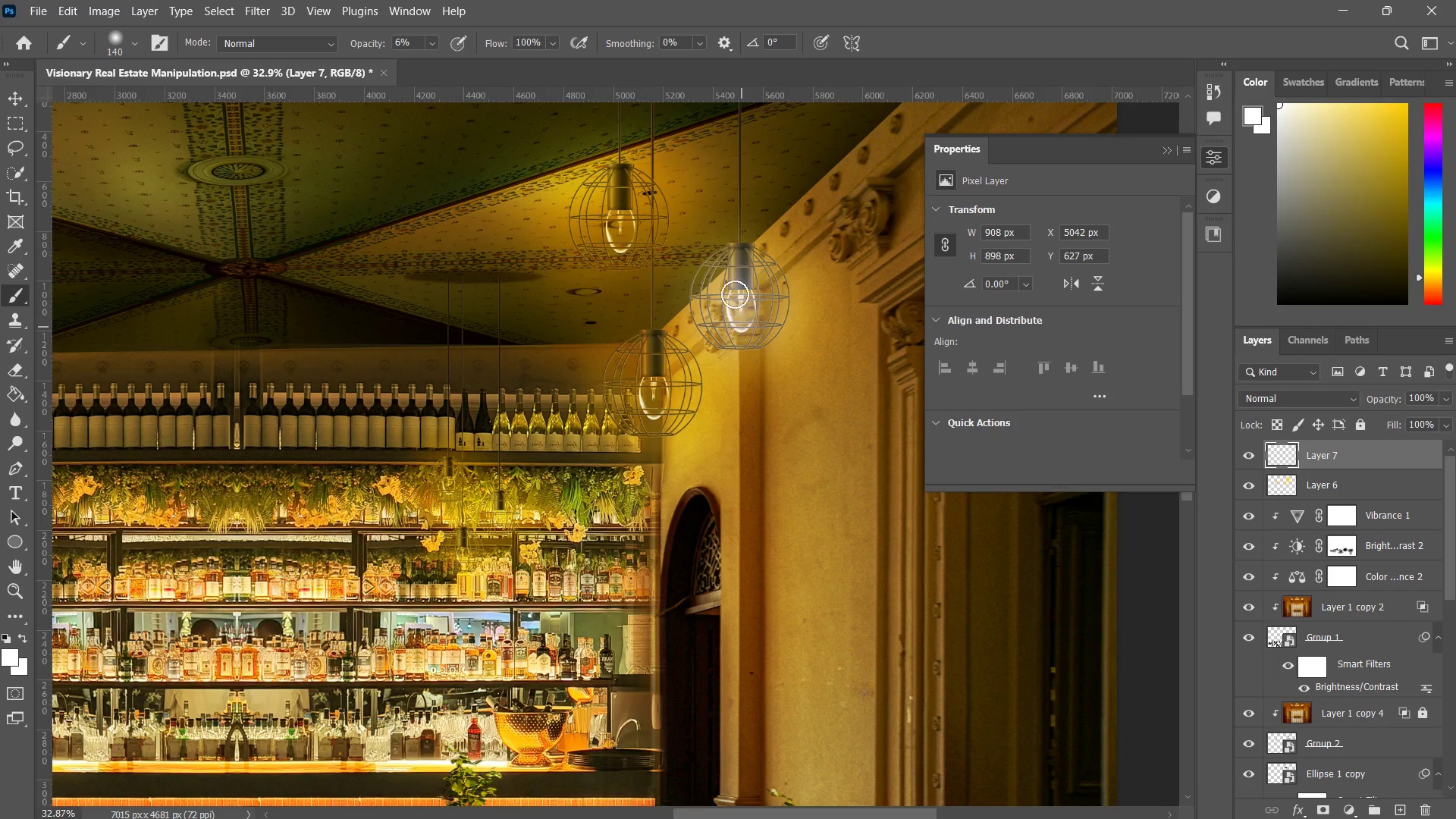 
left_click_drag(start_coordinate=[735, 294], to_coordinate=[739, 318])
 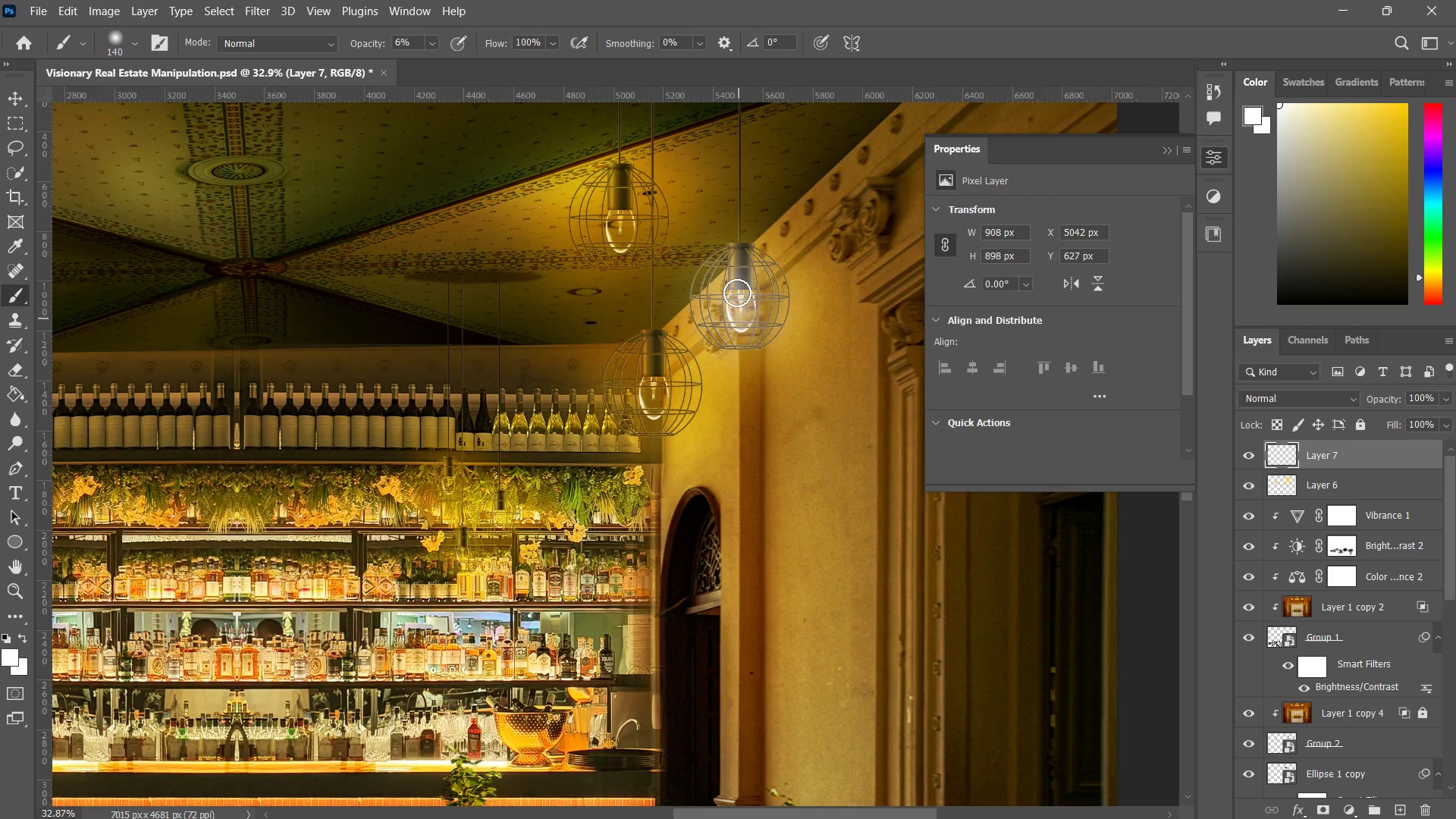 
left_click_drag(start_coordinate=[737, 293], to_coordinate=[741, 334])
 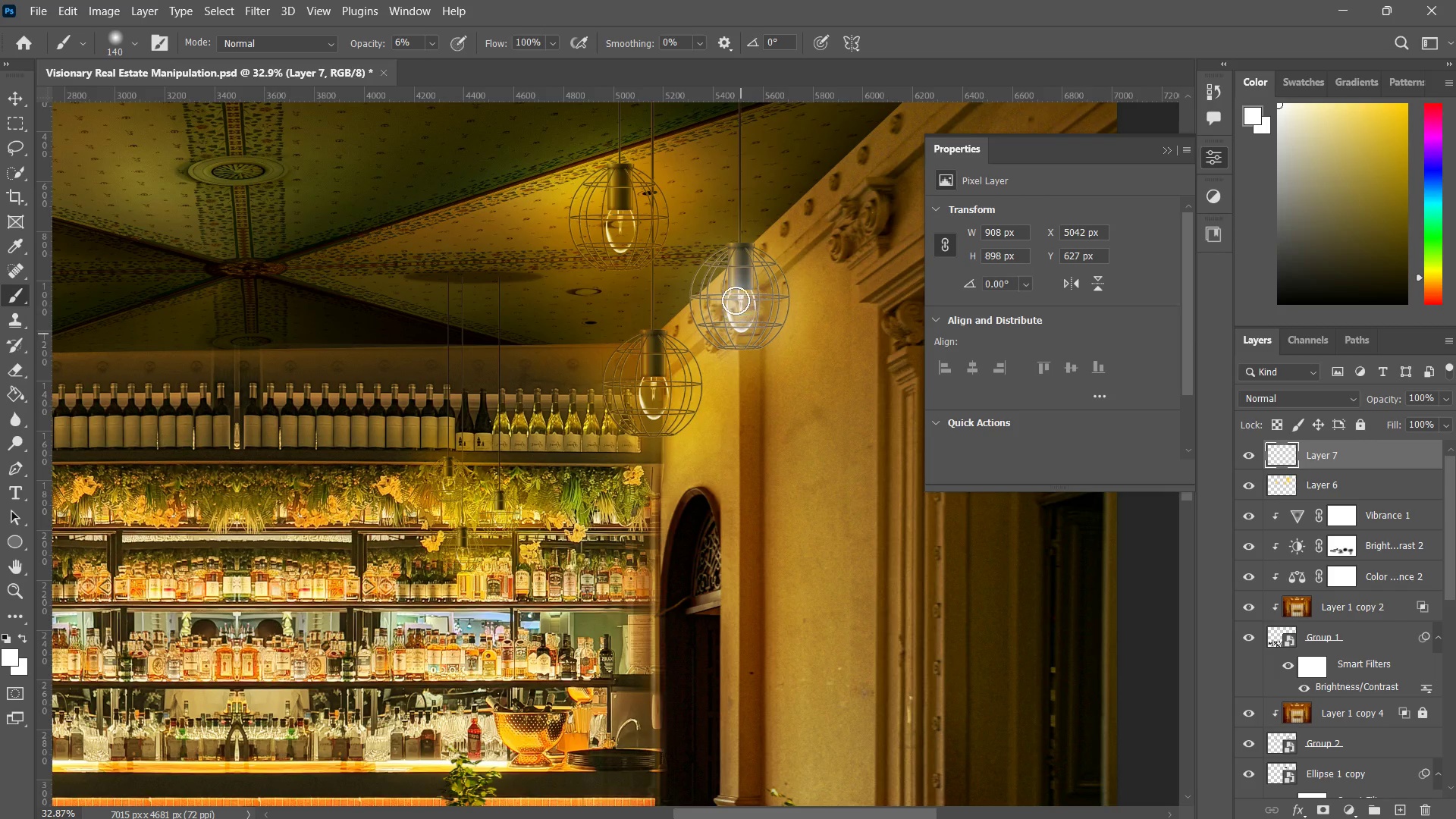 
left_click_drag(start_coordinate=[736, 300], to_coordinate=[736, 333])
 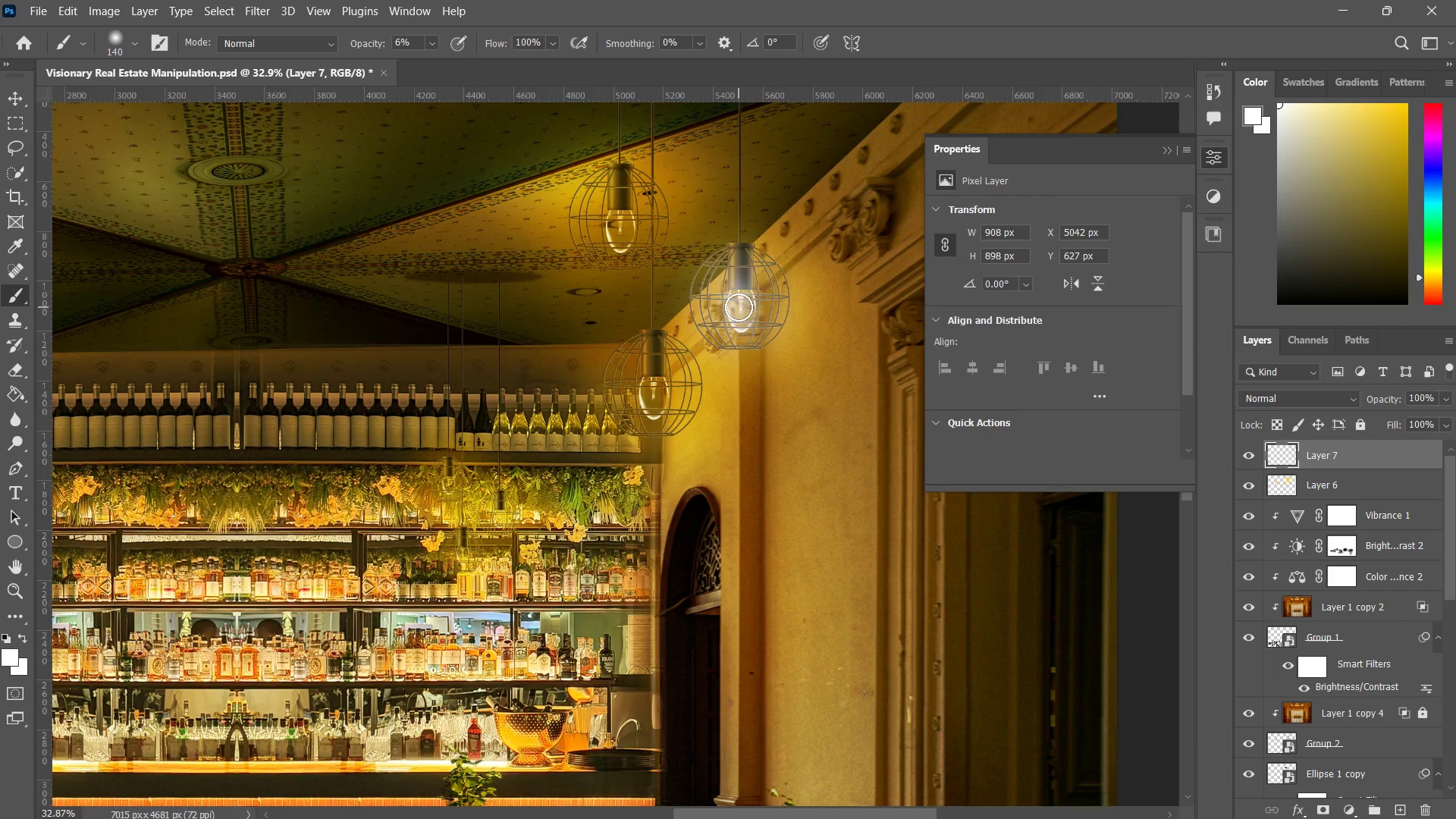 
hold_key(key=AltLeft, duration=0.55)
 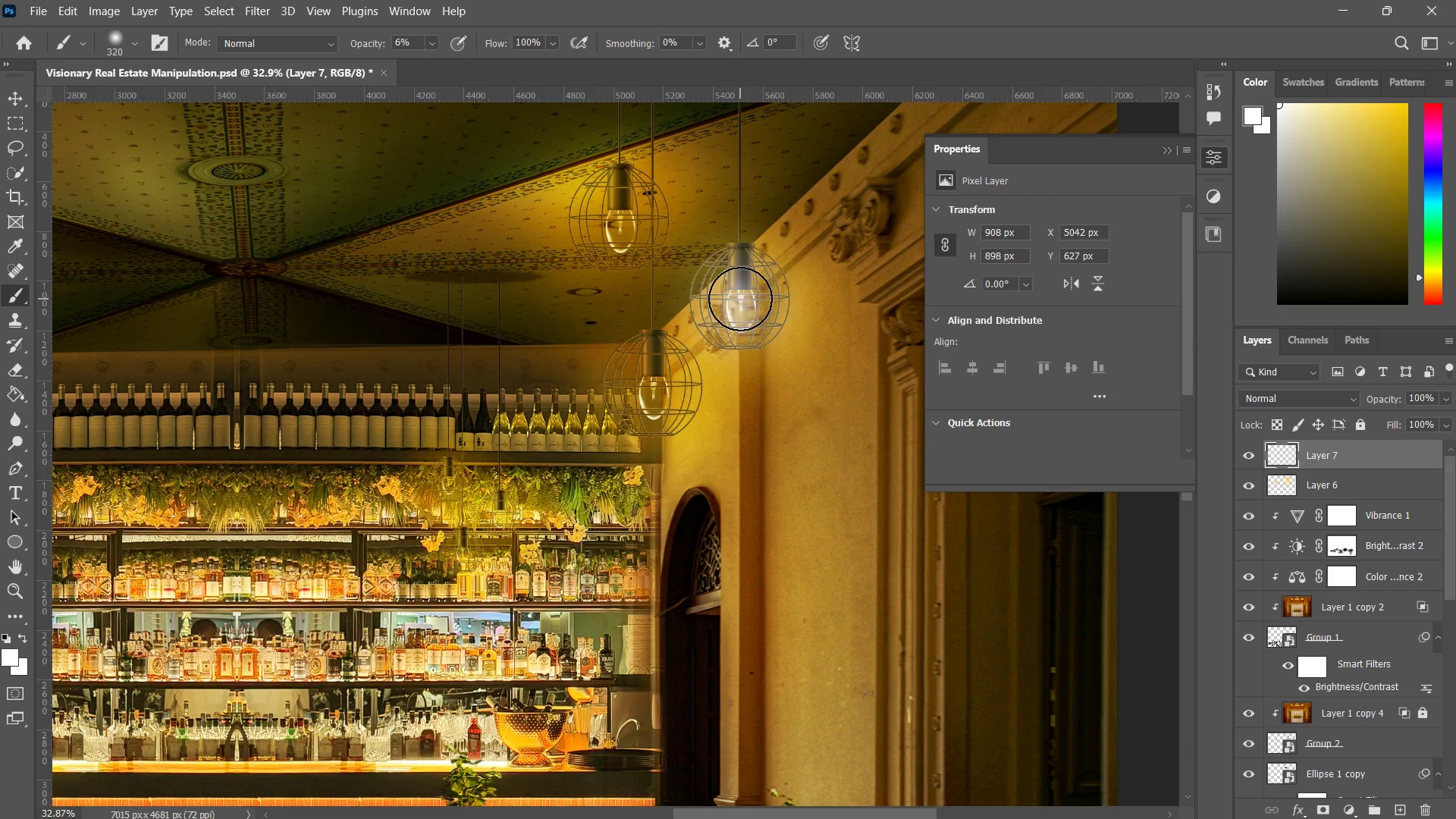 
double_click([740, 303])
 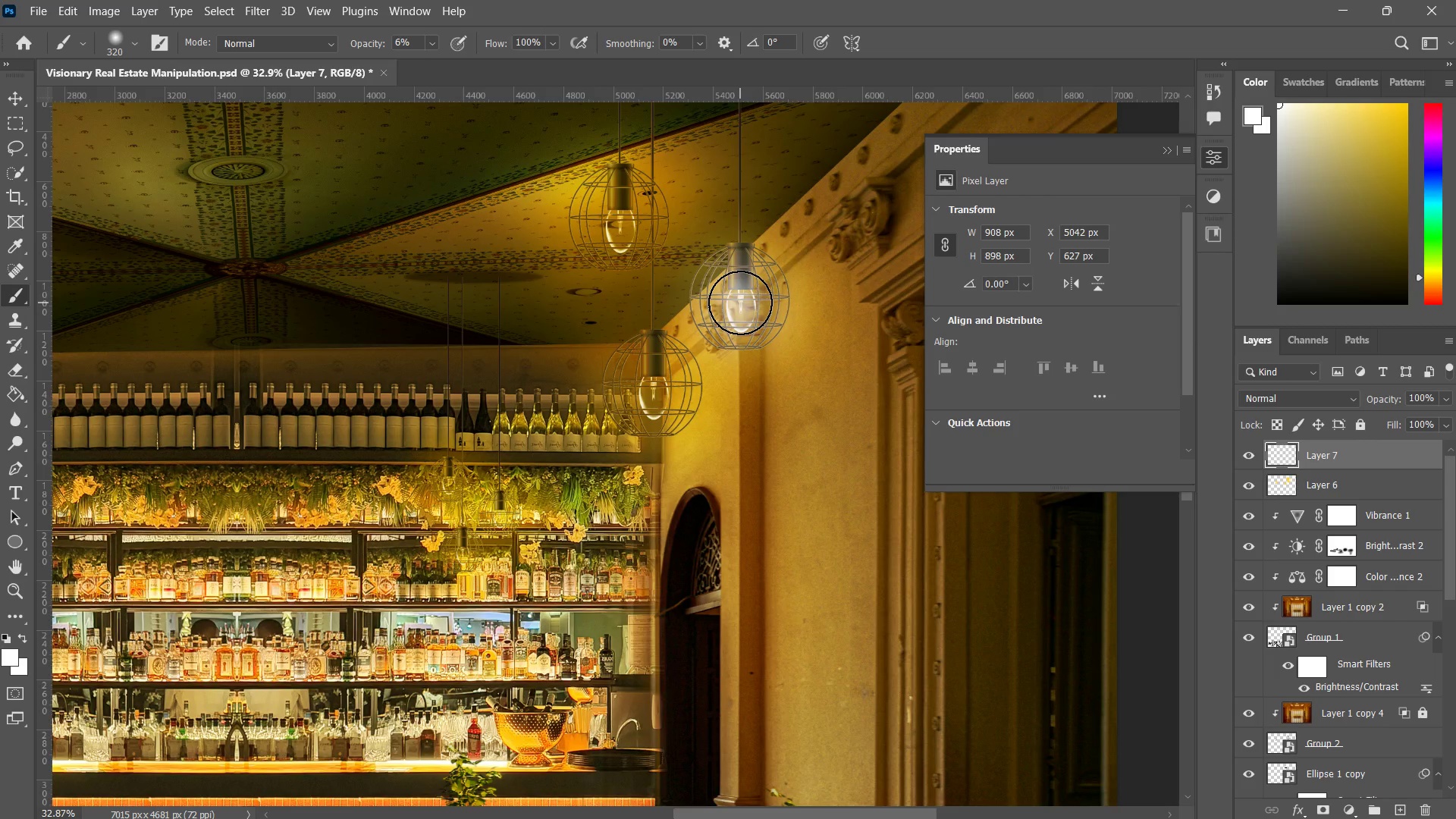 
triple_click([740, 303])
 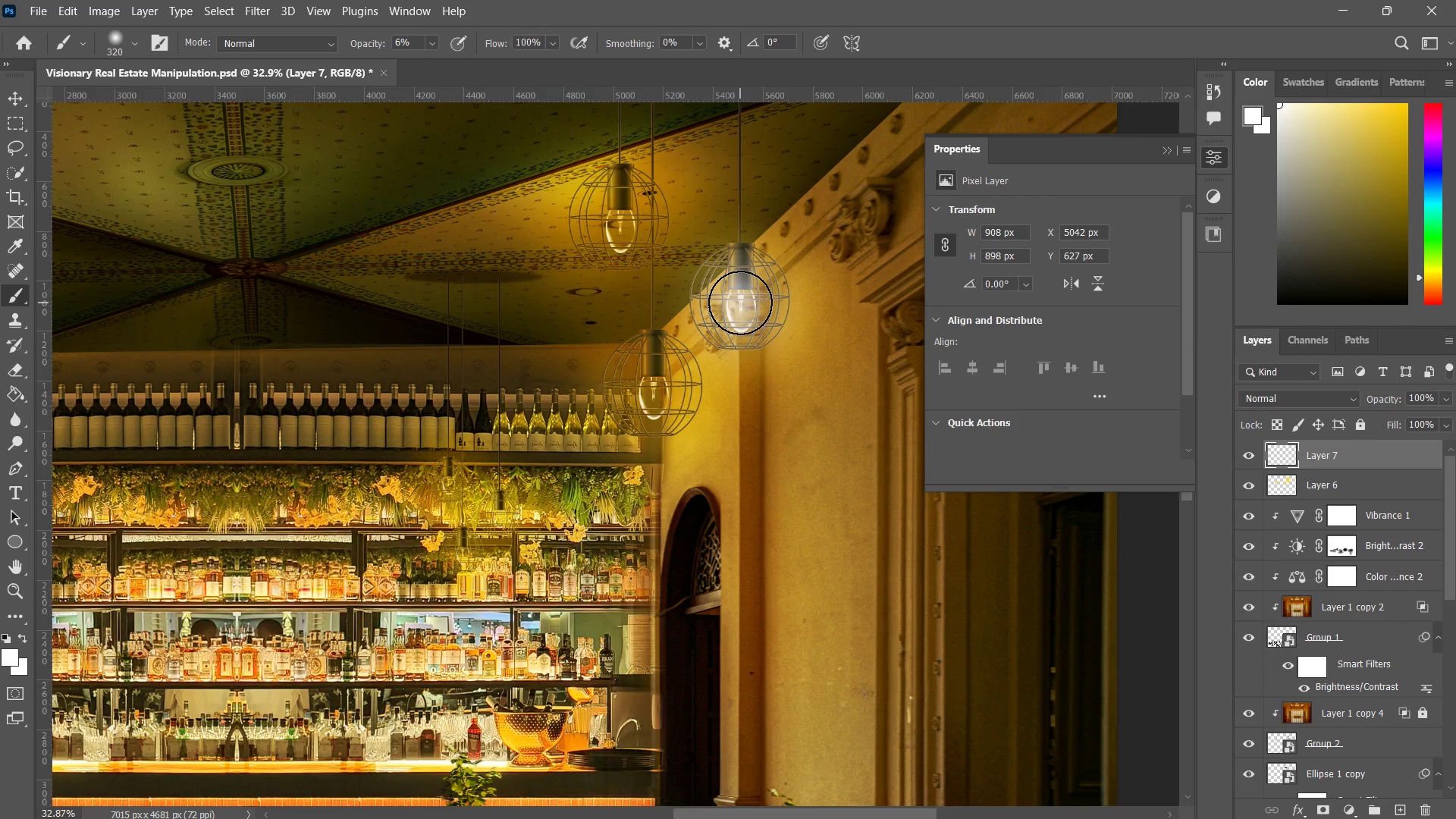 
type(zz)
 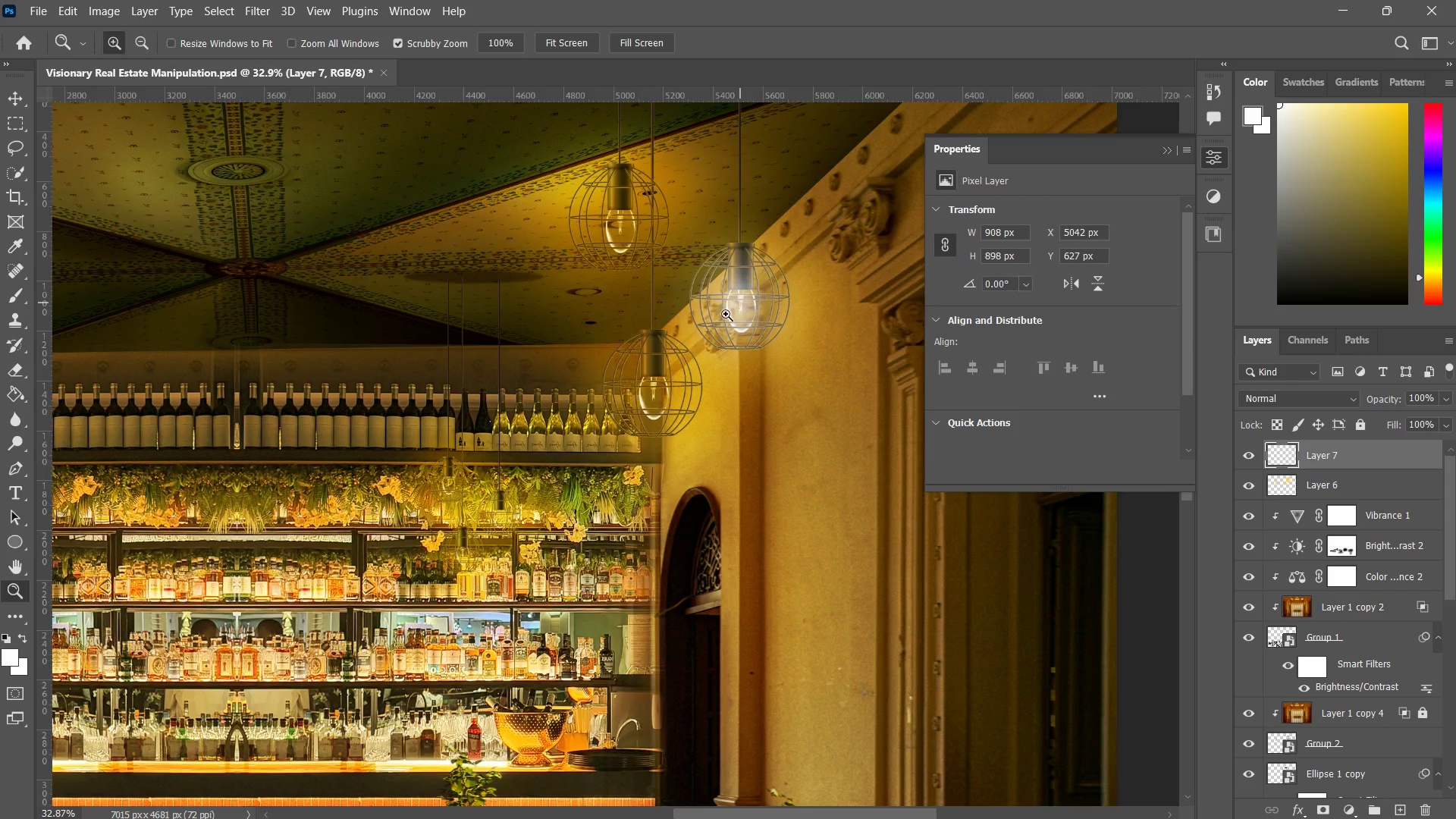 
left_click_drag(start_coordinate=[720, 323], to_coordinate=[623, 403])
 